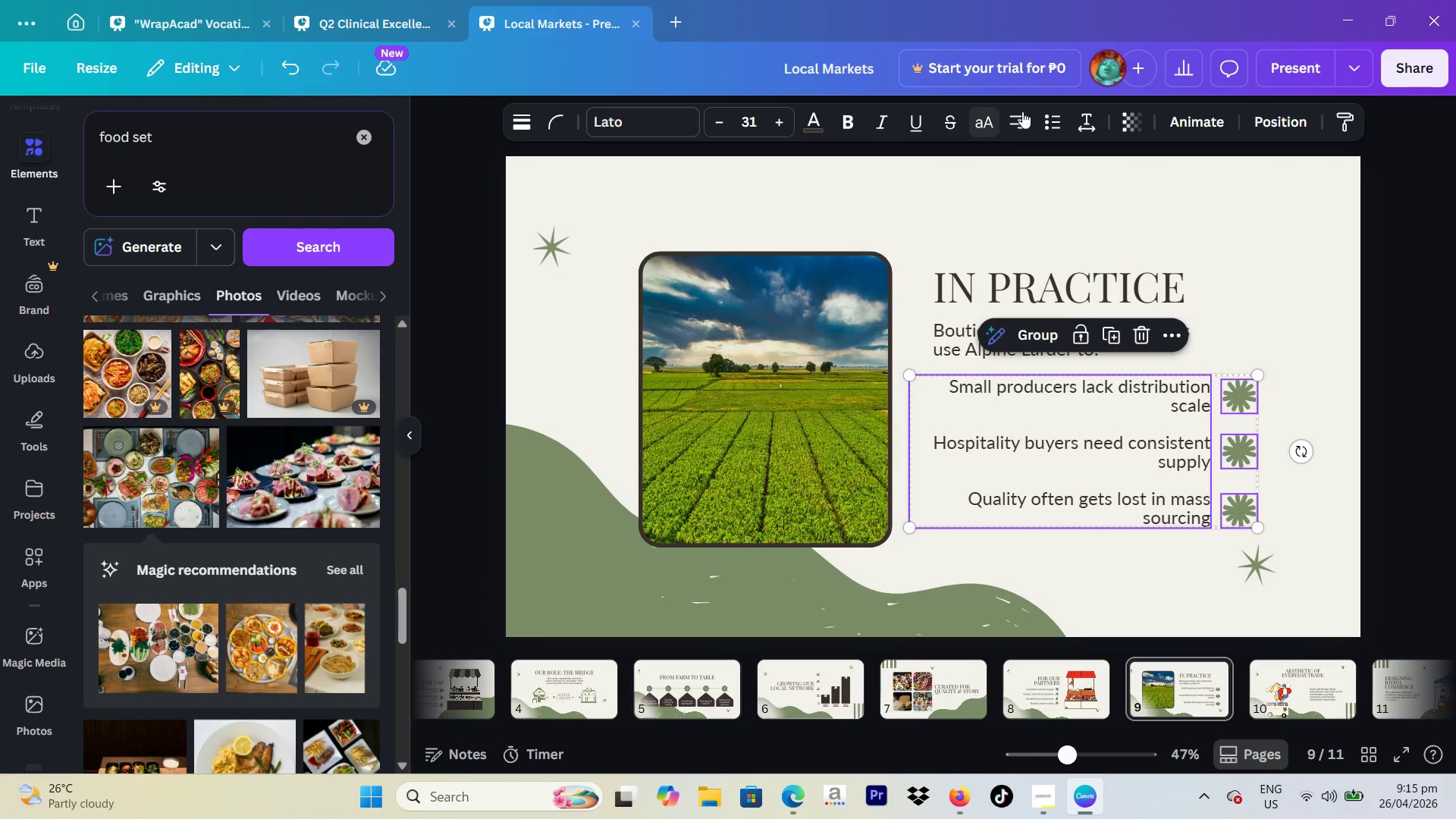 
double_click([1023, 113])
 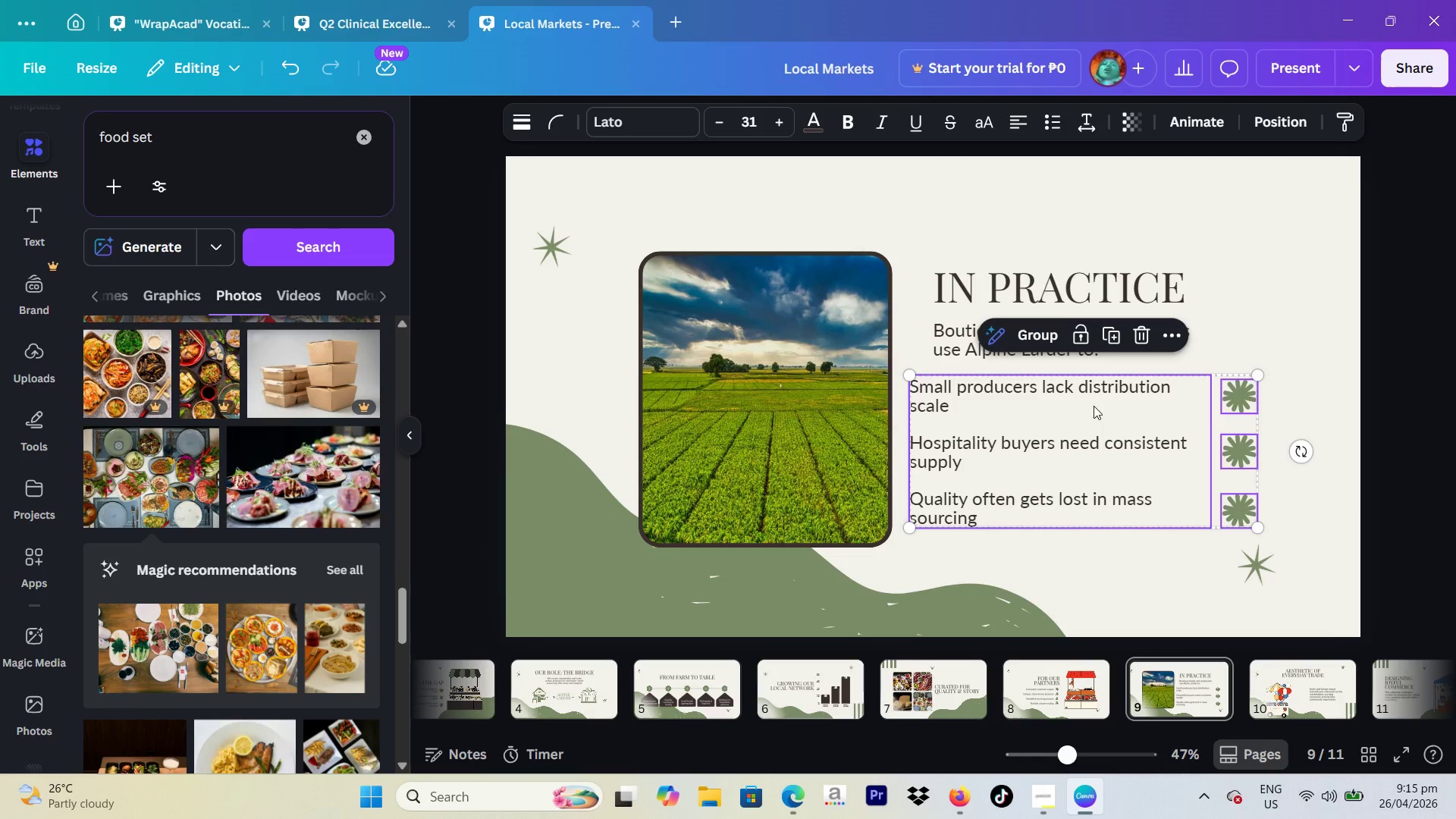 
left_click_drag(start_coordinate=[1056, 445], to_coordinate=[1108, 442])
 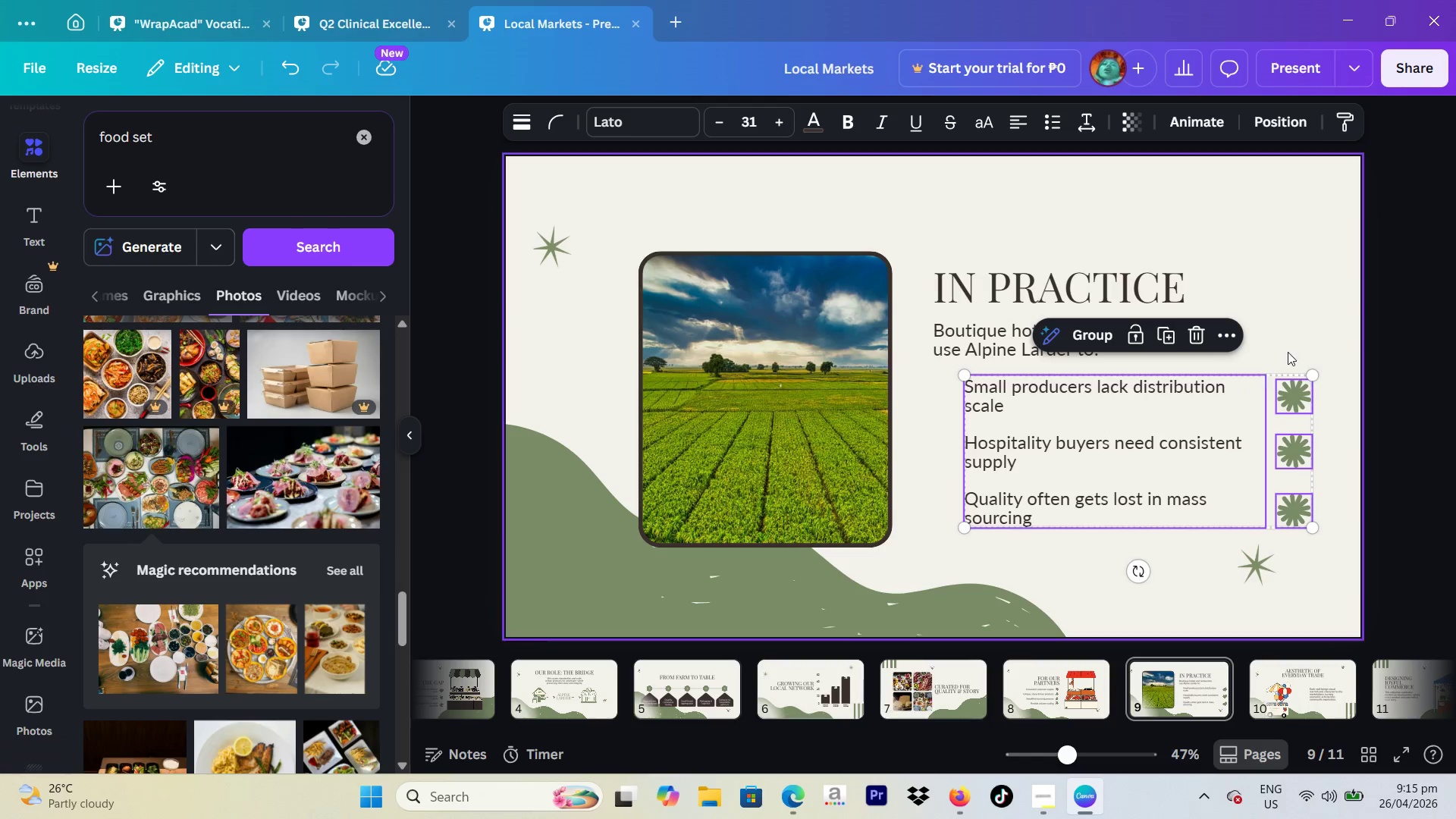 
left_click([1288, 352])
 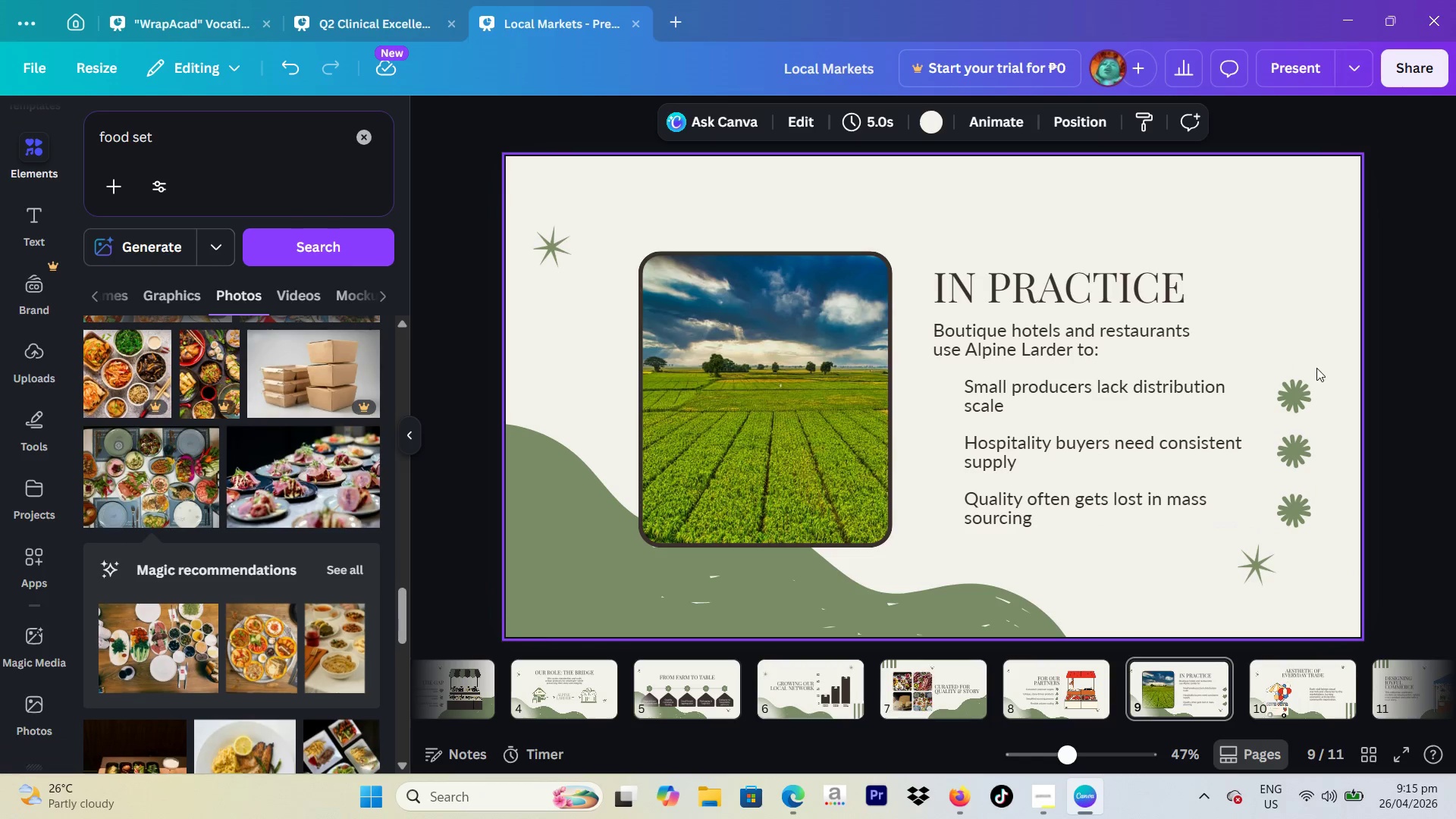 
left_click_drag(start_coordinate=[1316, 369], to_coordinate=[1305, 513])
 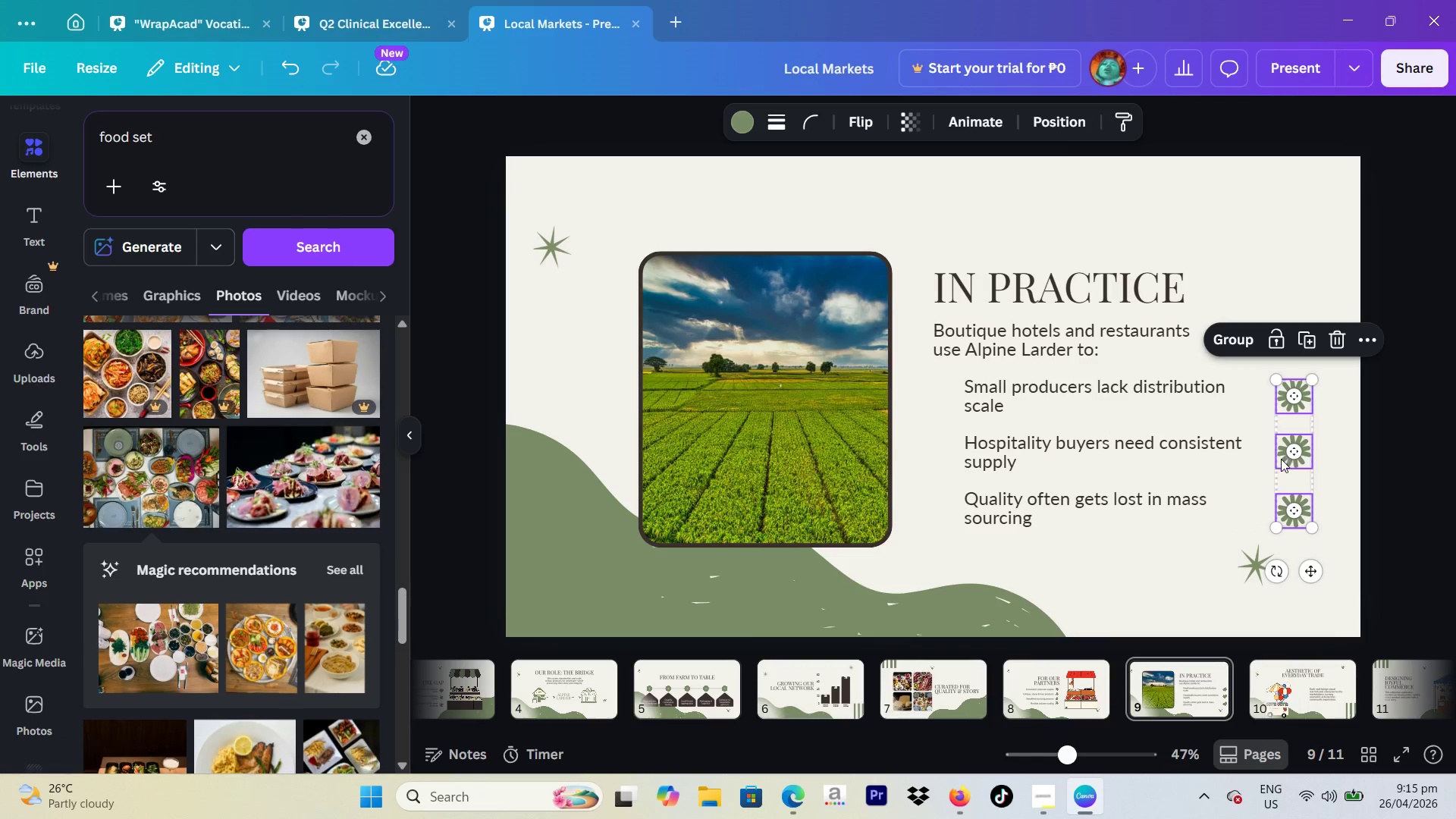 
left_click_drag(start_coordinate=[1280, 461], to_coordinate=[930, 460])
 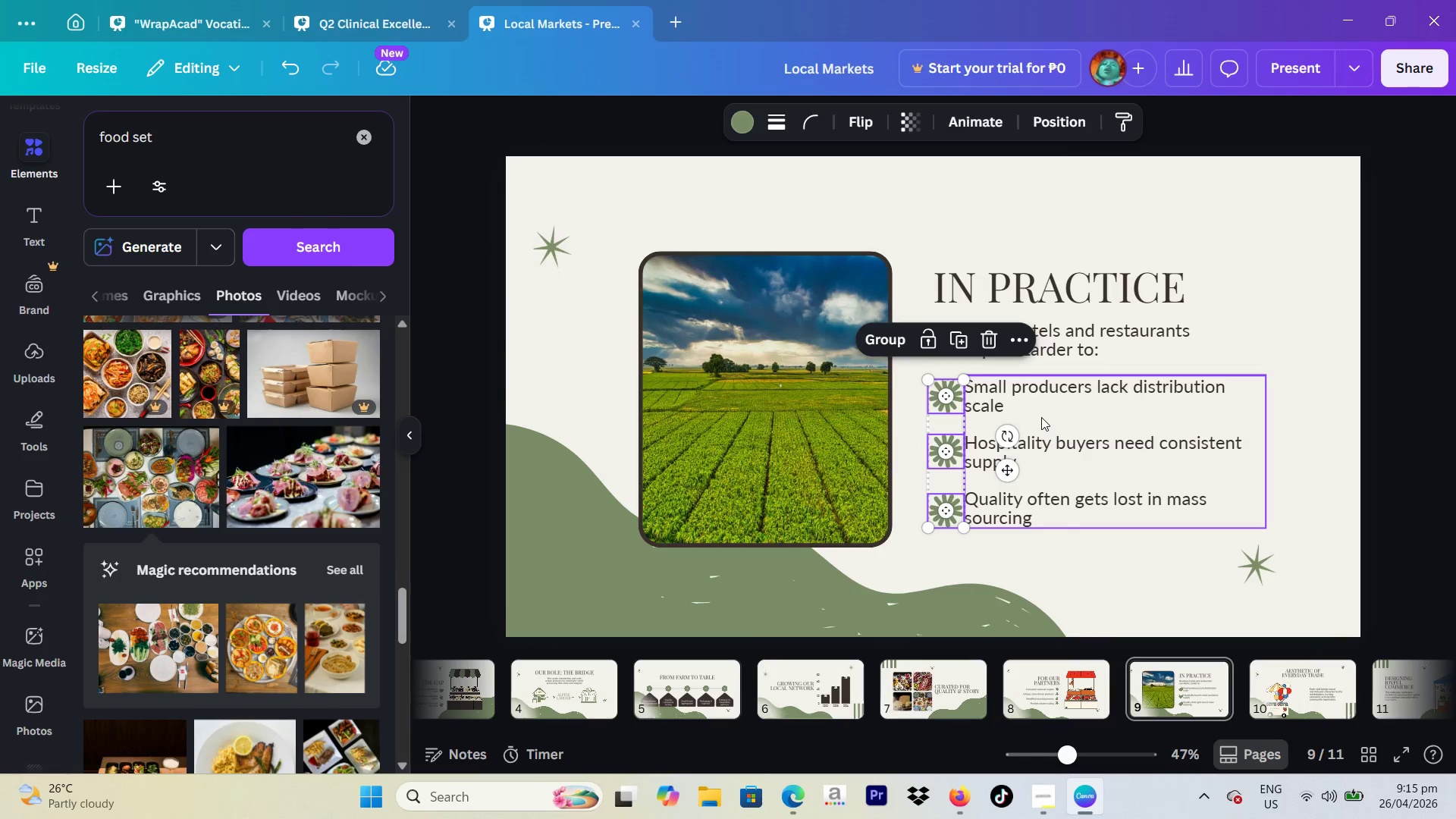 
left_click_drag(start_coordinate=[1041, 417], to_coordinate=[1057, 419])
 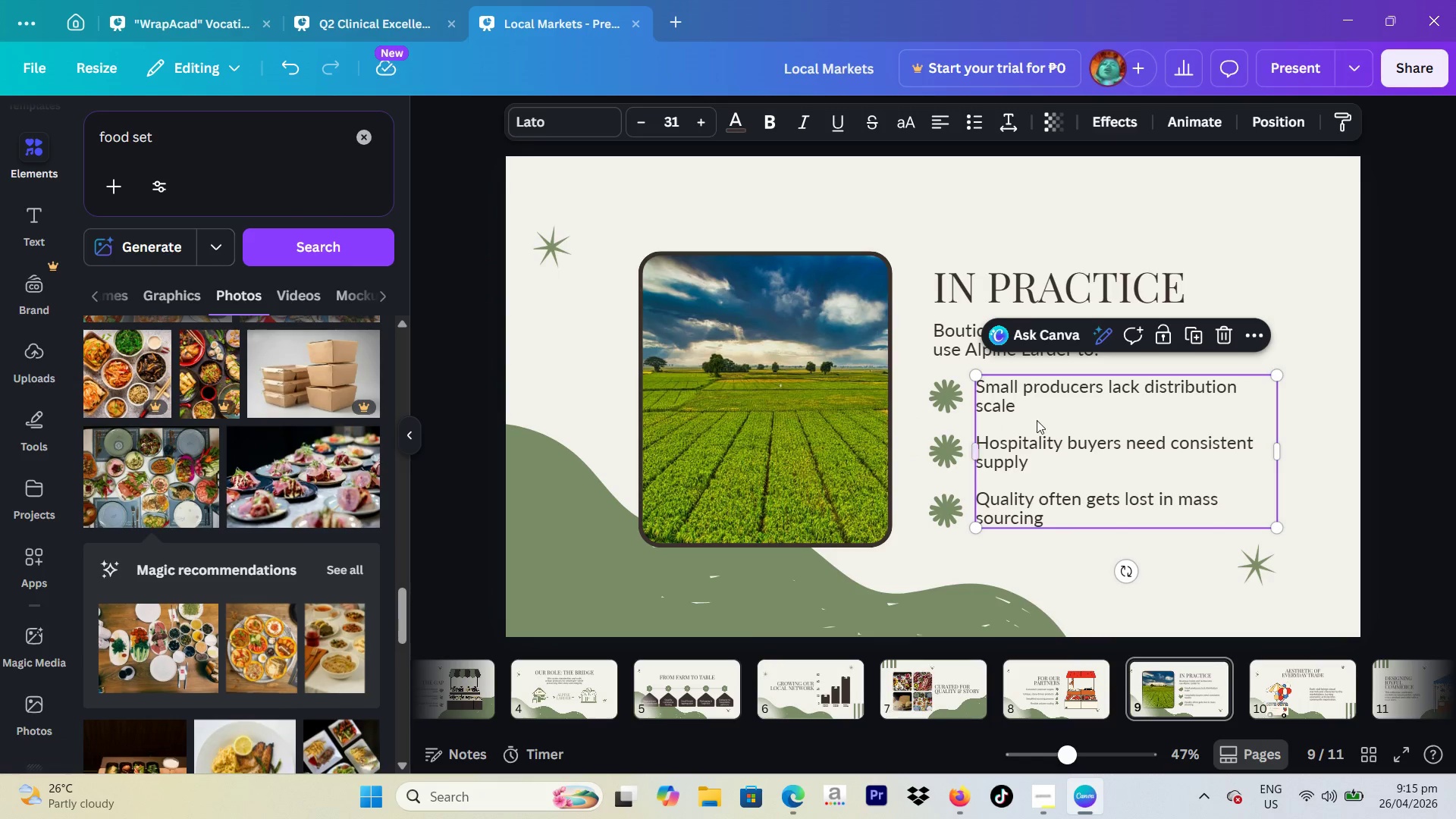 
left_click_drag(start_coordinate=[1037, 420], to_coordinate=[1034, 427])
 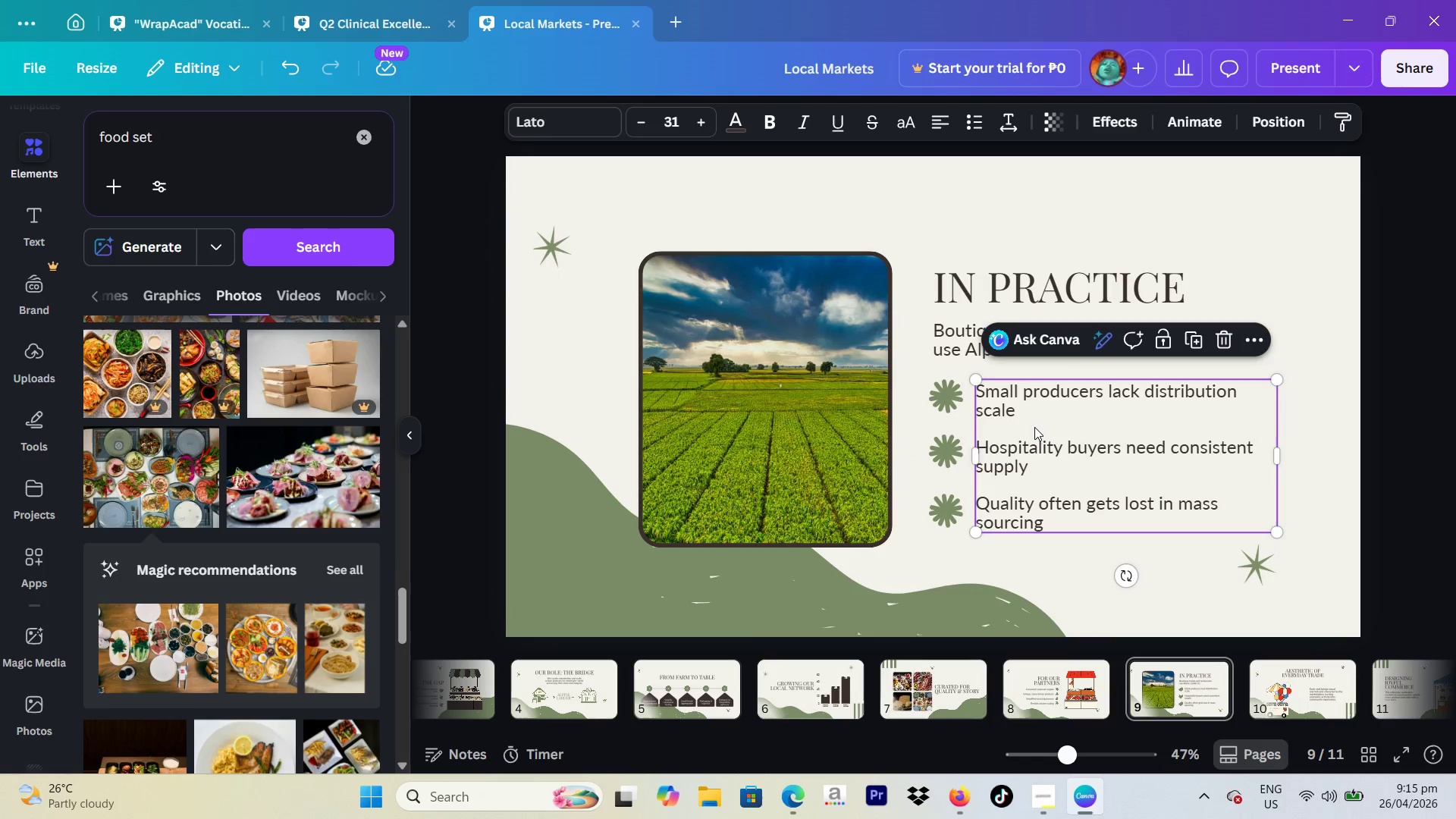 
left_click([1034, 427])
 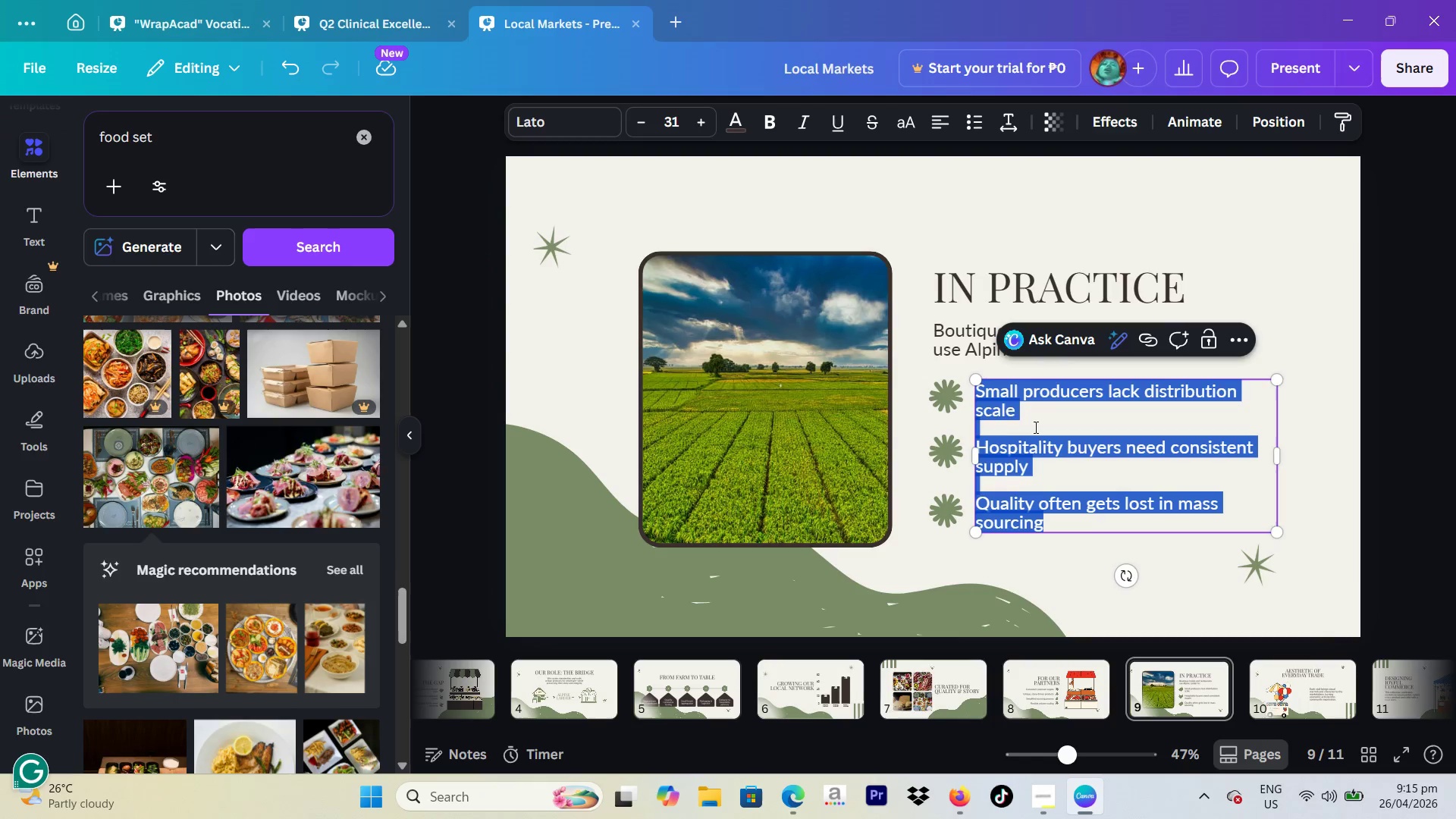 
type(Elevate menu offerings)
 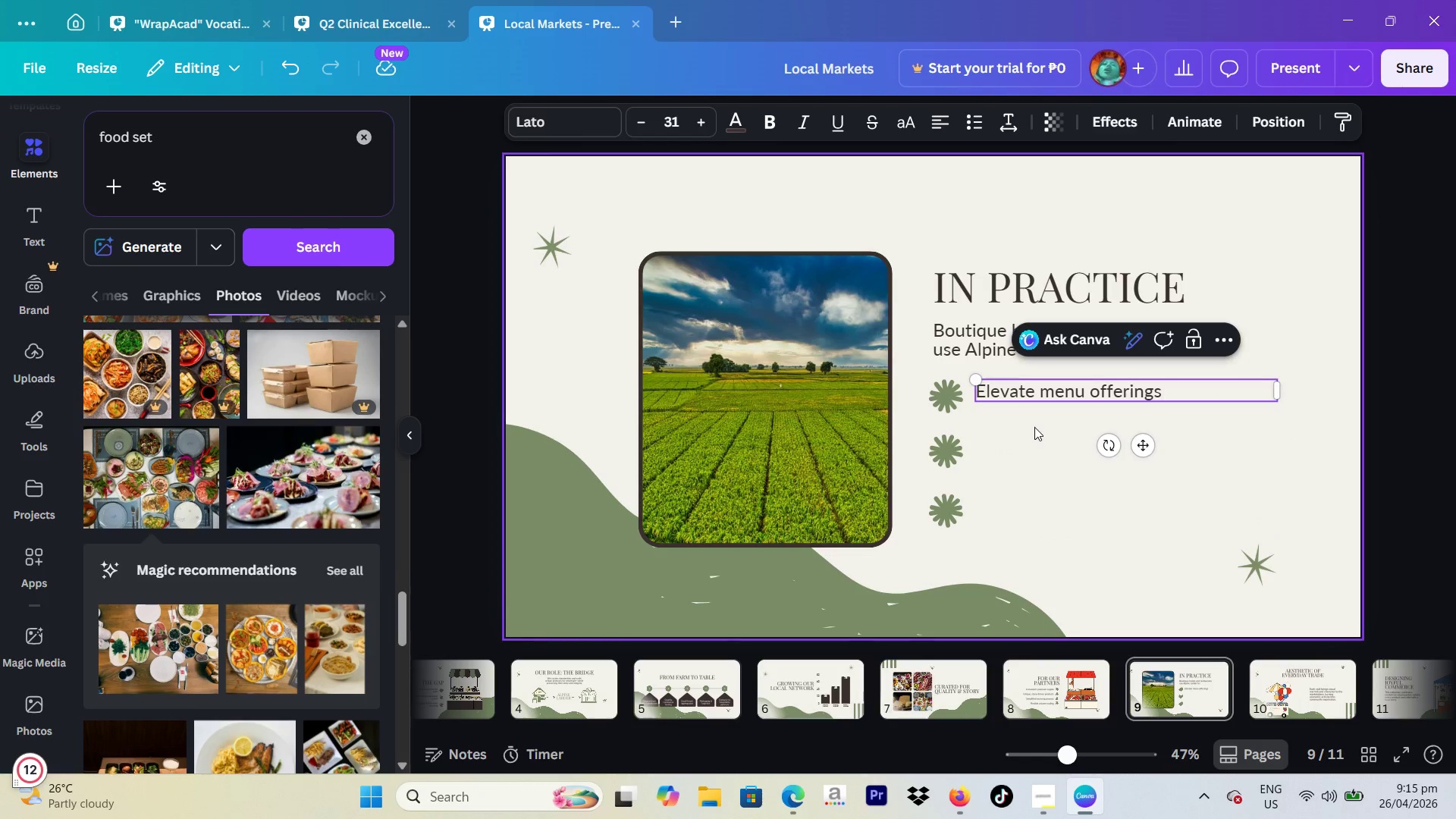 
key(Enter)
 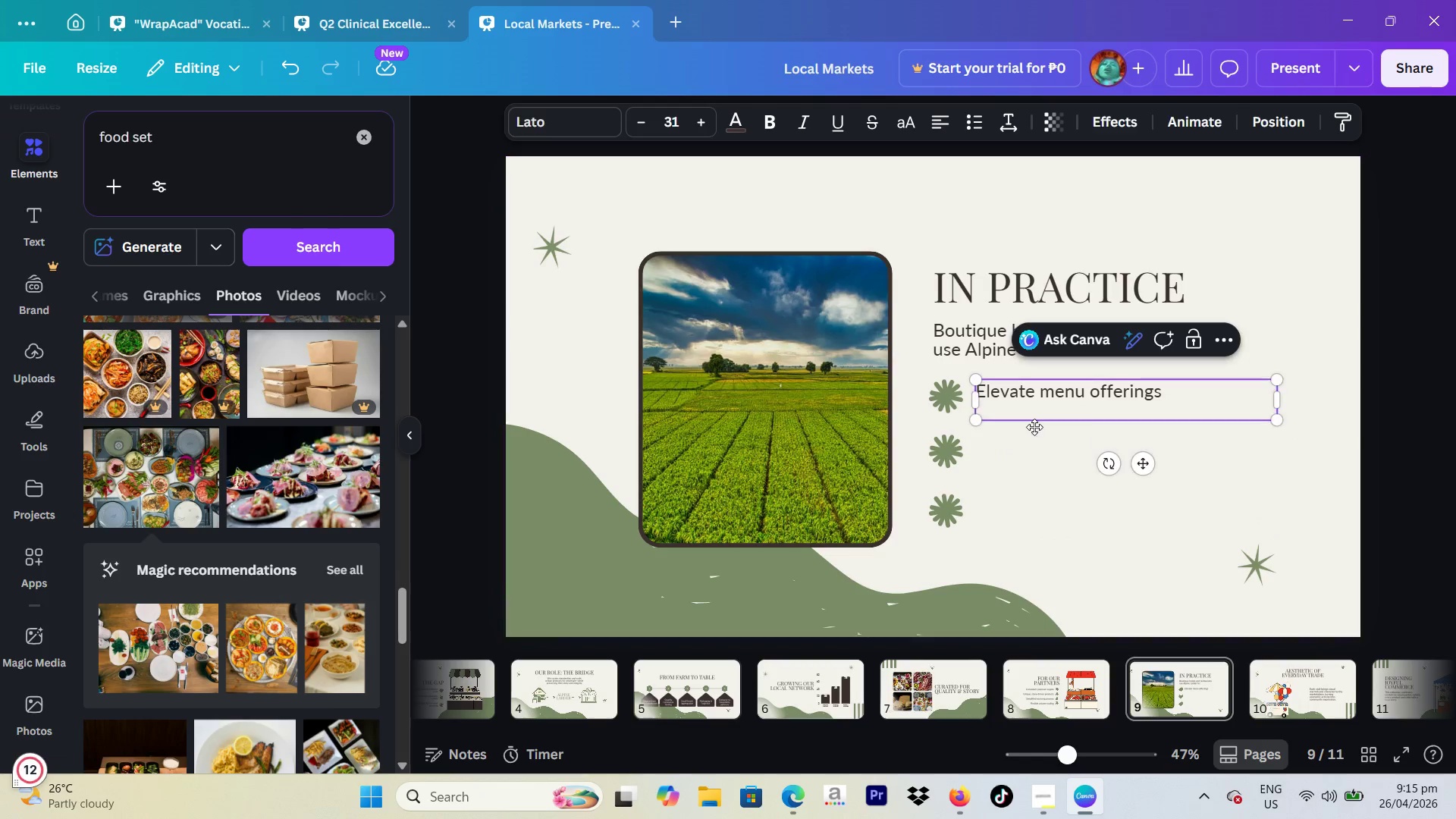 
key(Enter)
 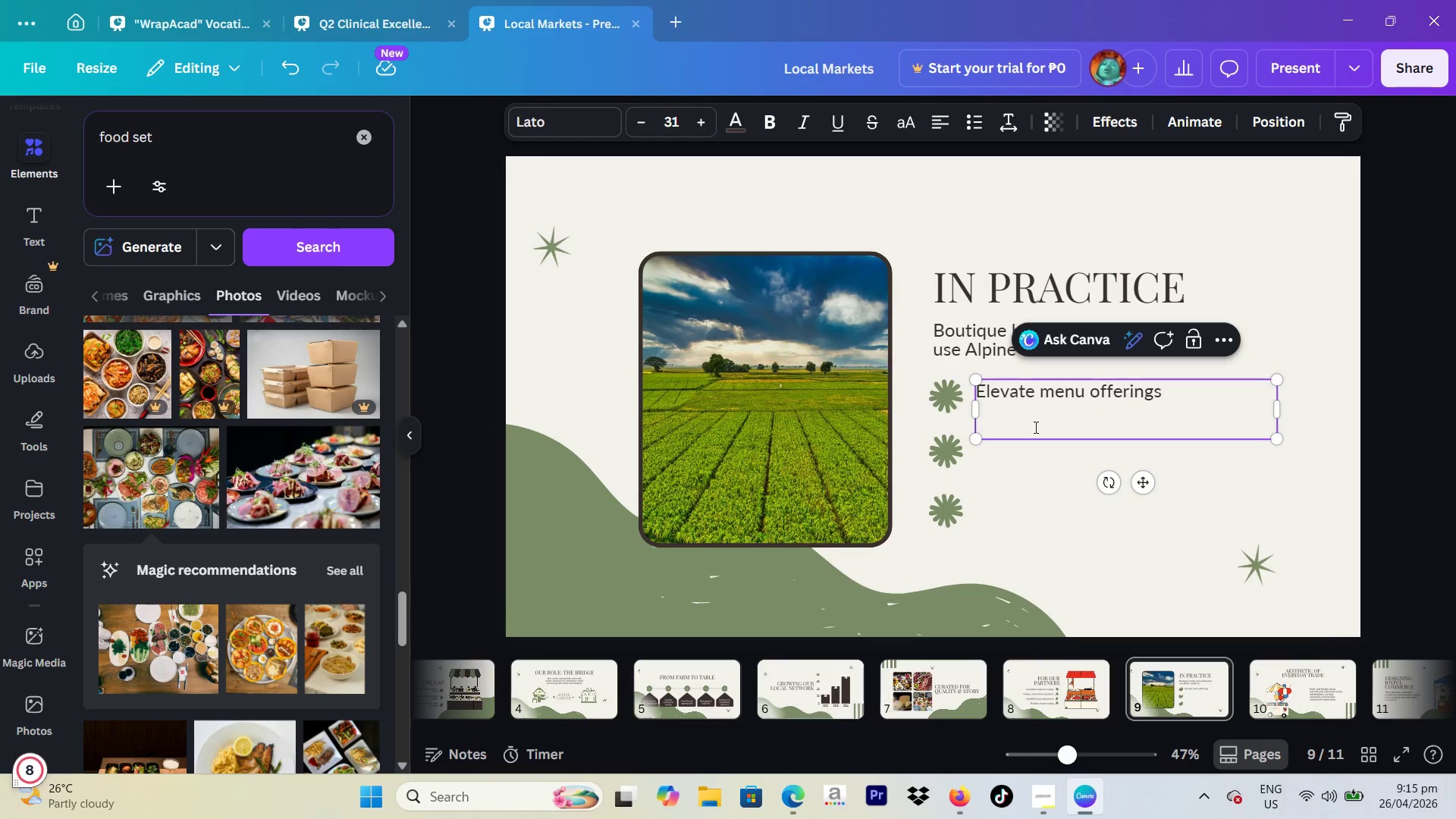 
type(Source locally at scale)
 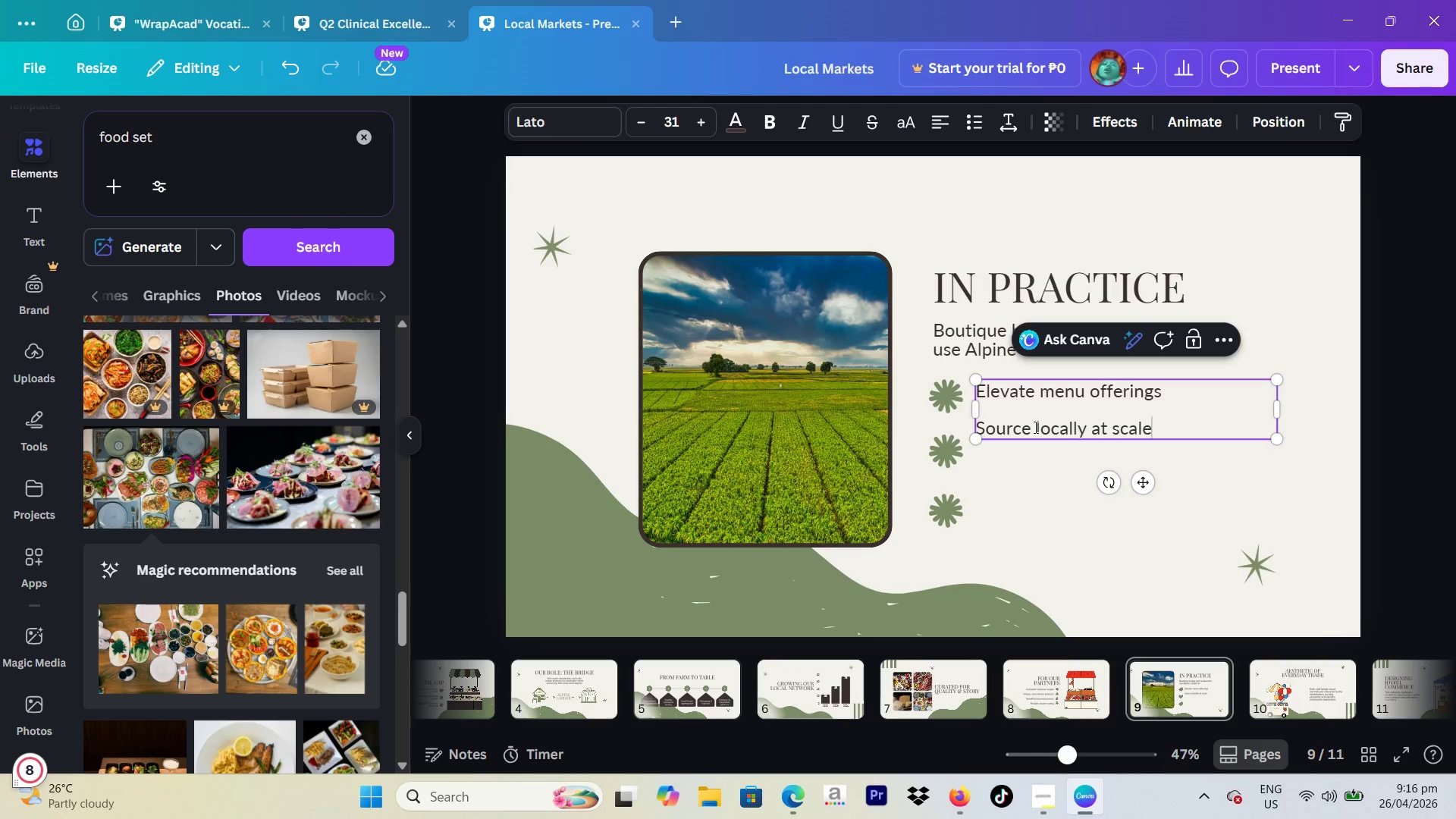 
key(Enter)
 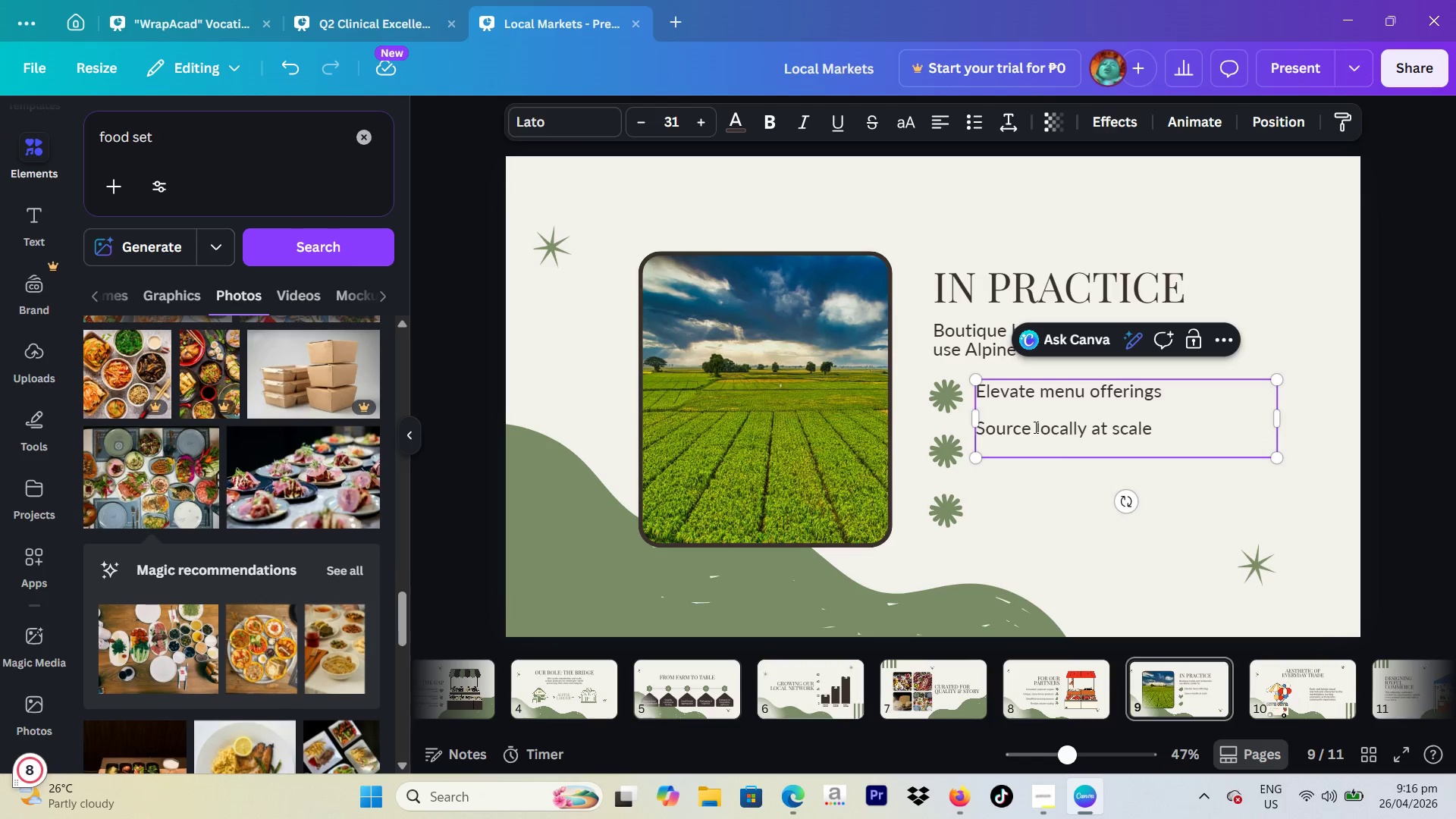 
type(Maintain)
key(Backspace)
key(Backspace)
key(Backspace)
key(Backspace)
key(Backspace)
key(Backspace)
key(Backspace)
key(Backspace)
 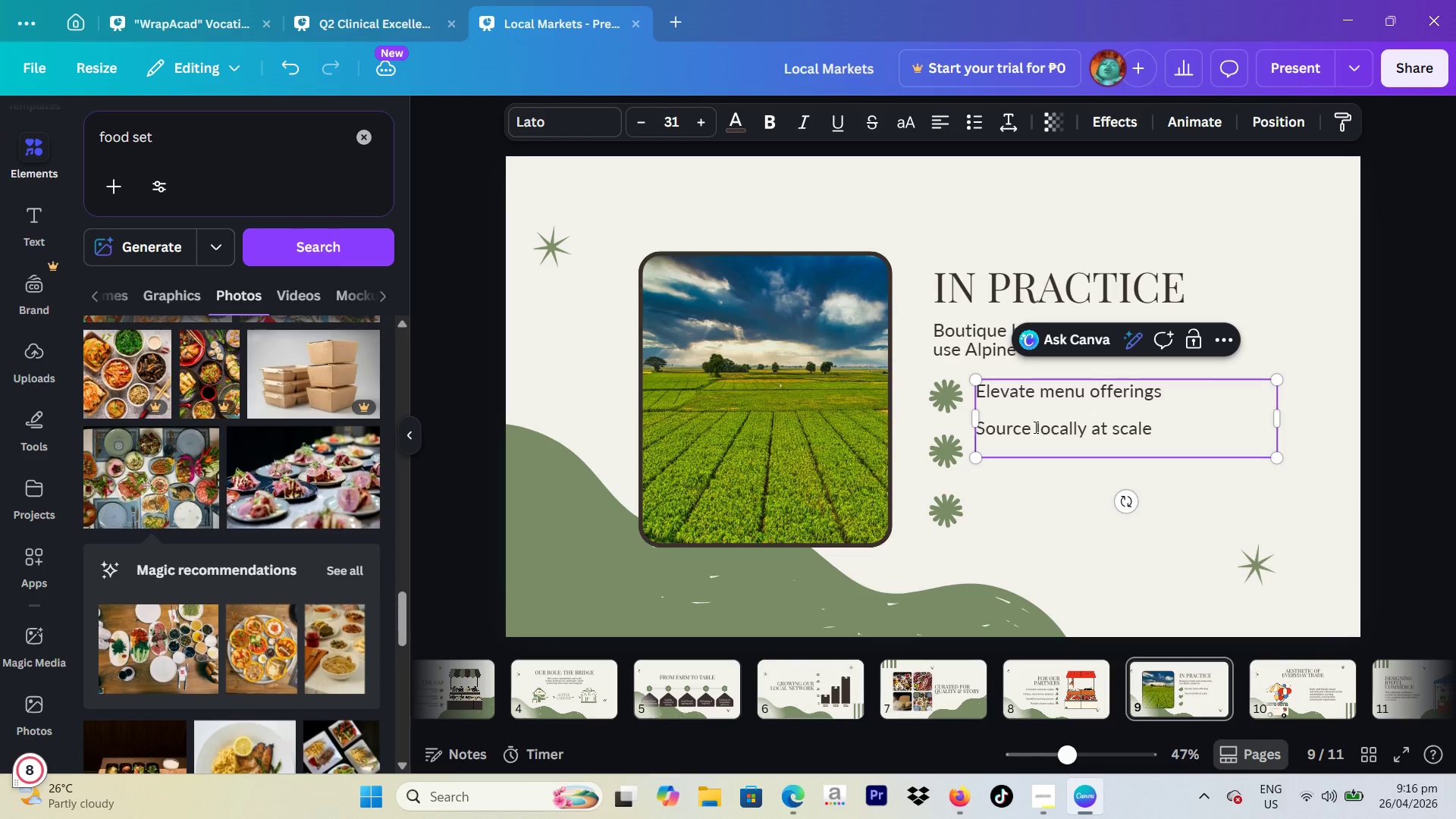 
key(Enter)
 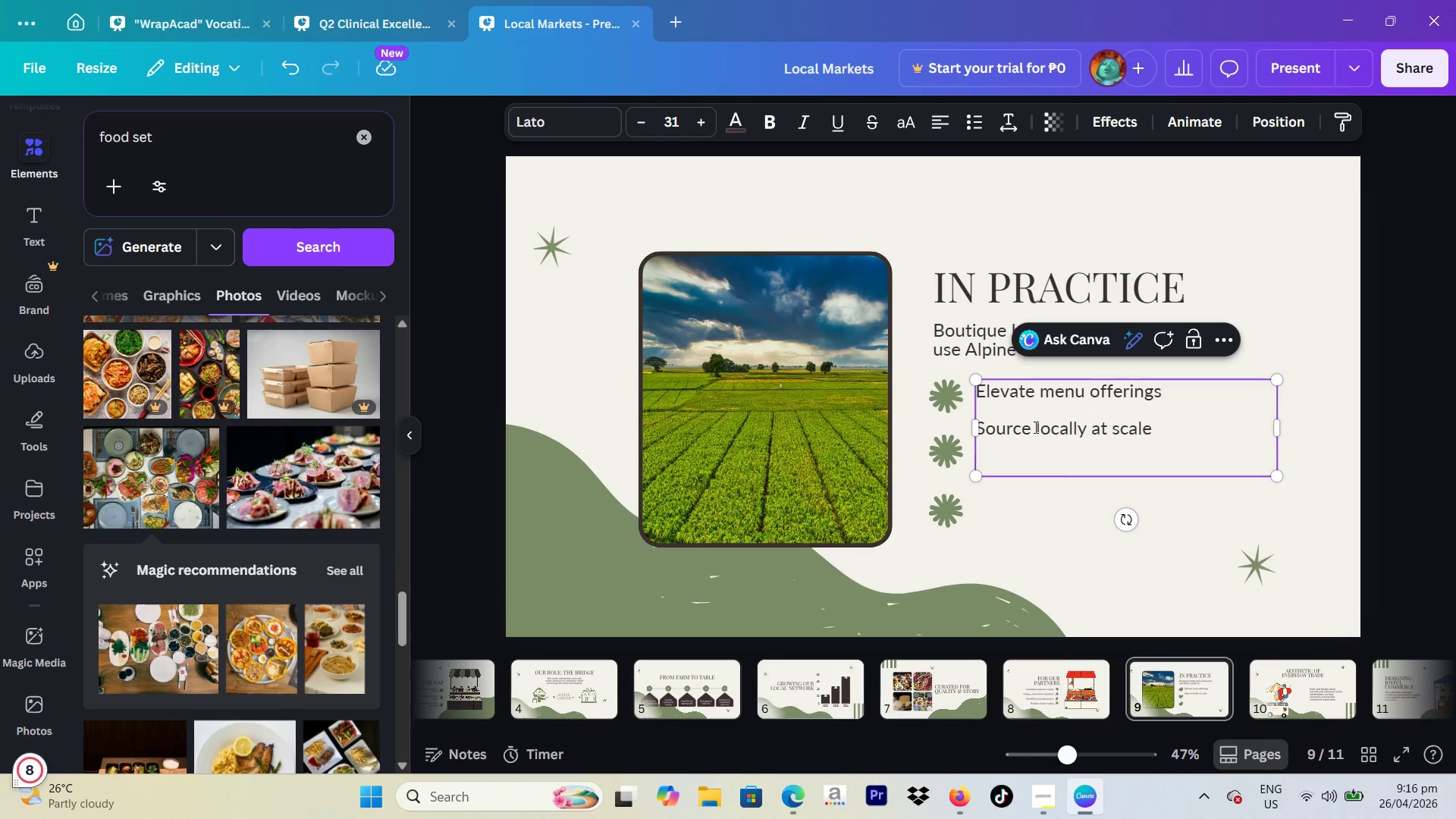 
type(MA)
key(Backspace)
type(aintain brand authenticity)
 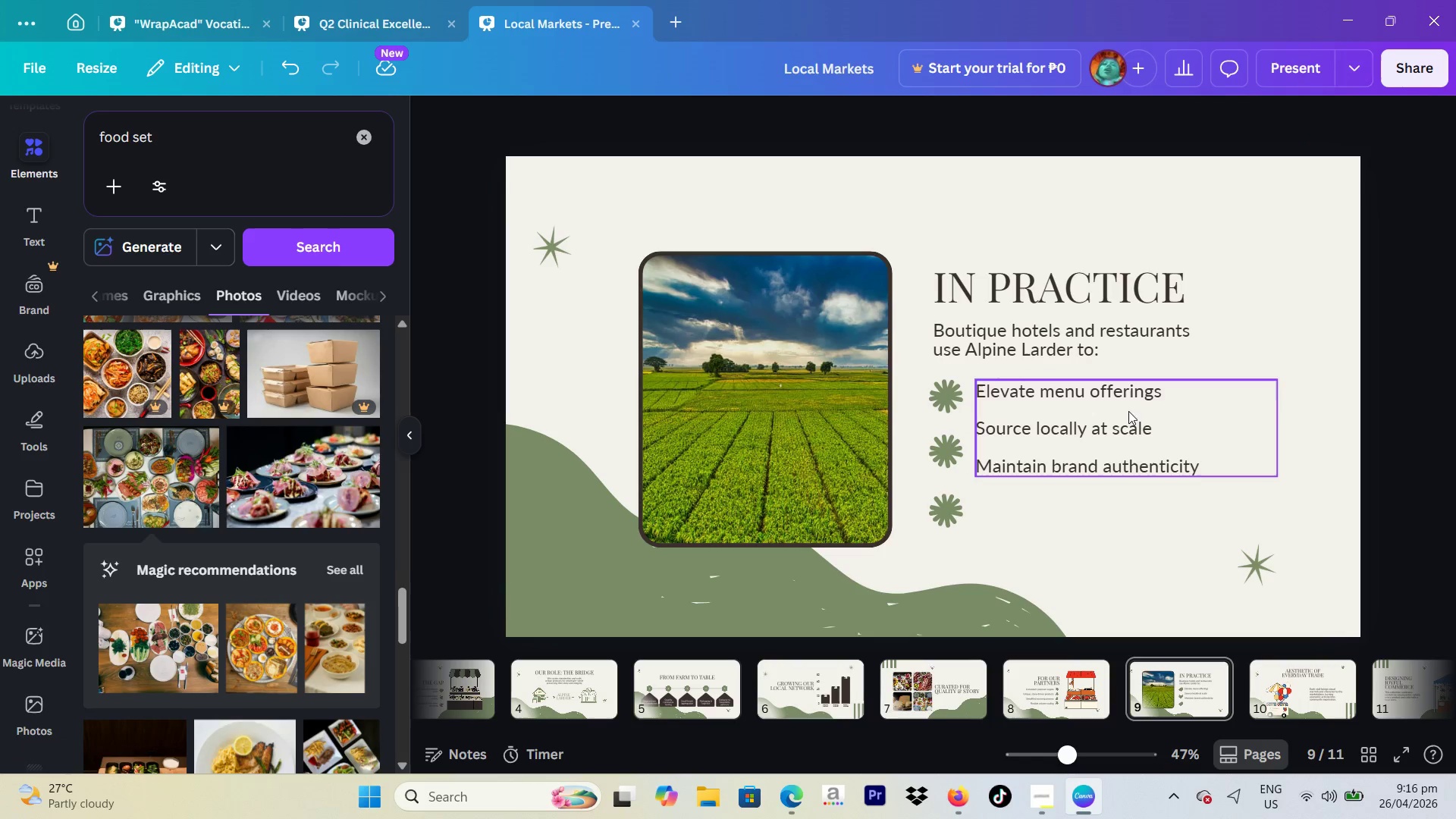 
left_click_drag(start_coordinate=[1122, 411], to_coordinate=[1122, 417])
 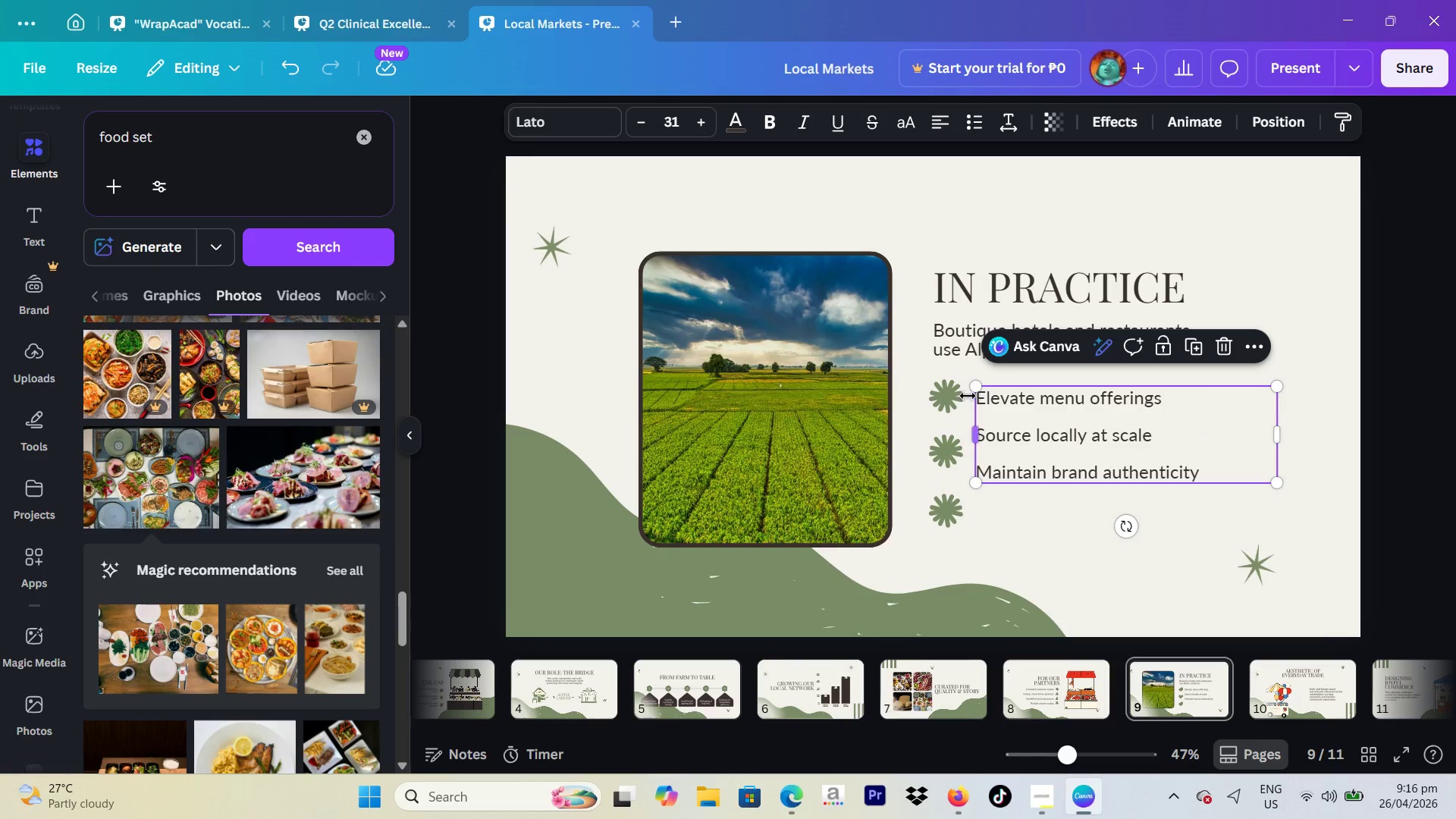 
left_click([968, 396])
 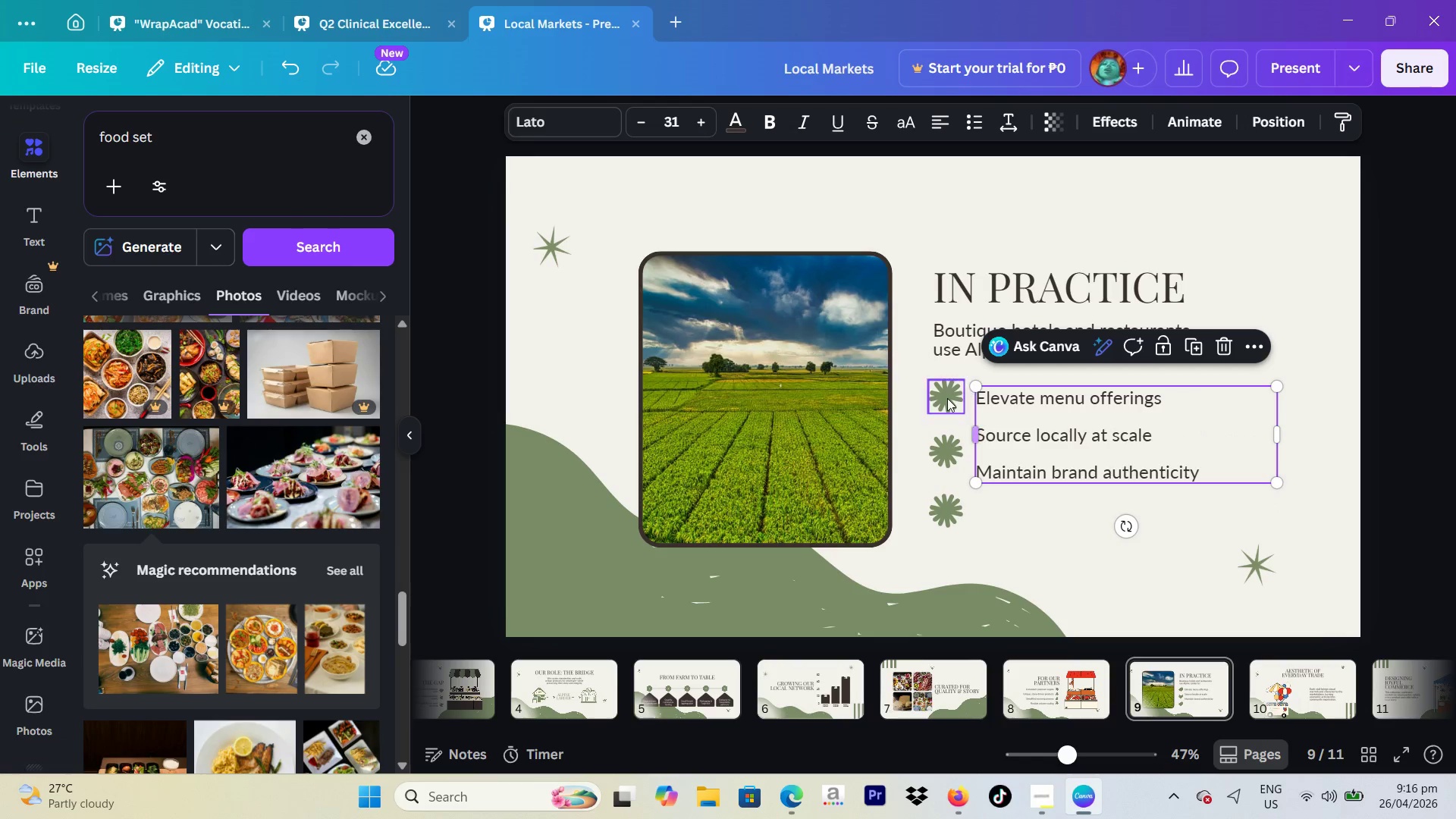 
left_click([947, 398])
 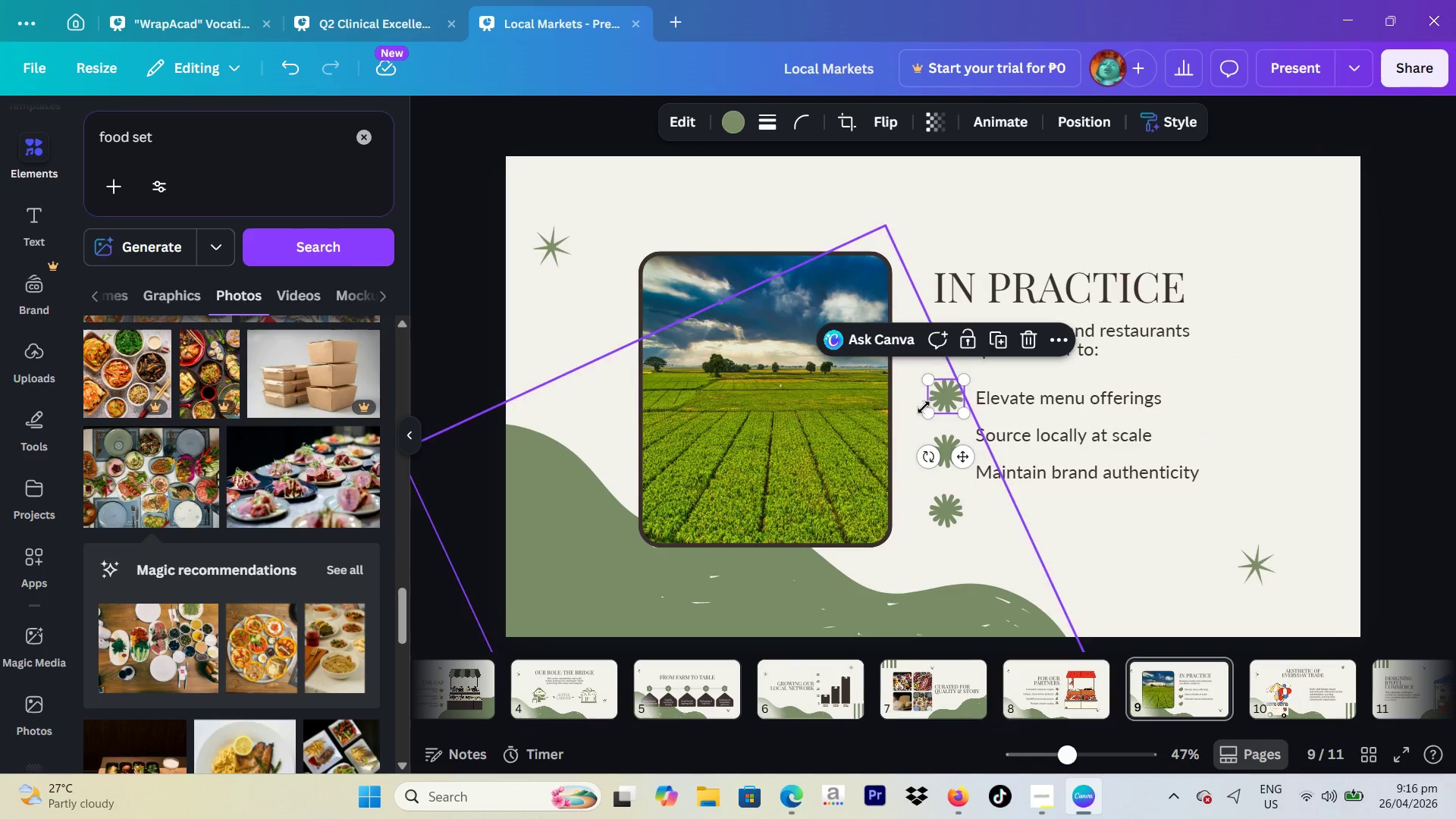 
left_click([921, 402])
 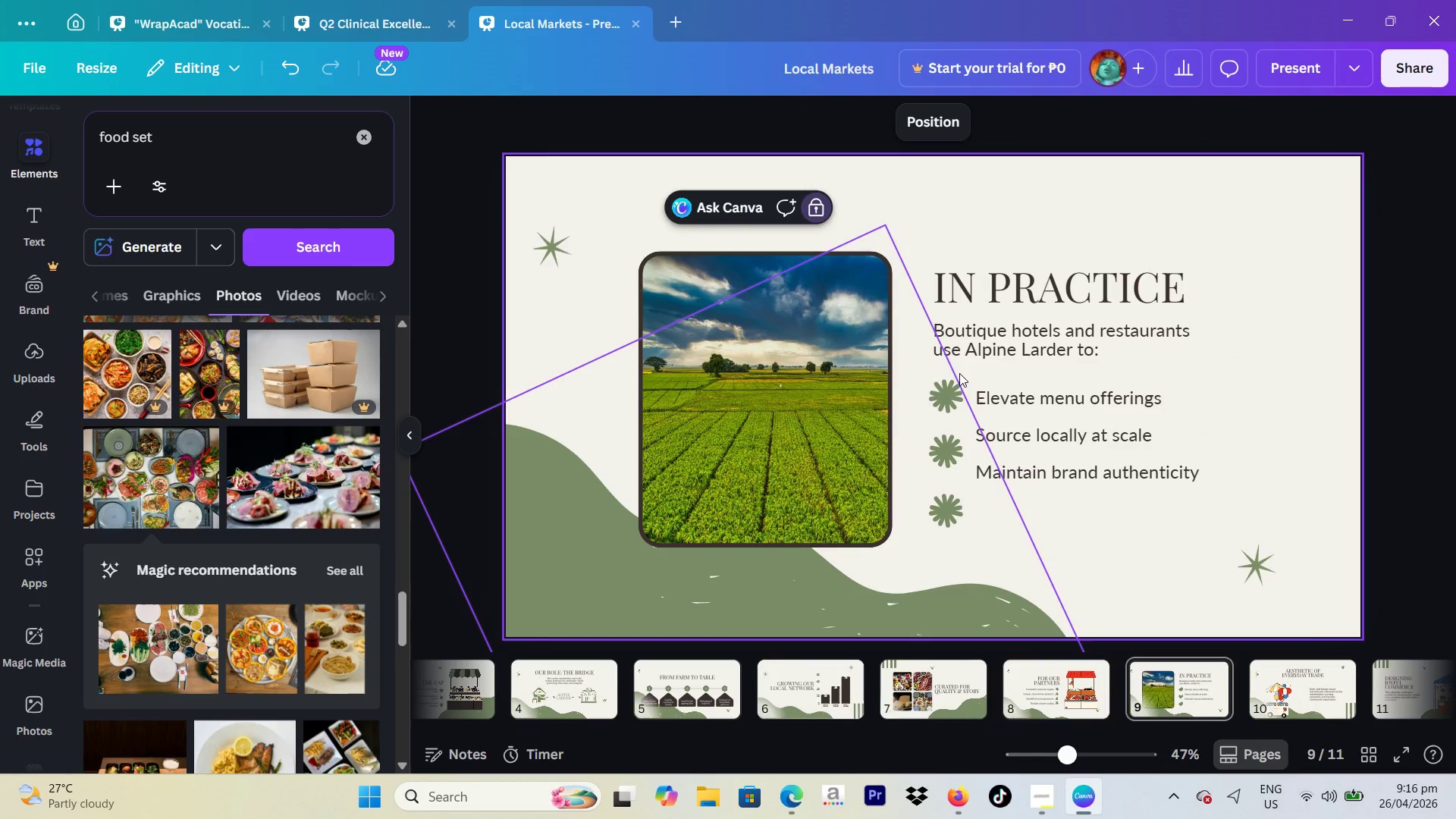 
left_click_drag(start_coordinate=[959, 373], to_coordinate=[939, 527])
 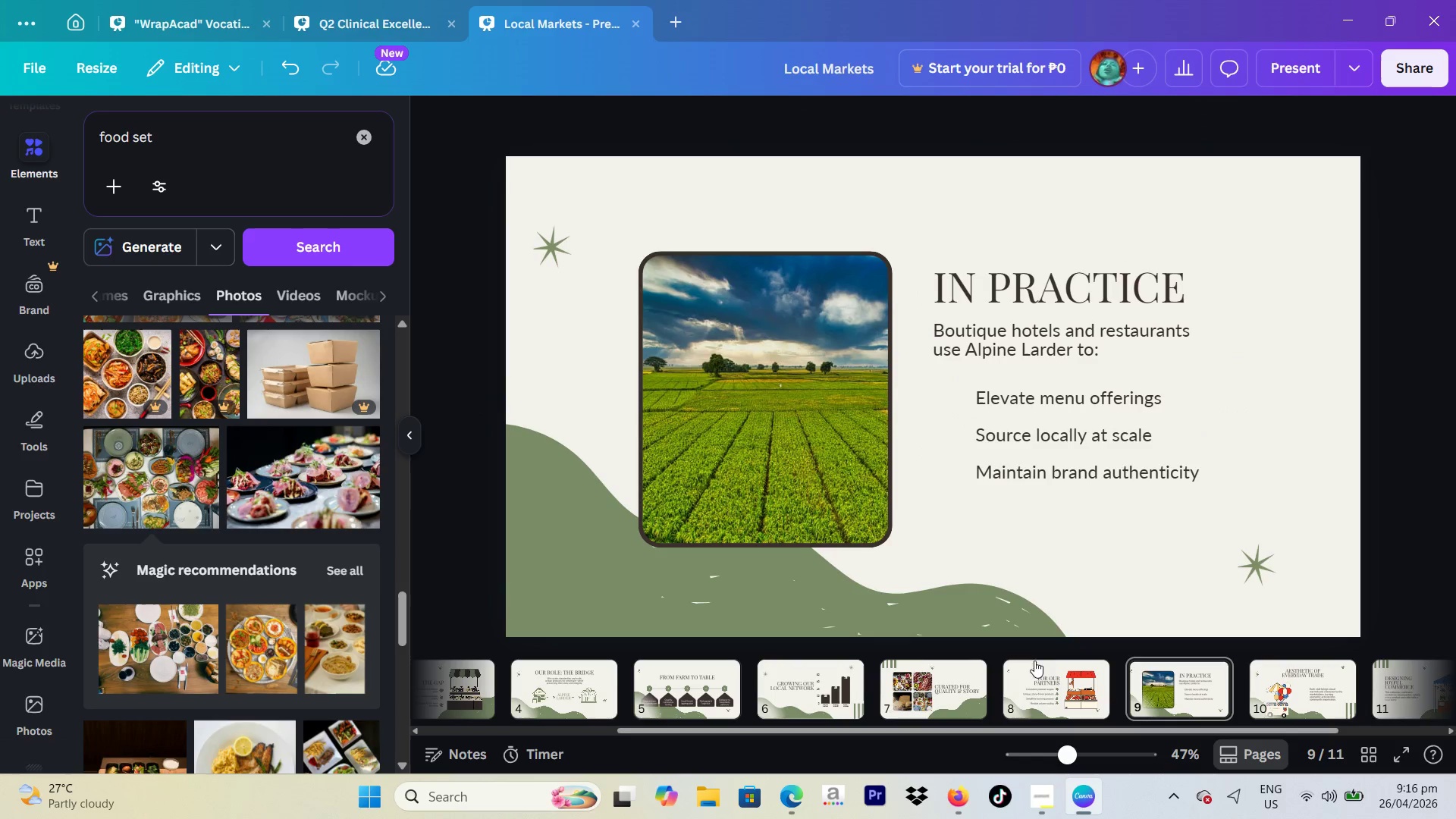 
key(Backspace)
 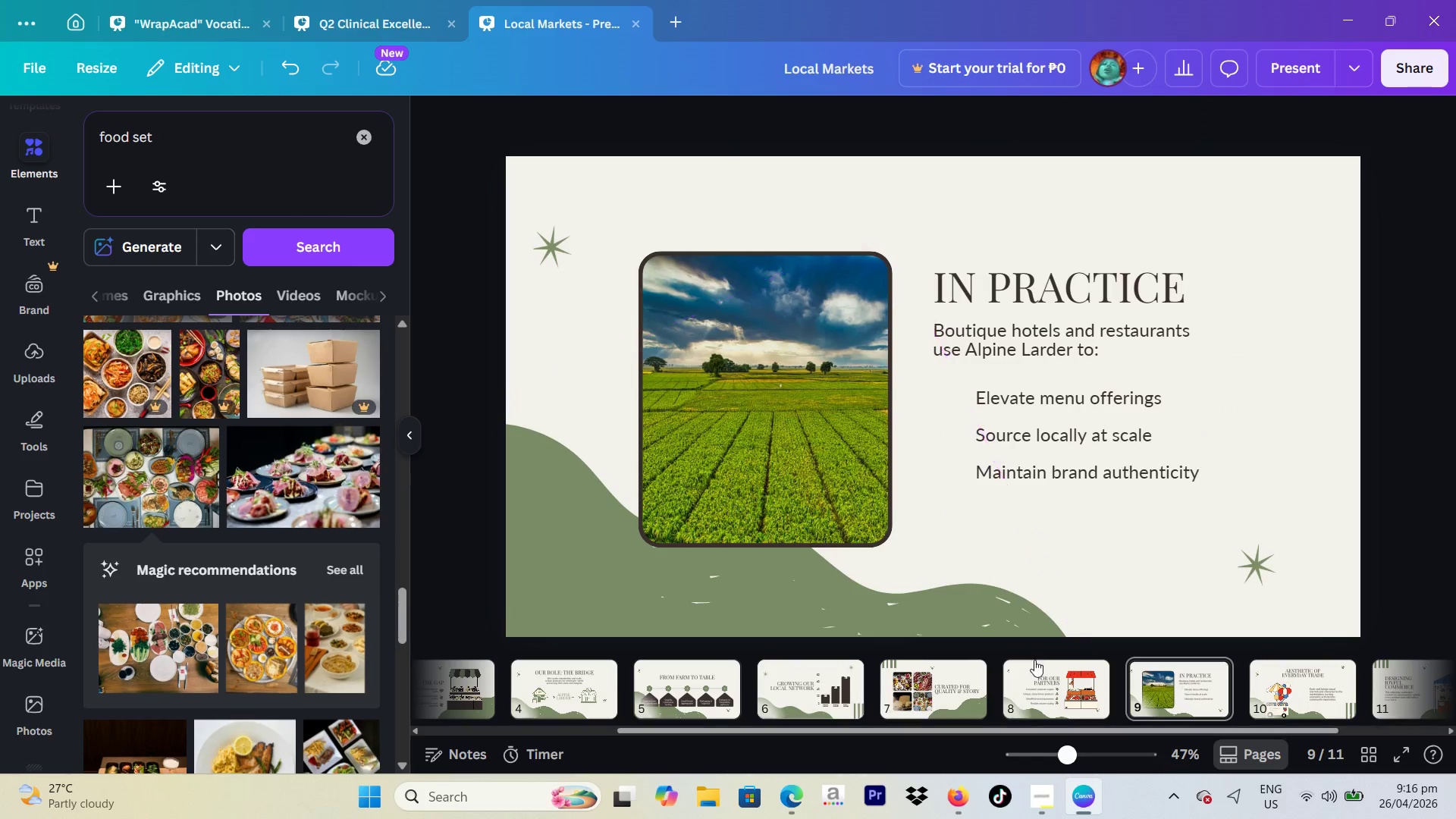 
left_click([1034, 678])
 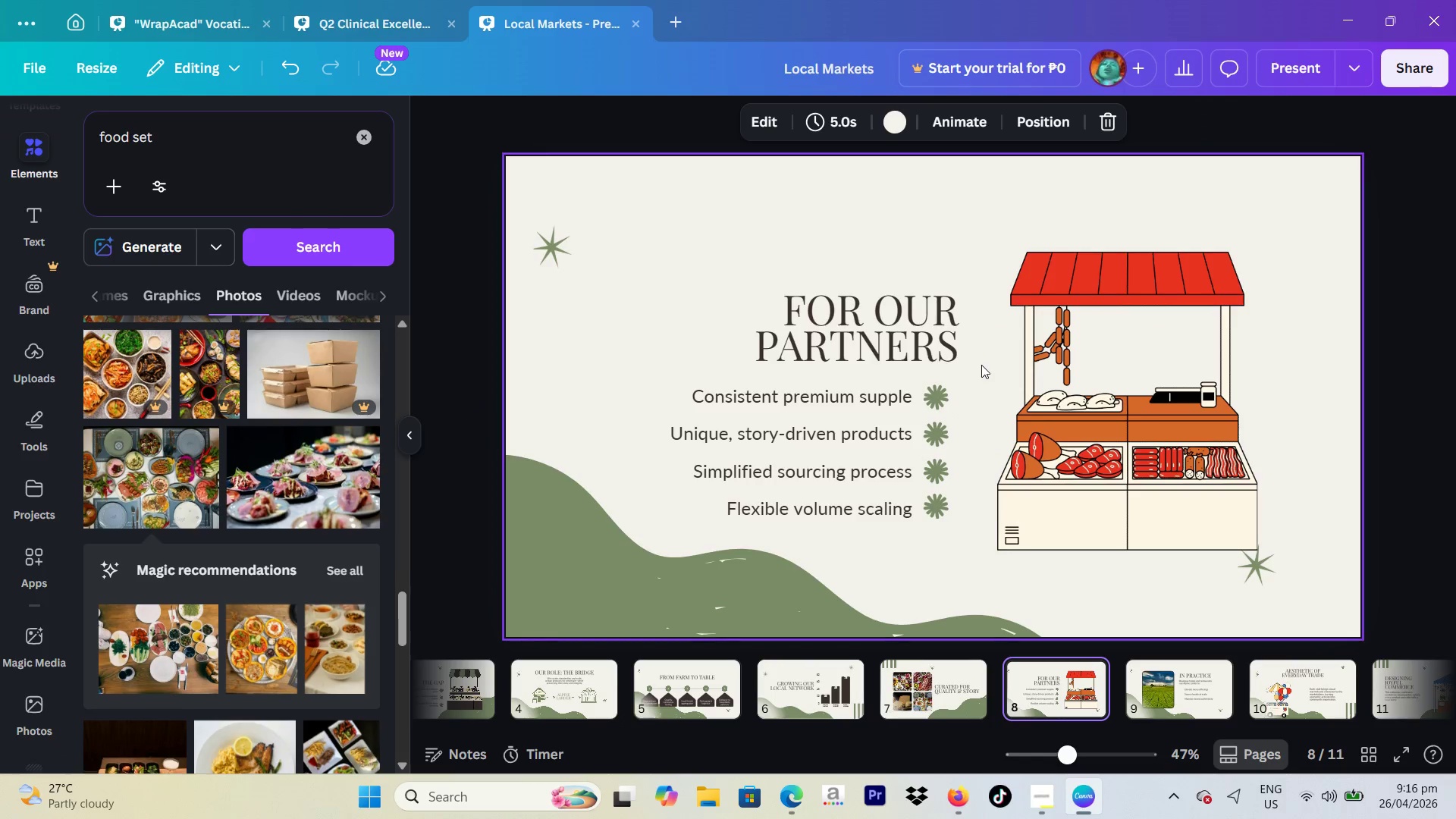 
left_click([1039, 394])
 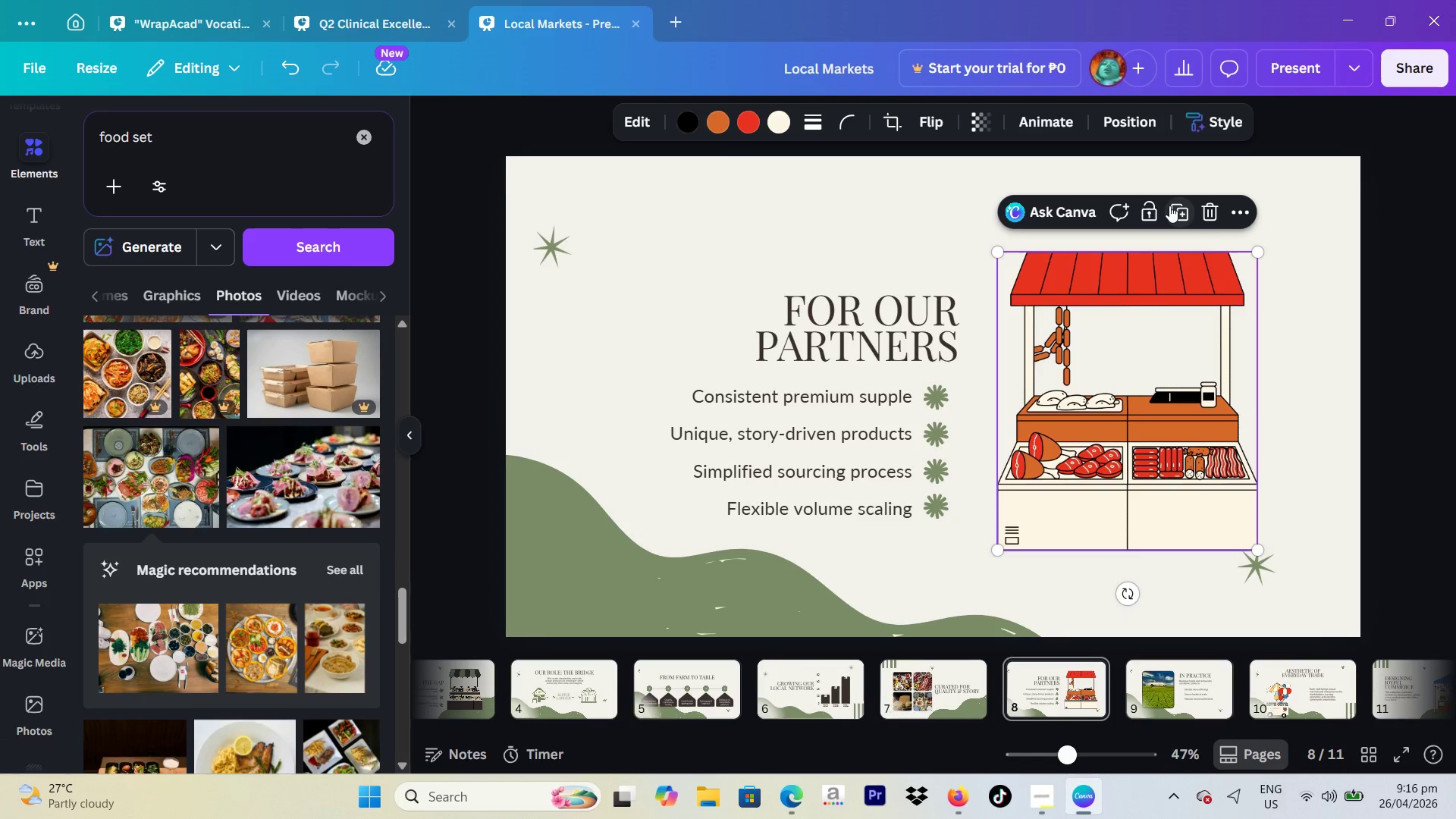 
left_click([1149, 210])
 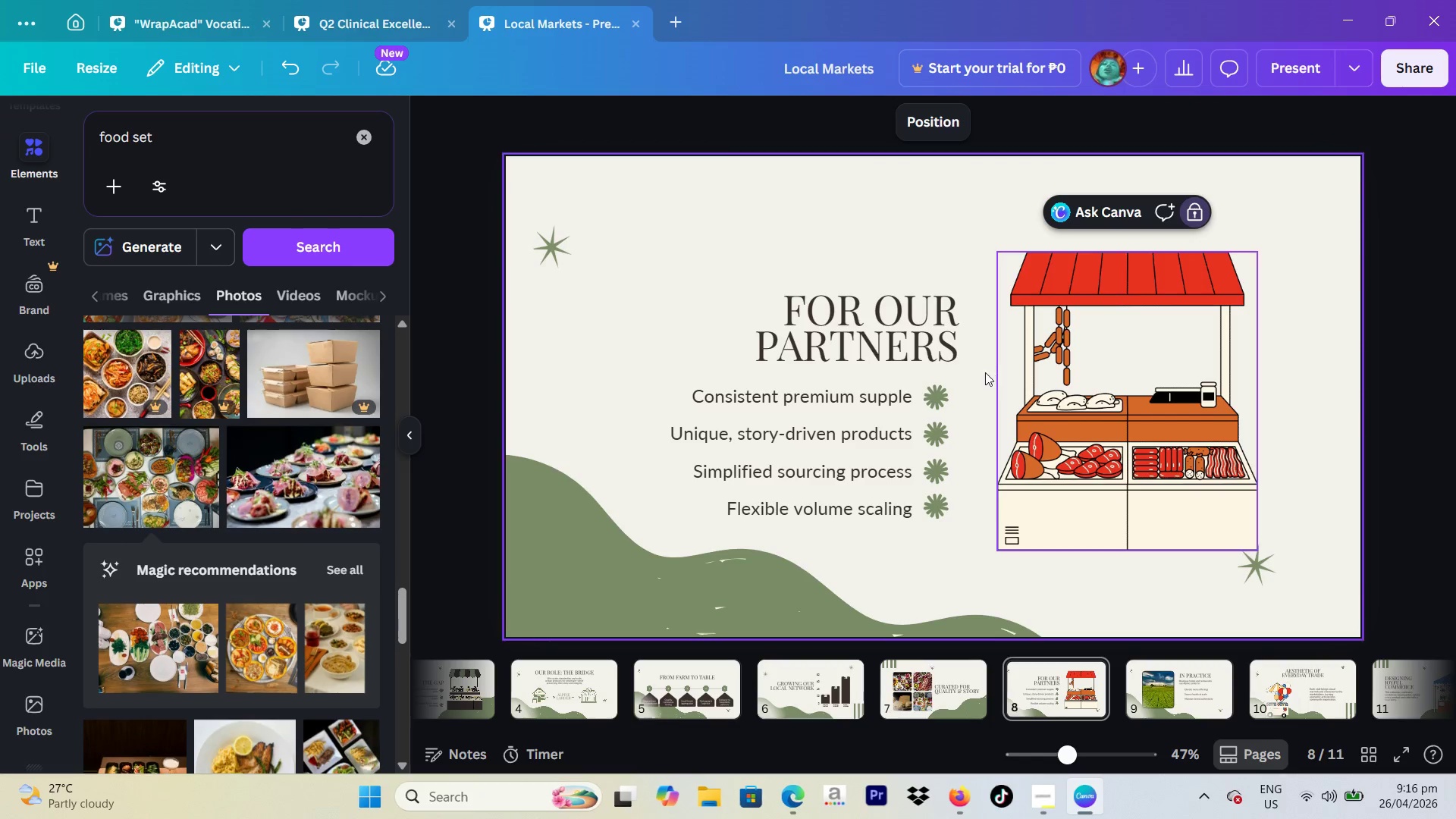 
left_click_drag(start_coordinate=[959, 389], to_coordinate=[937, 466])
 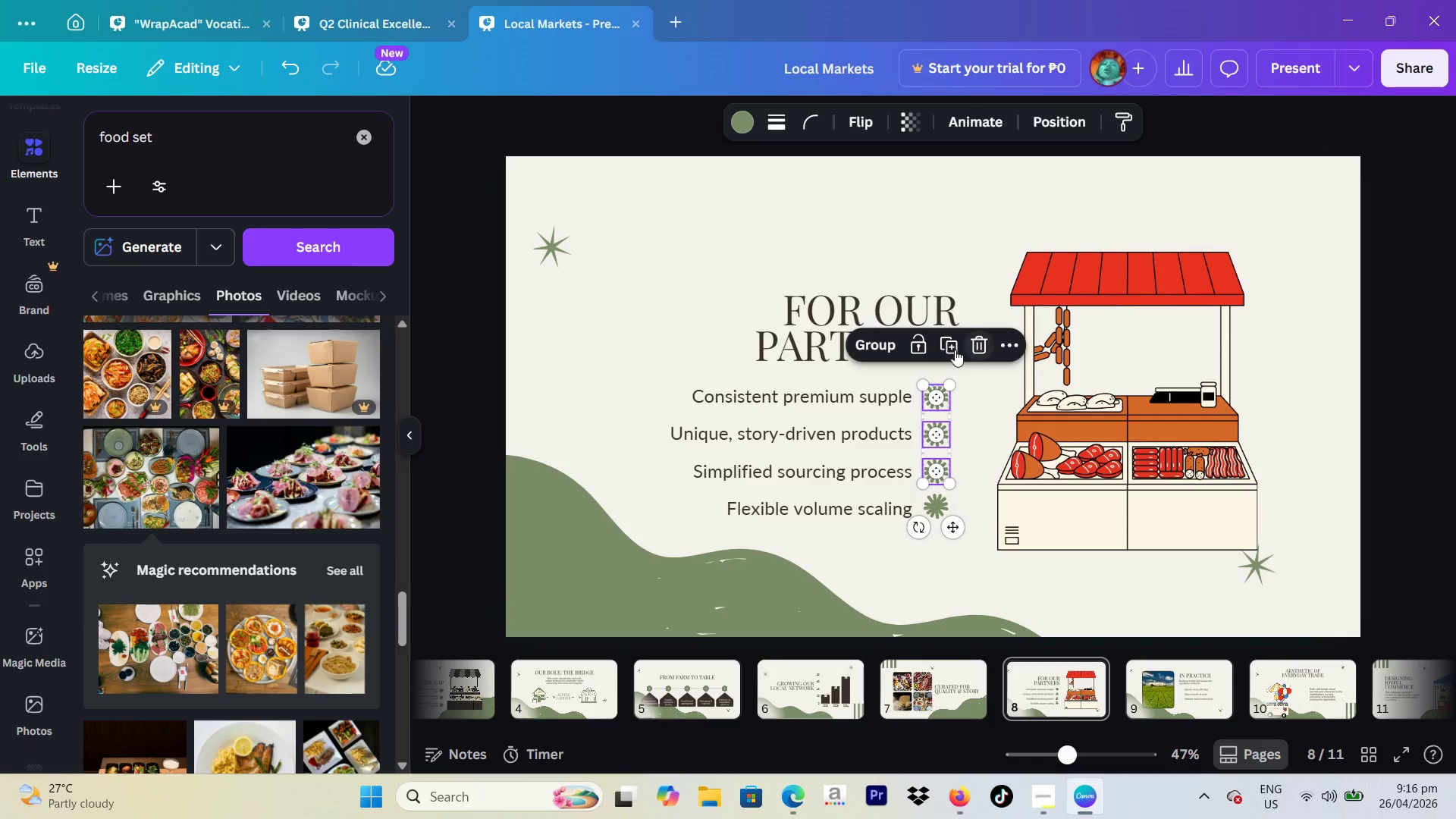 
left_click([949, 350])
 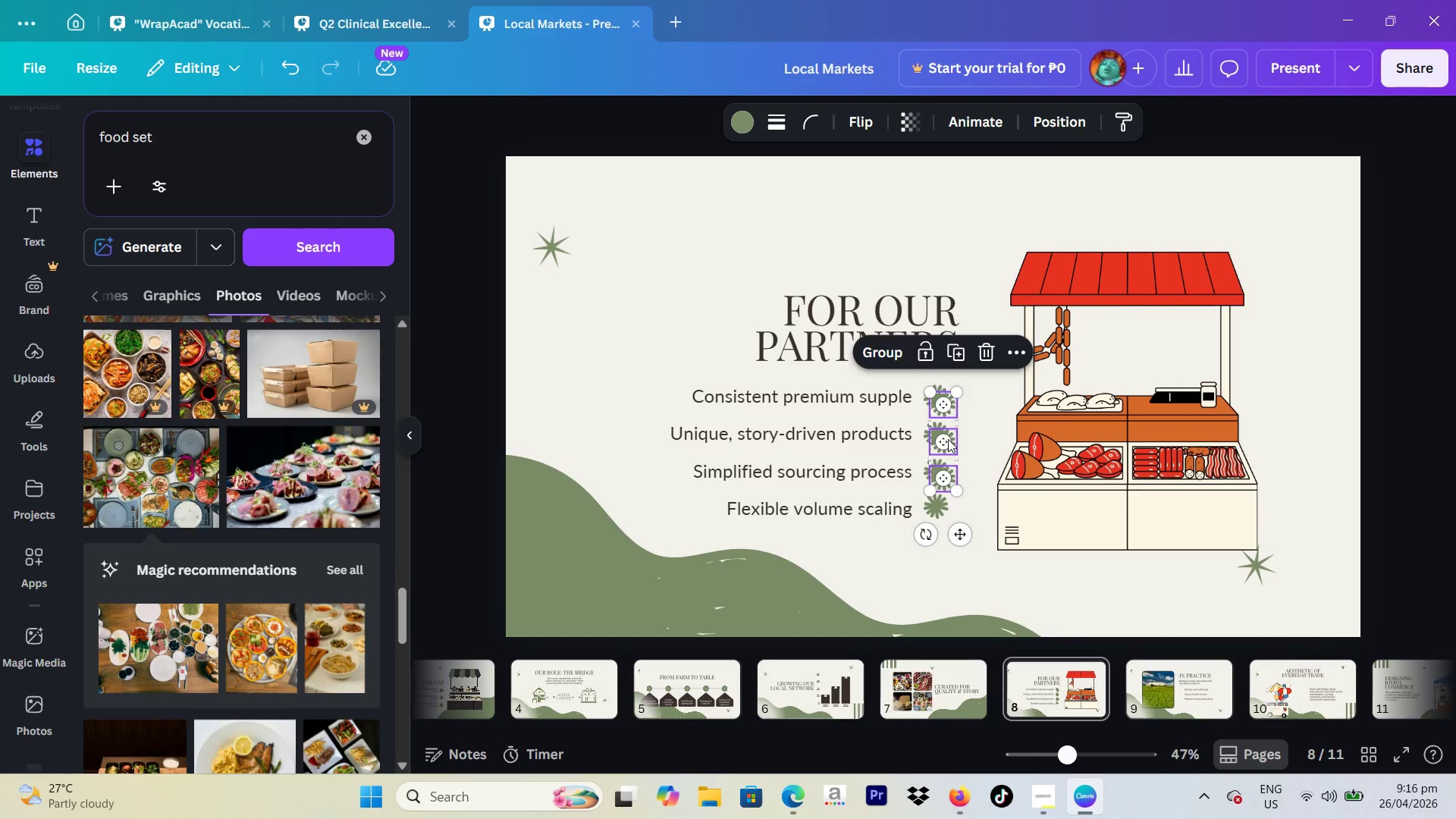 
left_click_drag(start_coordinate=[947, 440], to_coordinate=[1167, 639])
 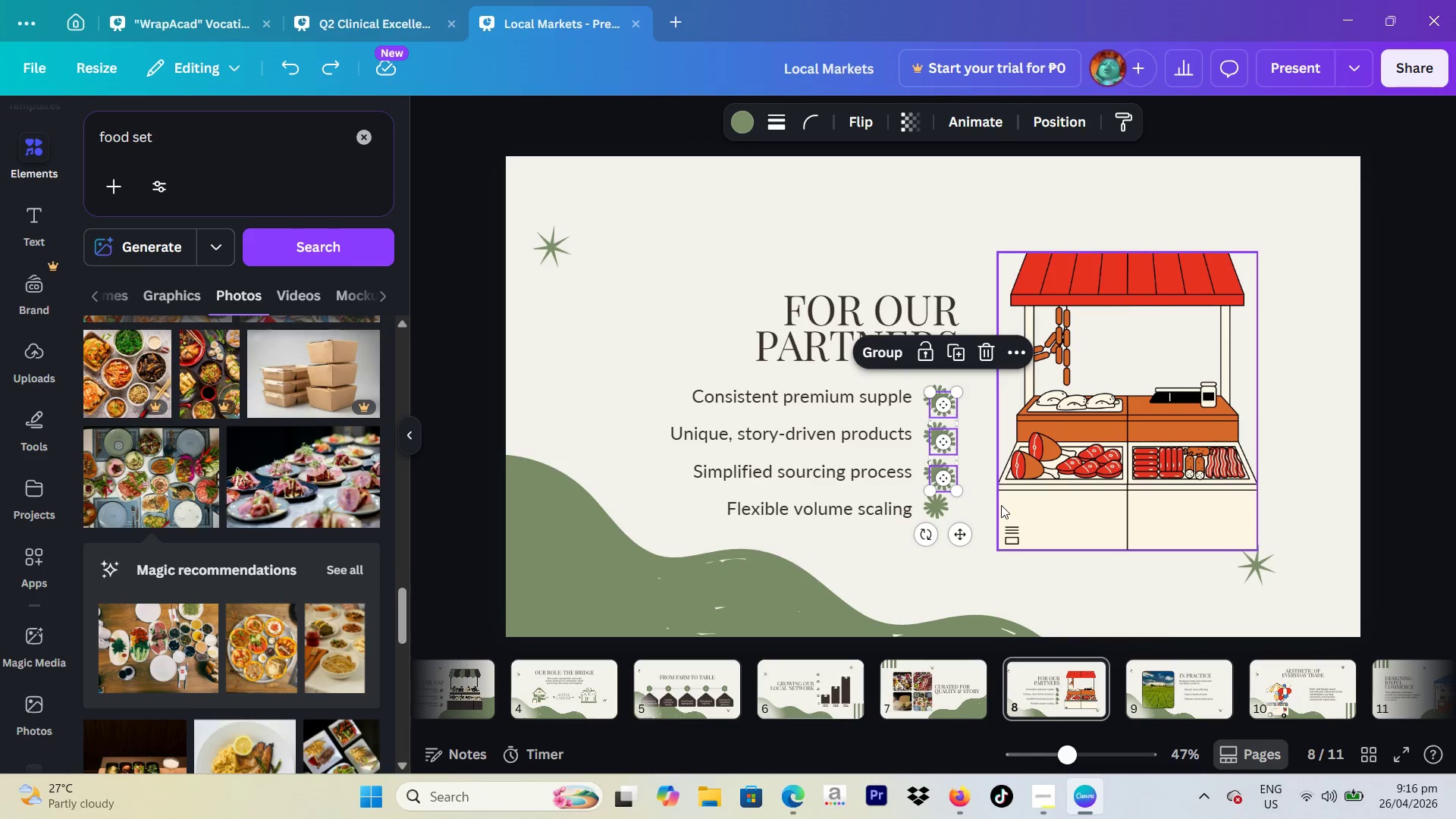 
left_click_drag(start_coordinate=[968, 529], to_coordinate=[1203, 761])
 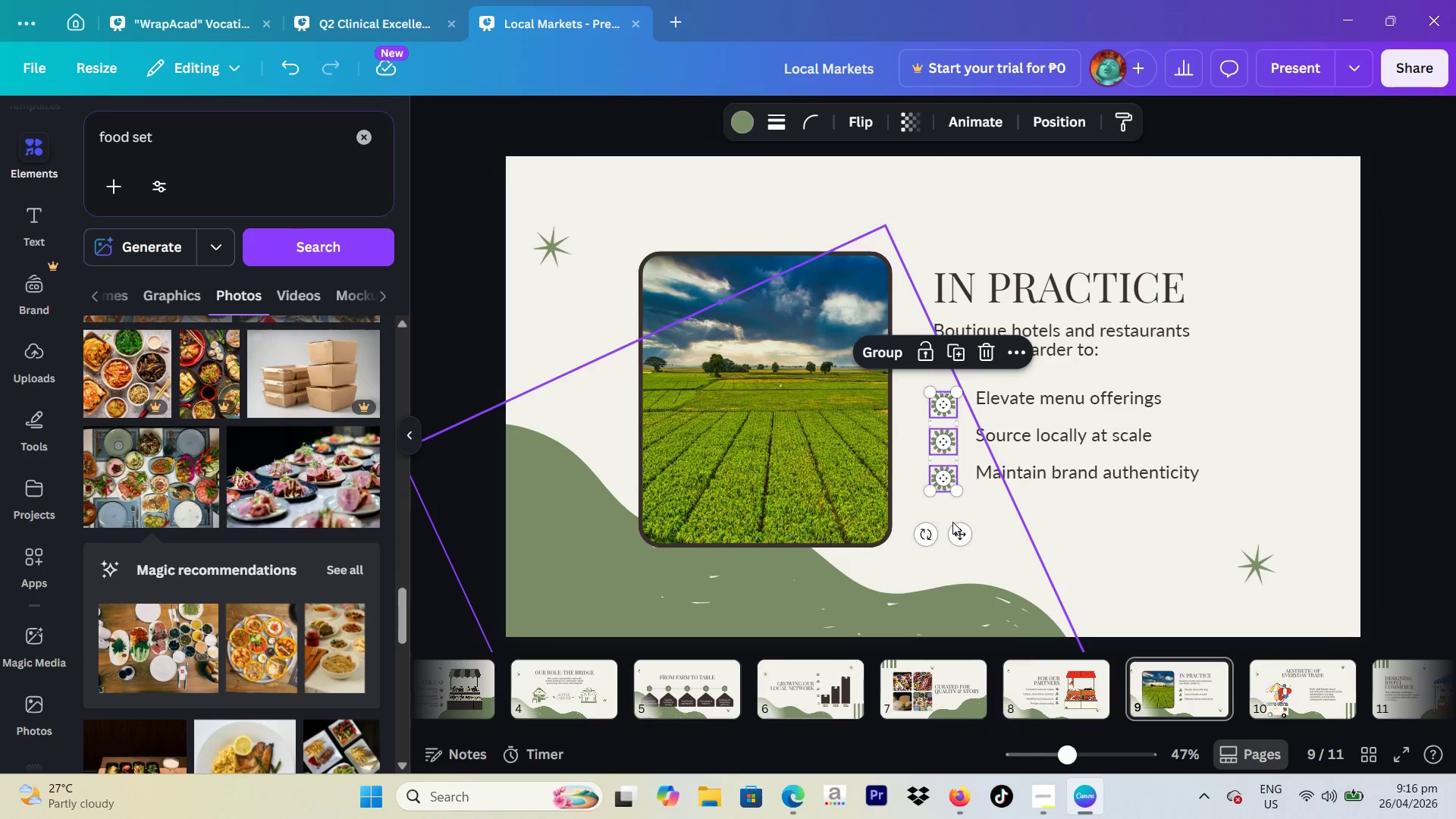 
left_click_drag(start_coordinate=[954, 529], to_coordinate=[959, 525])
 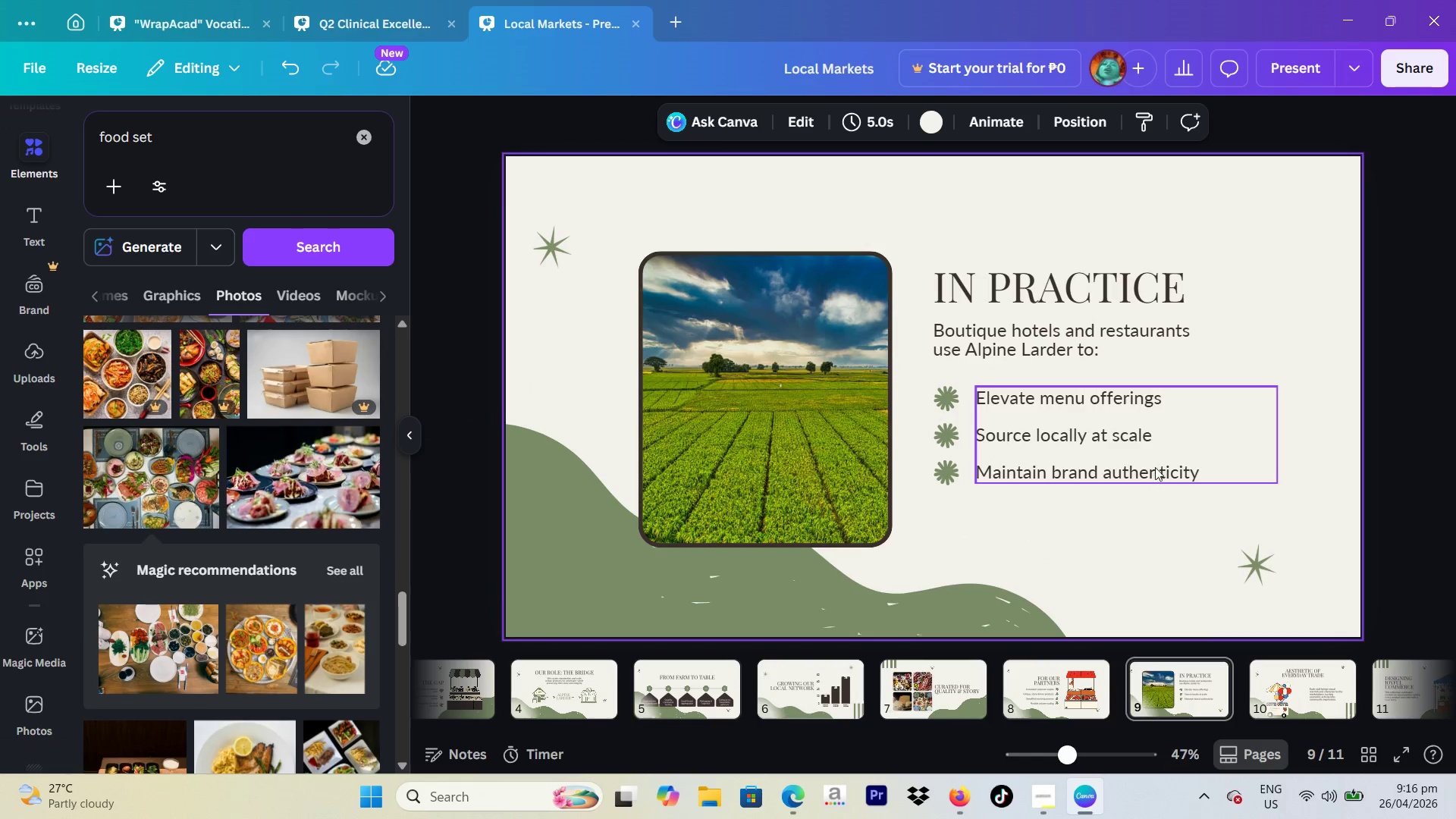 
left_click_drag(start_coordinate=[1188, 452], to_coordinate=[1181, 453])
 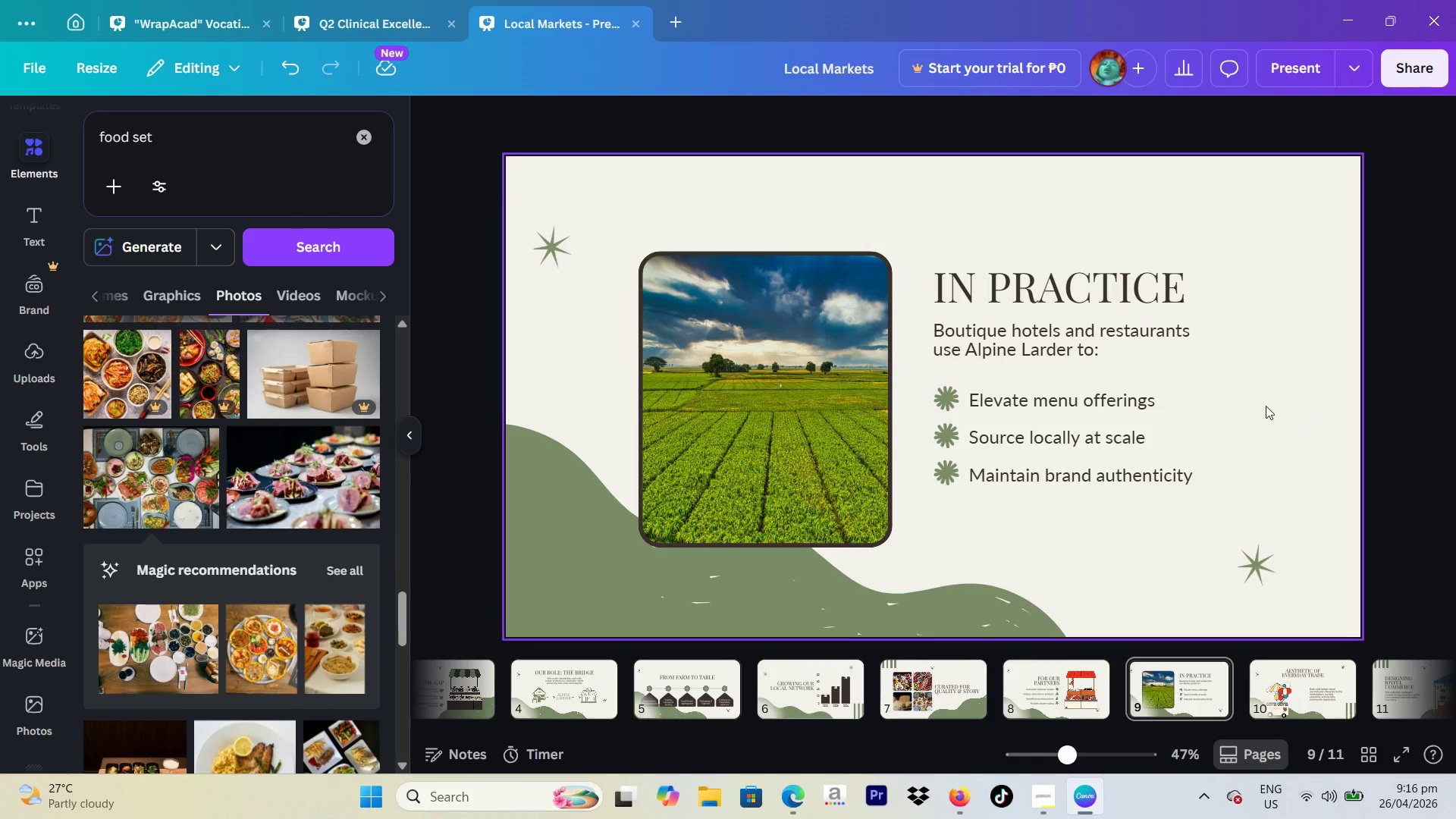 
left_click_drag(start_coordinate=[252, 147], to_coordinate=[33, 124])
 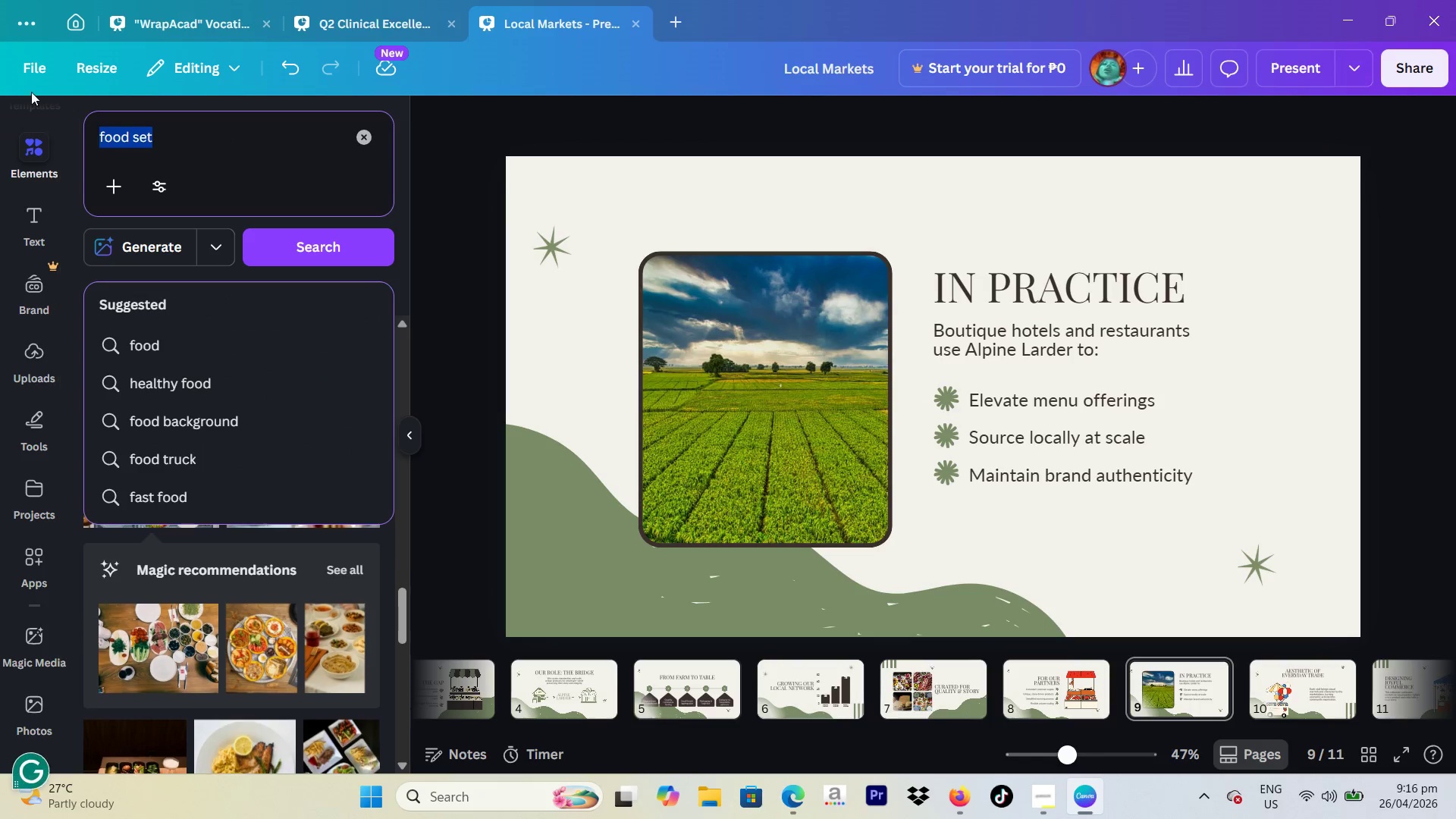 
type(restaurant plating)
 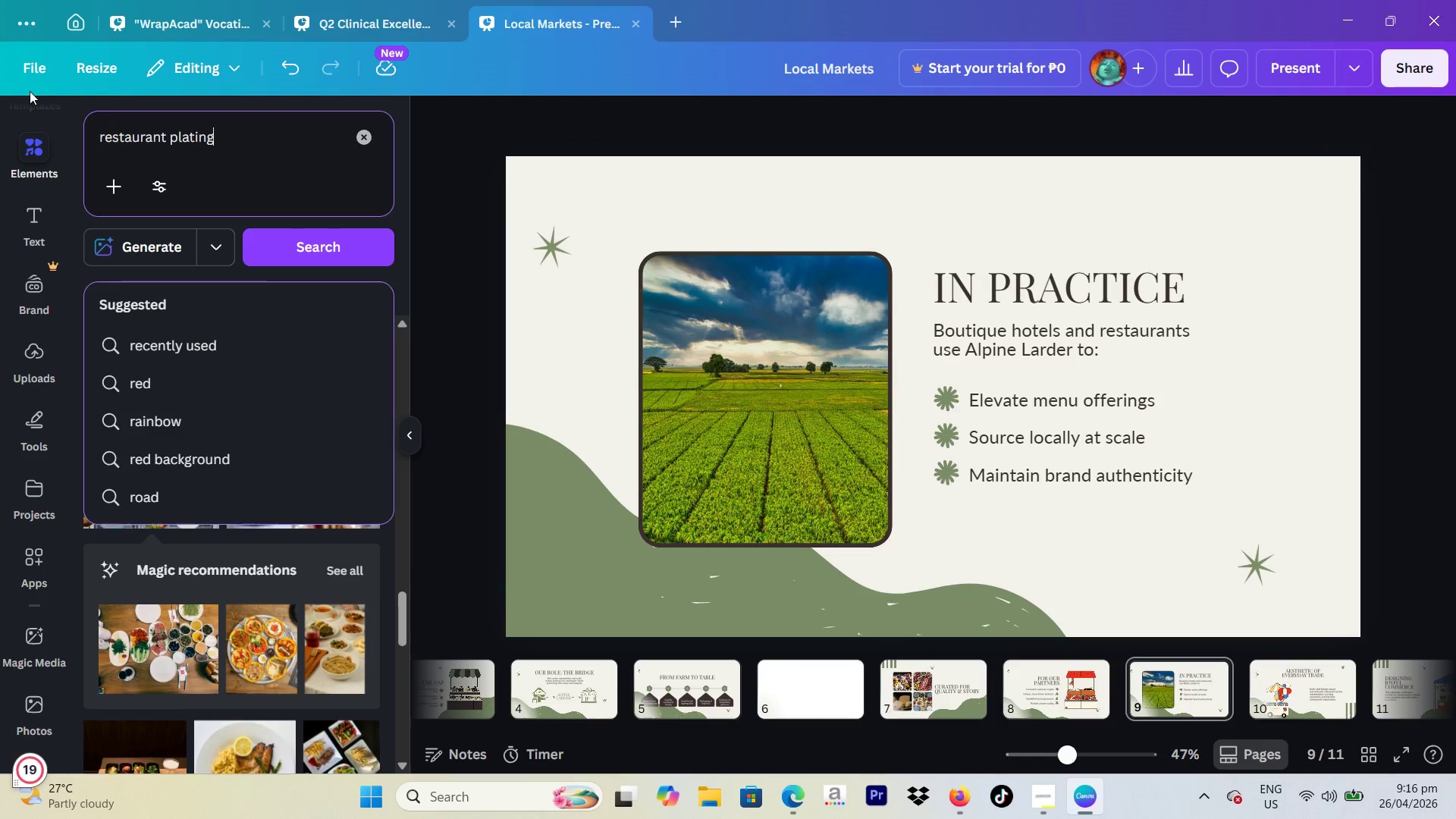 
key(Enter)
 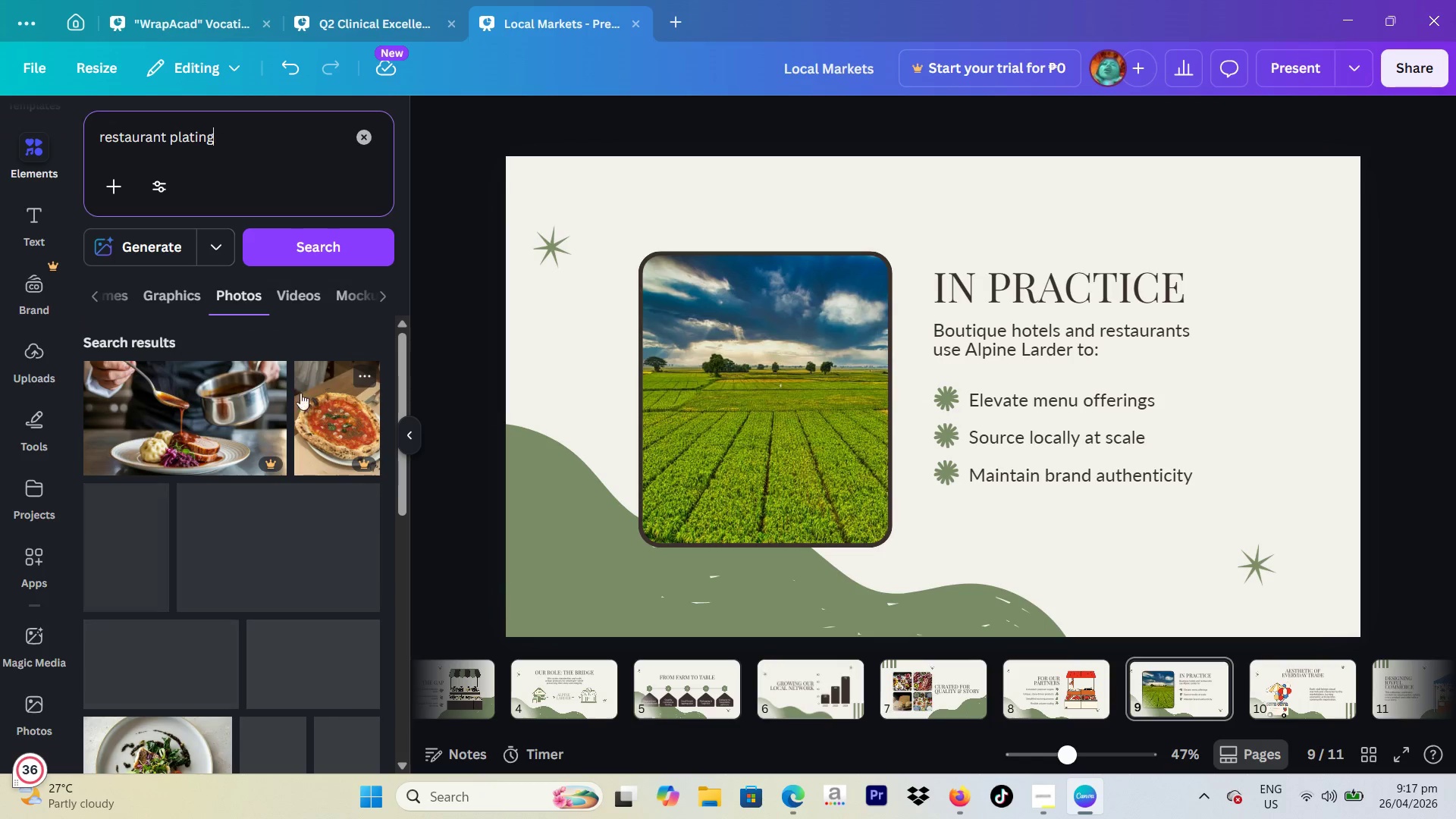 
scroll: coordinate [274, 446], scroll_direction: down, amount: 3.0
 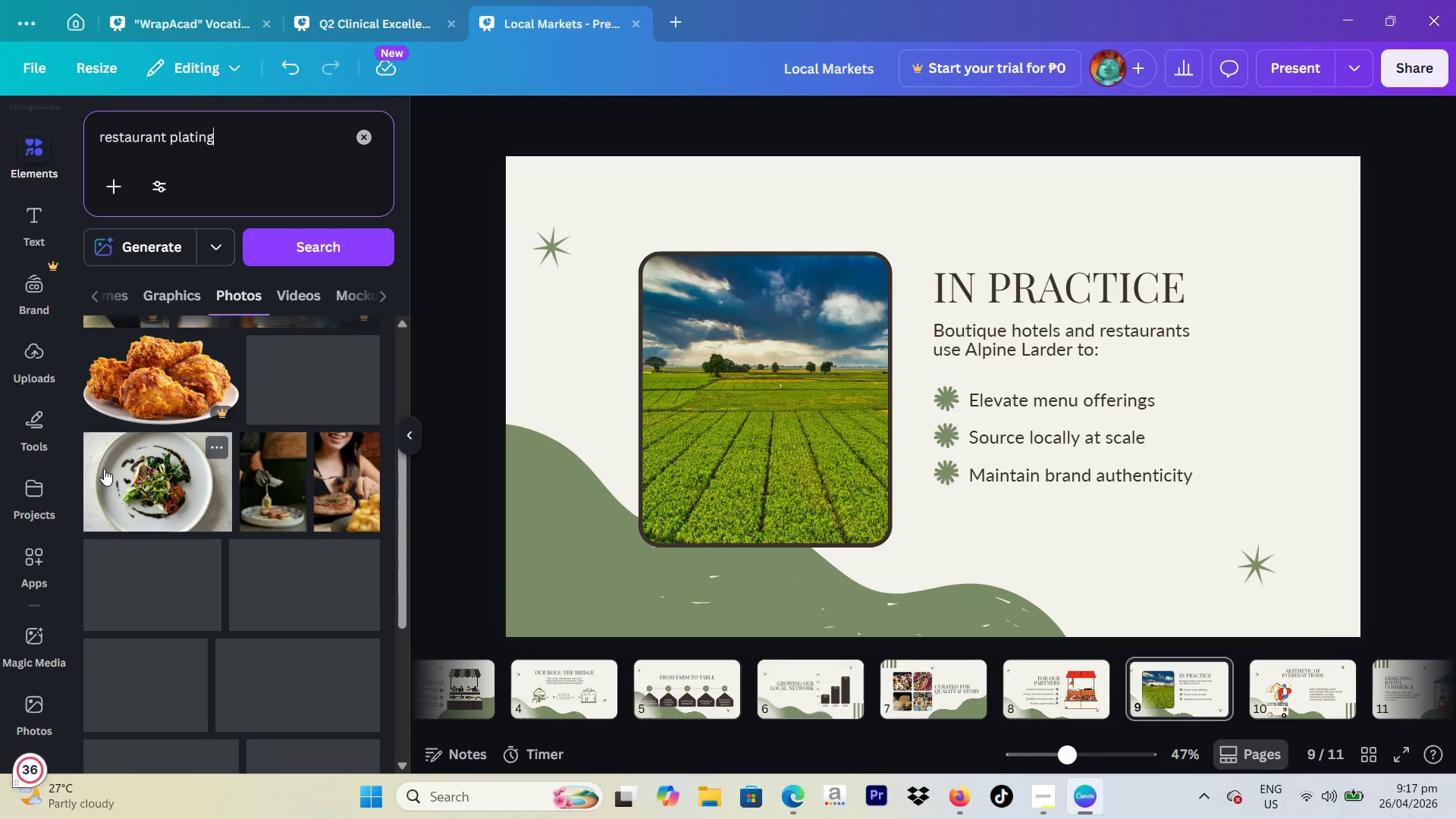 
left_click([138, 474])
 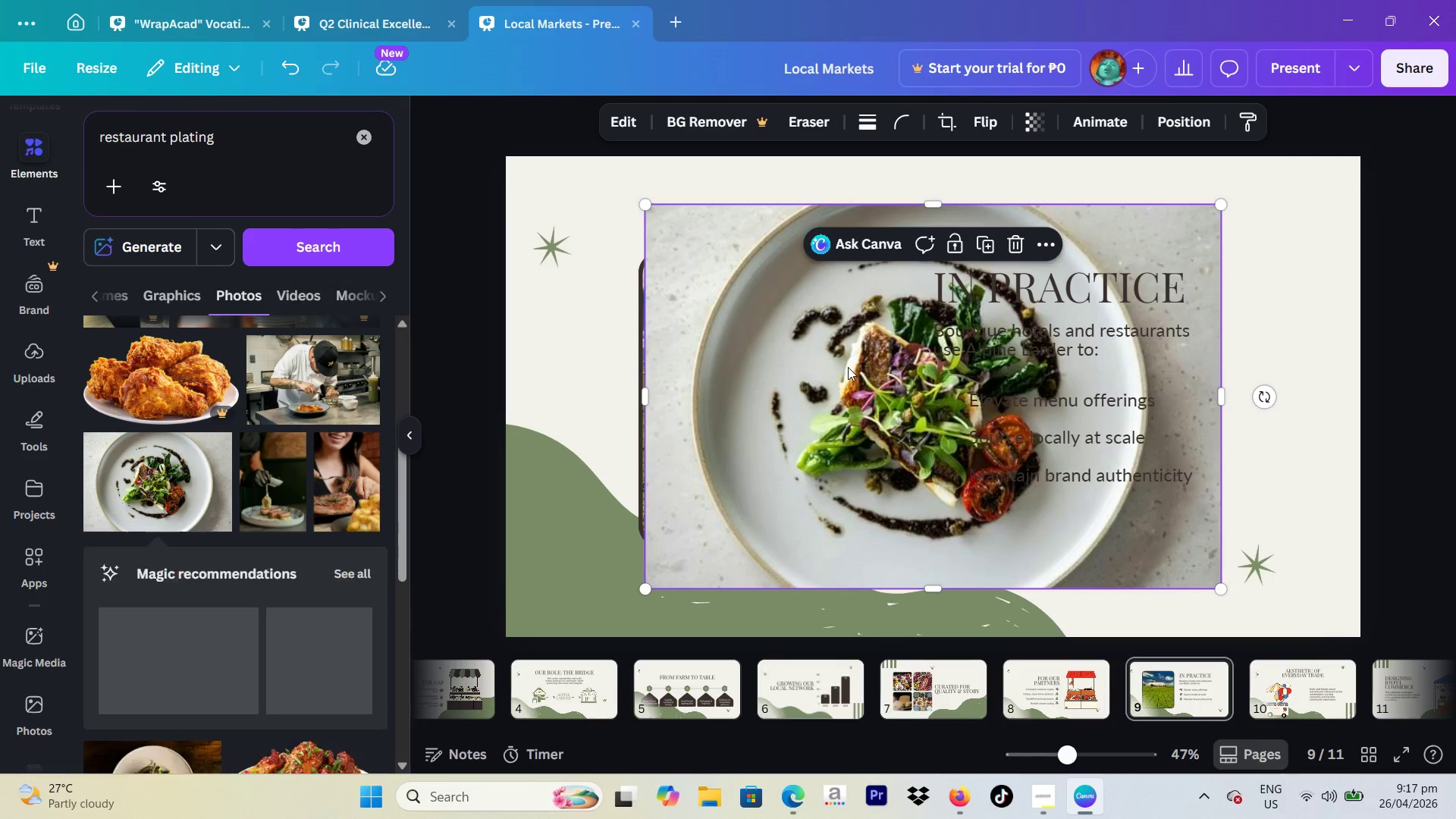 
left_click_drag(start_coordinate=[862, 369], to_coordinate=[700, 413])
 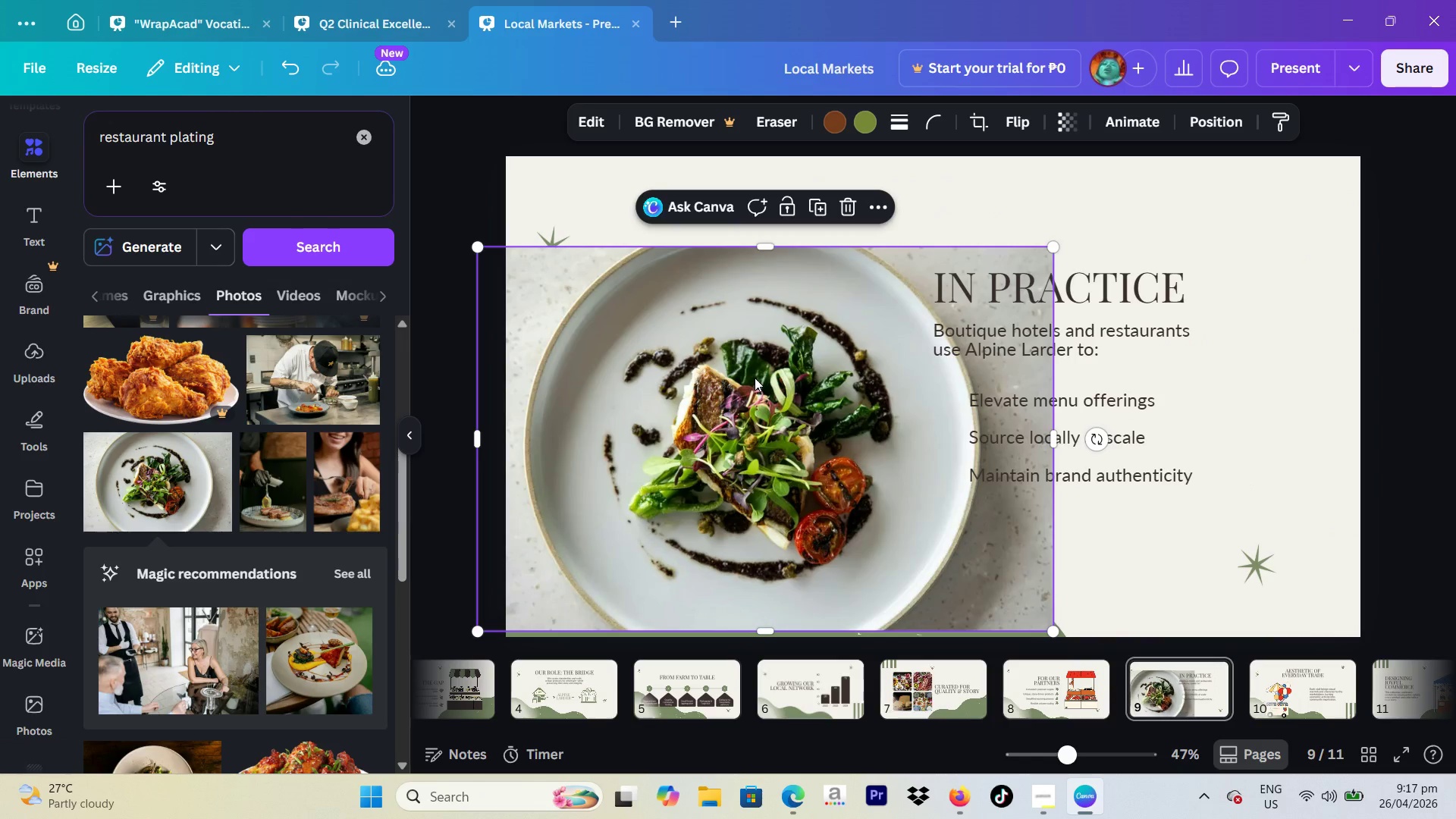 
left_click_drag(start_coordinate=[756, 378], to_coordinate=[1170, 337])
 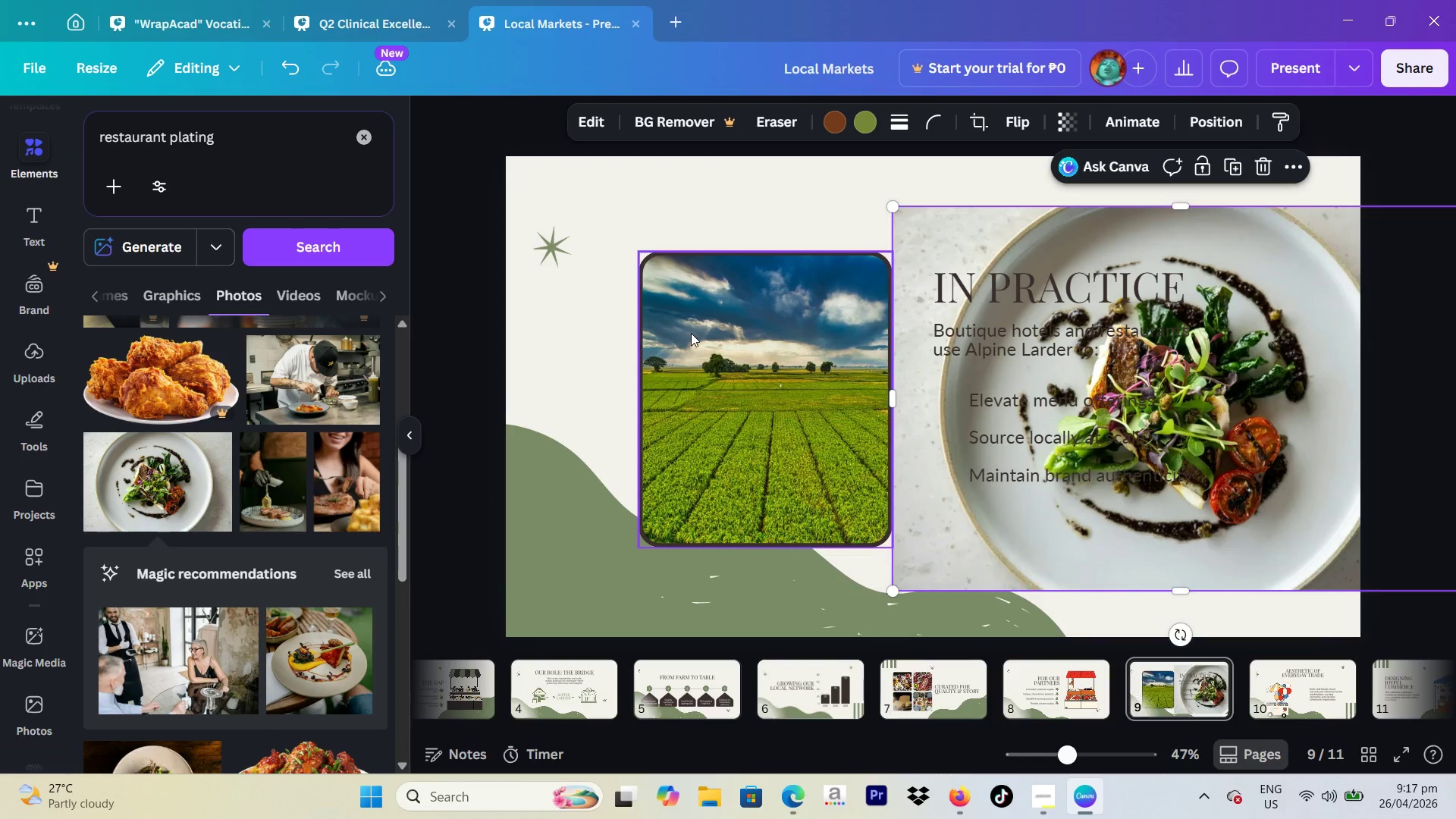 
left_click_drag(start_coordinate=[691, 333], to_coordinate=[696, 333])
 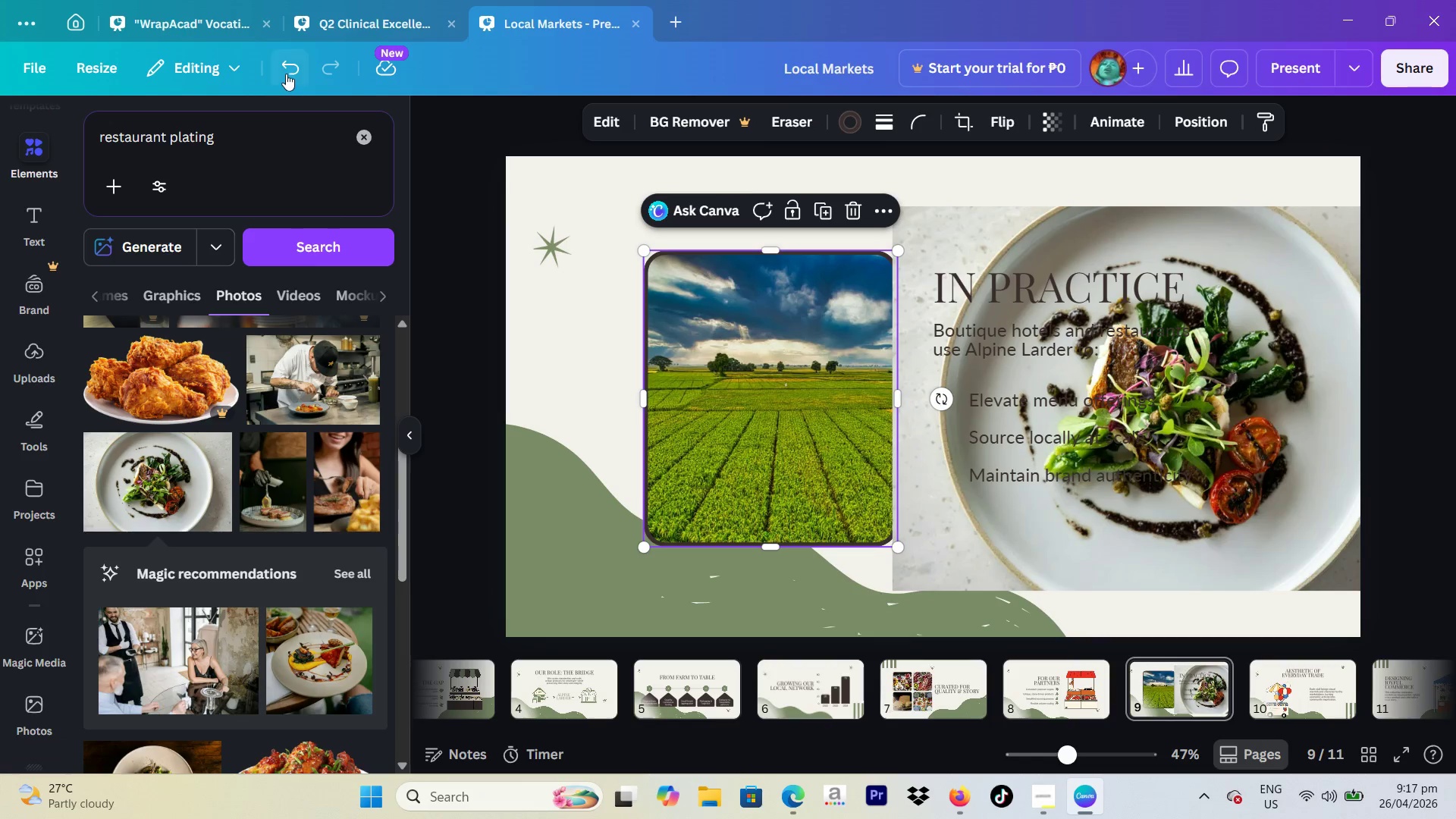 
key(Backspace)
 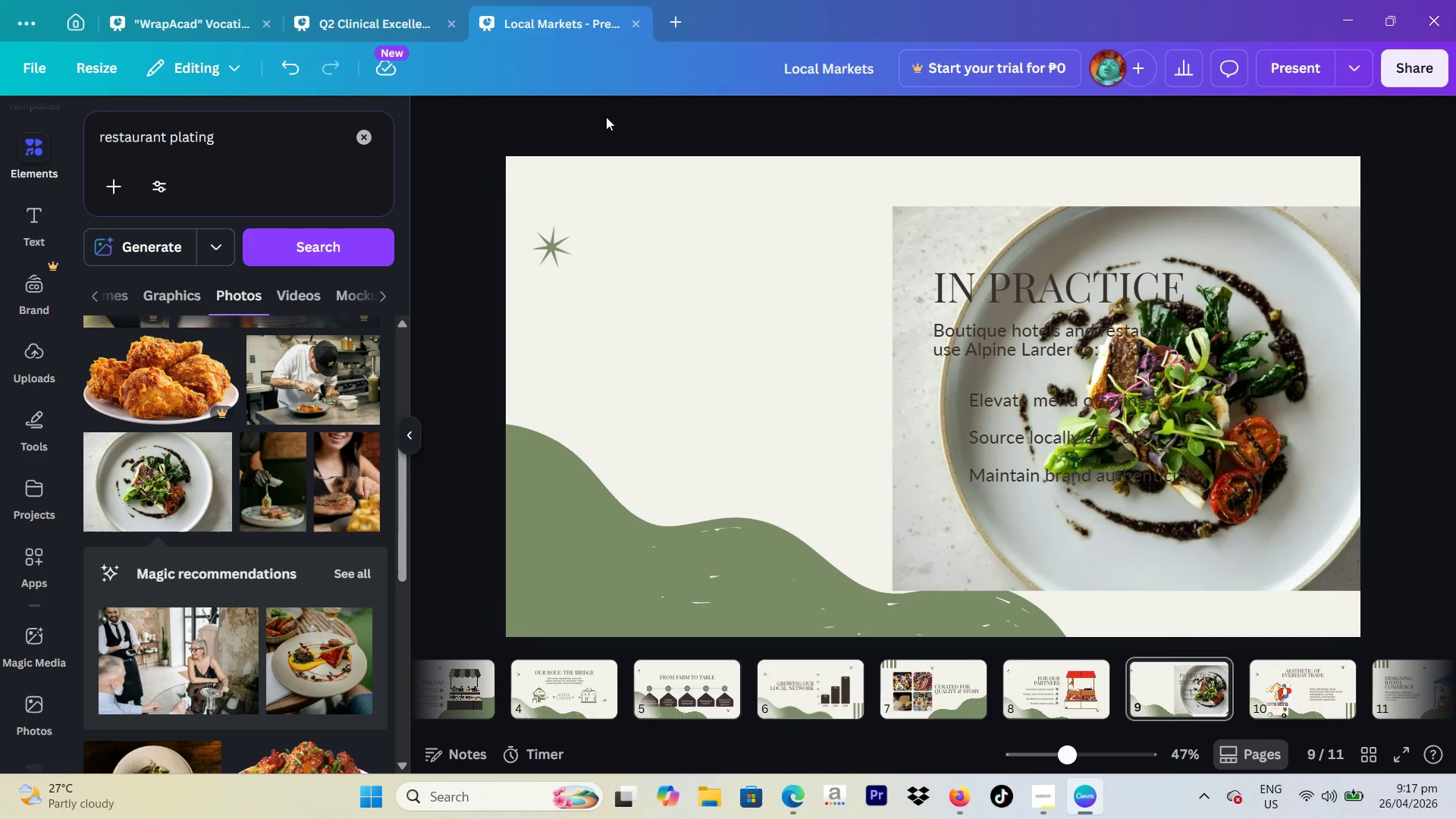 
left_click([285, 63])
 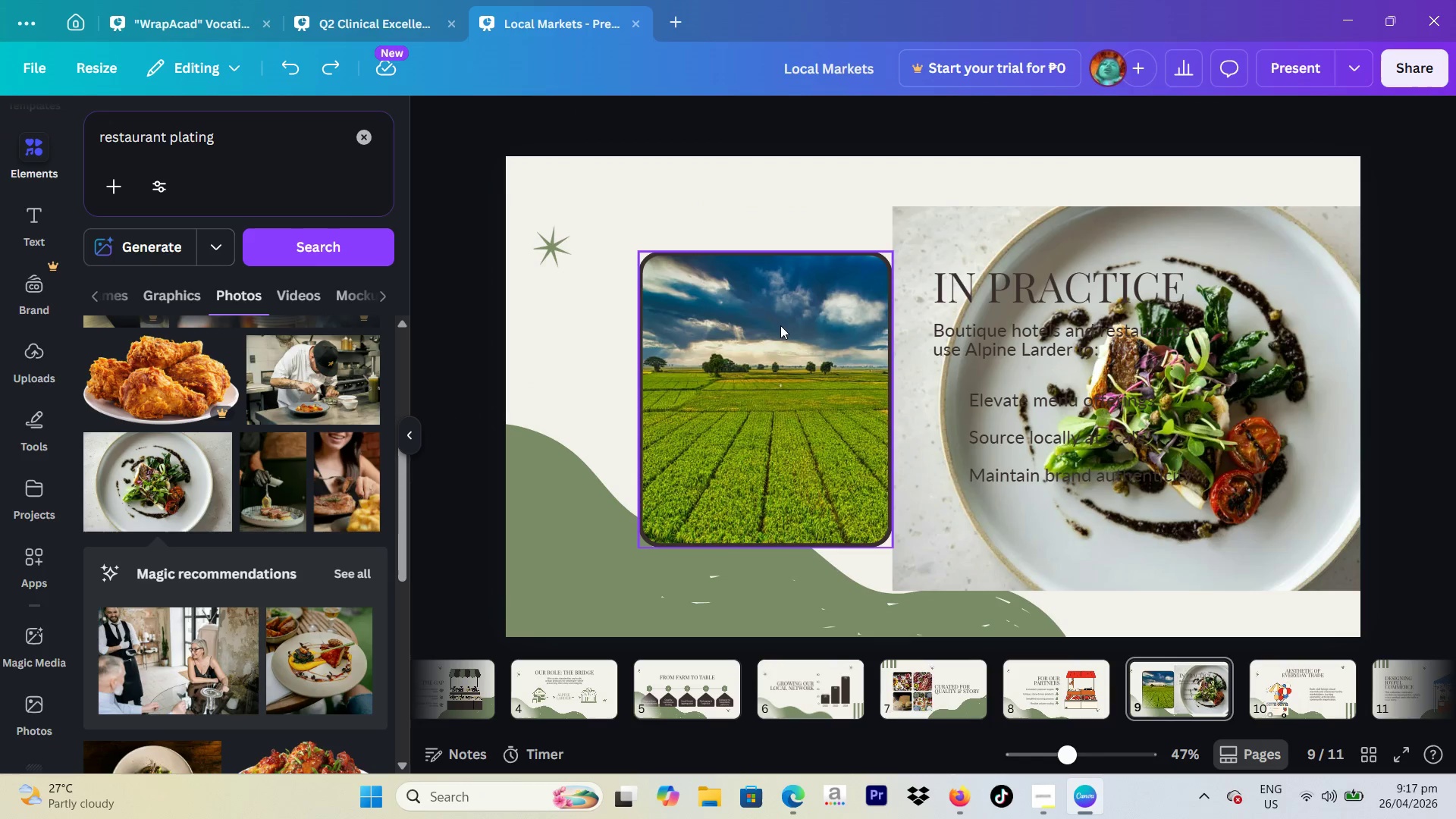 
left_click([779, 333])
 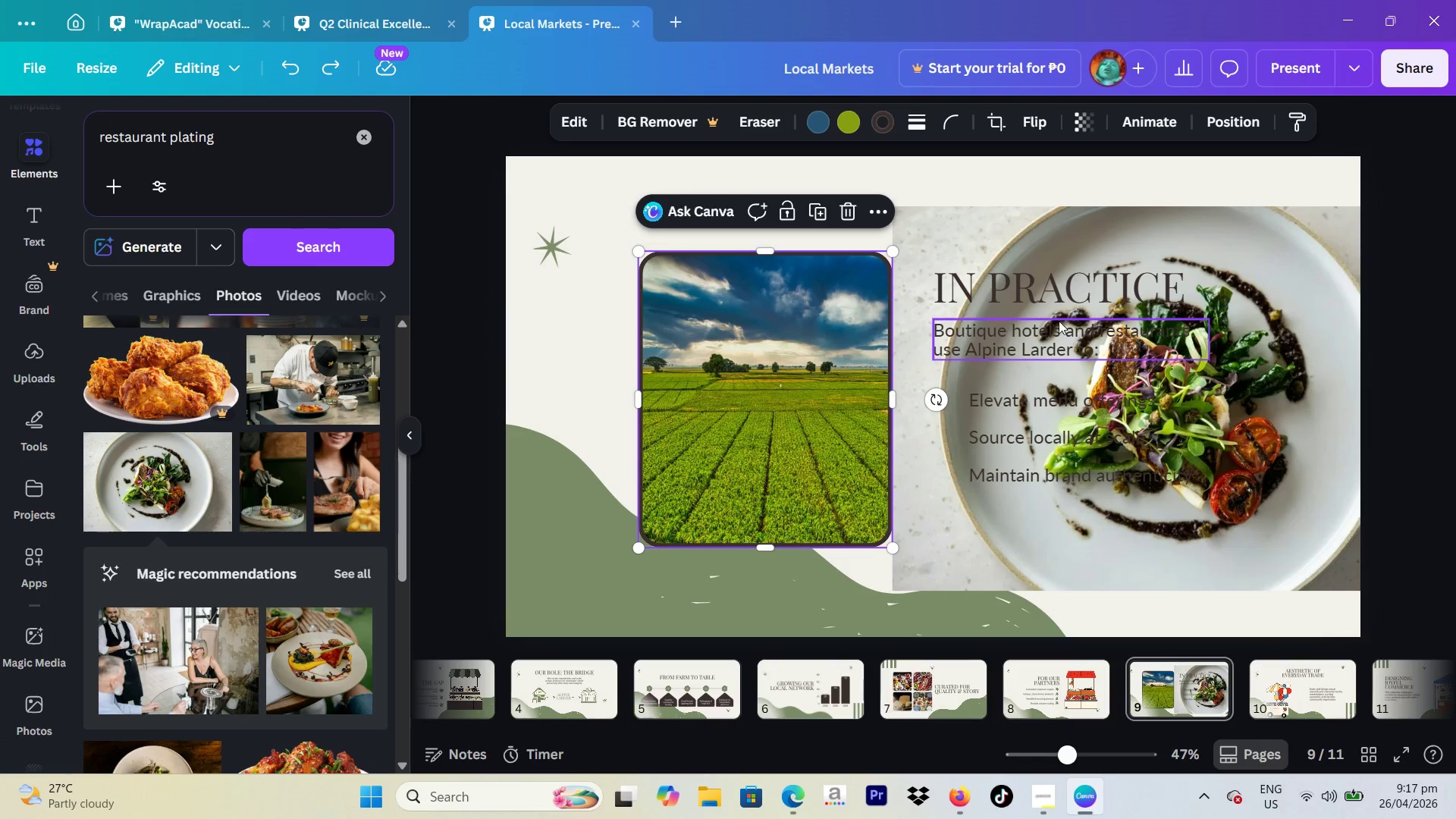 
left_click_drag(start_coordinate=[1318, 308], to_coordinate=[1084, 306])
 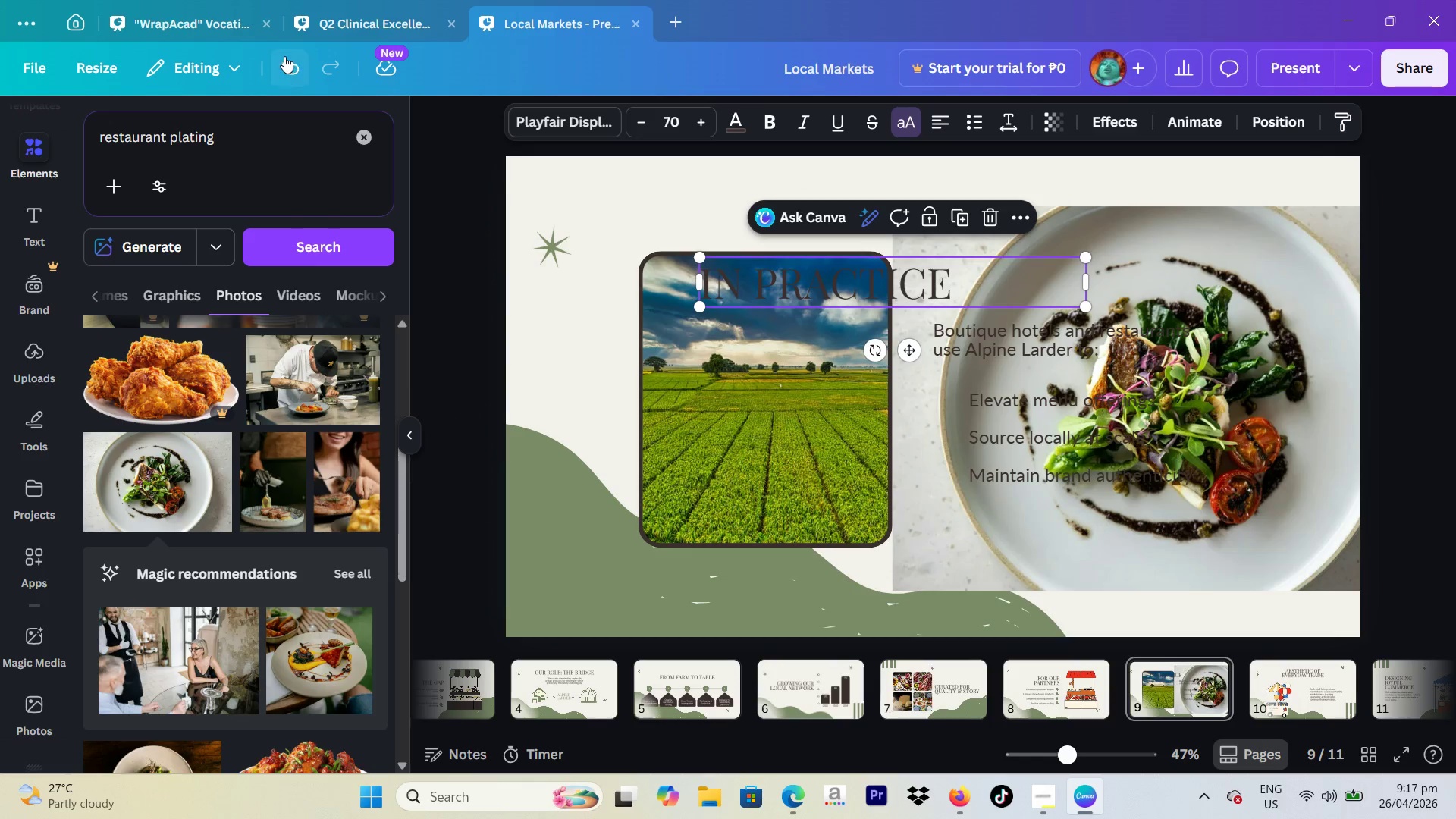 
left_click([284, 56])
 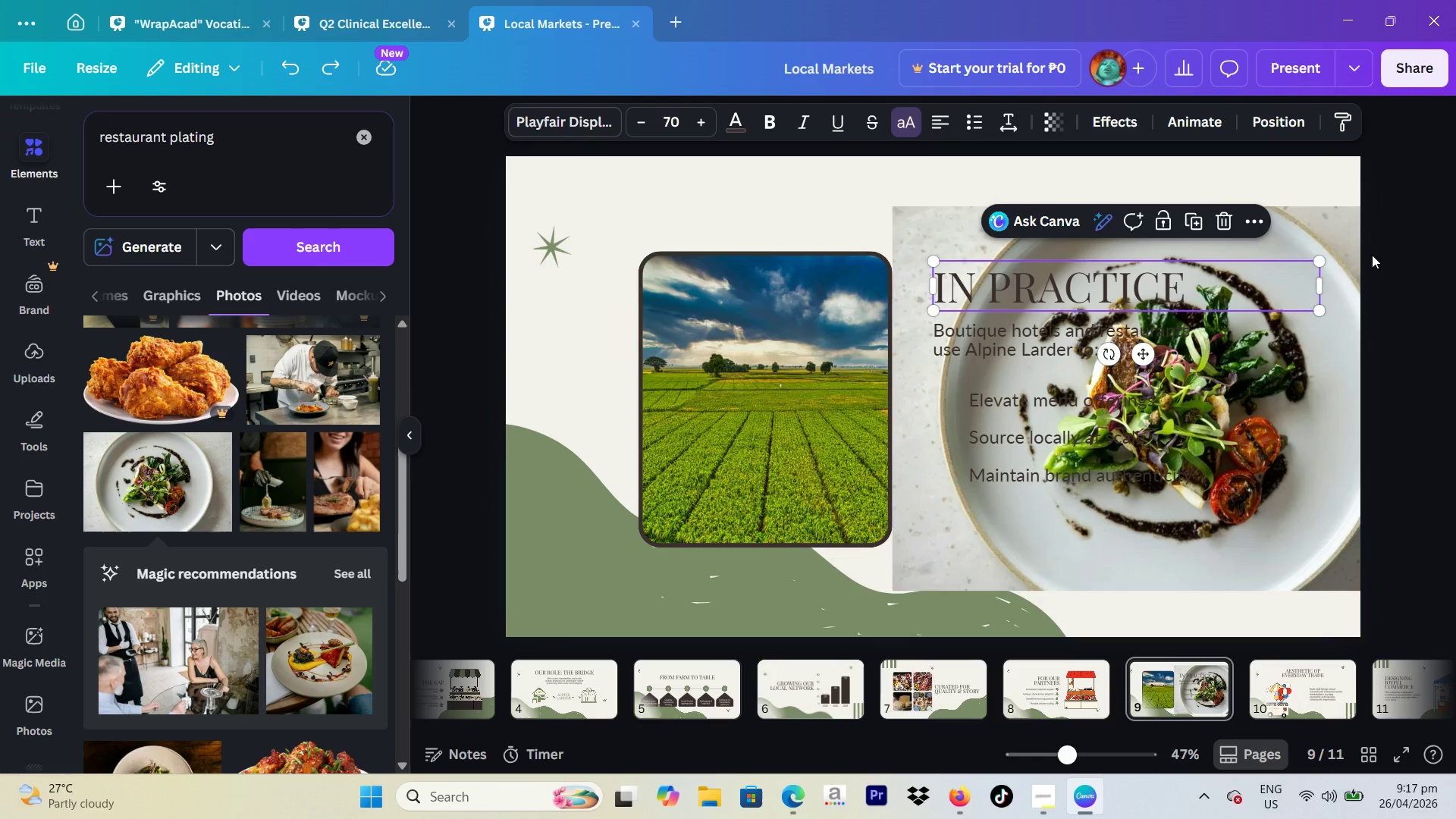 
left_click([1347, 267])
 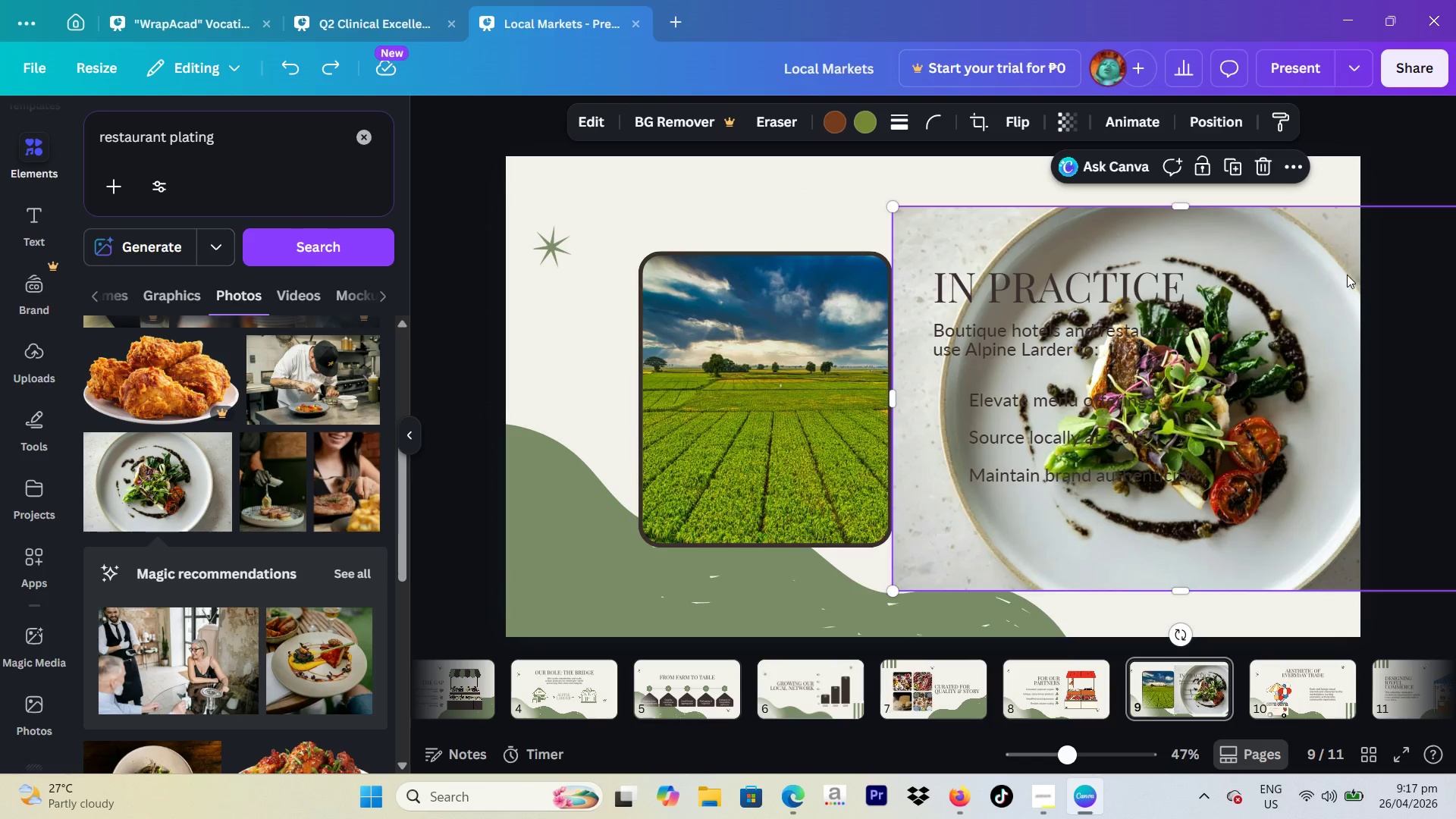 
left_click_drag(start_coordinate=[1345, 280], to_coordinate=[1092, 281])
 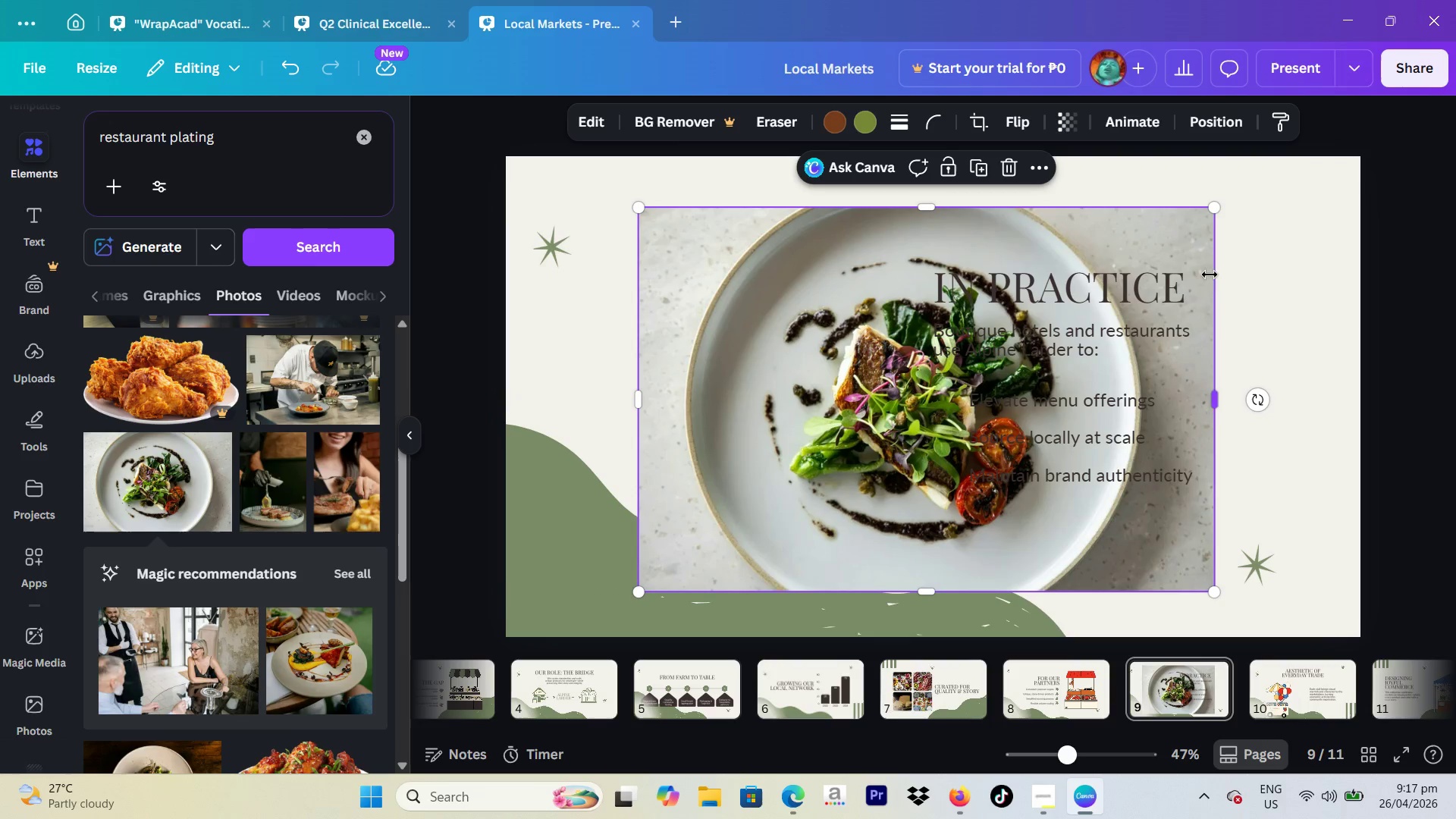 
left_click_drag(start_coordinate=[1216, 206], to_coordinate=[855, 356])
 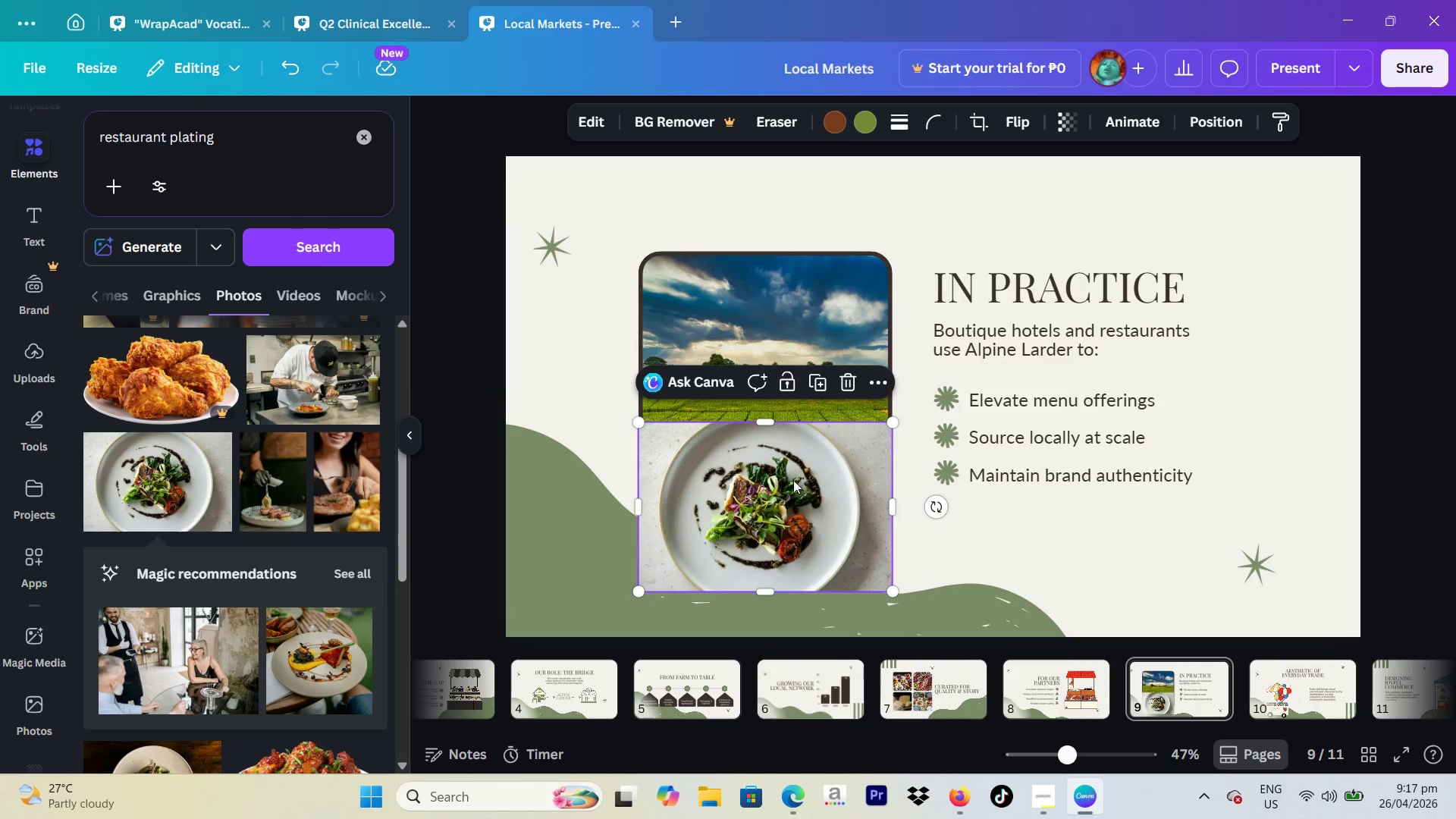 
left_click([793, 482])
 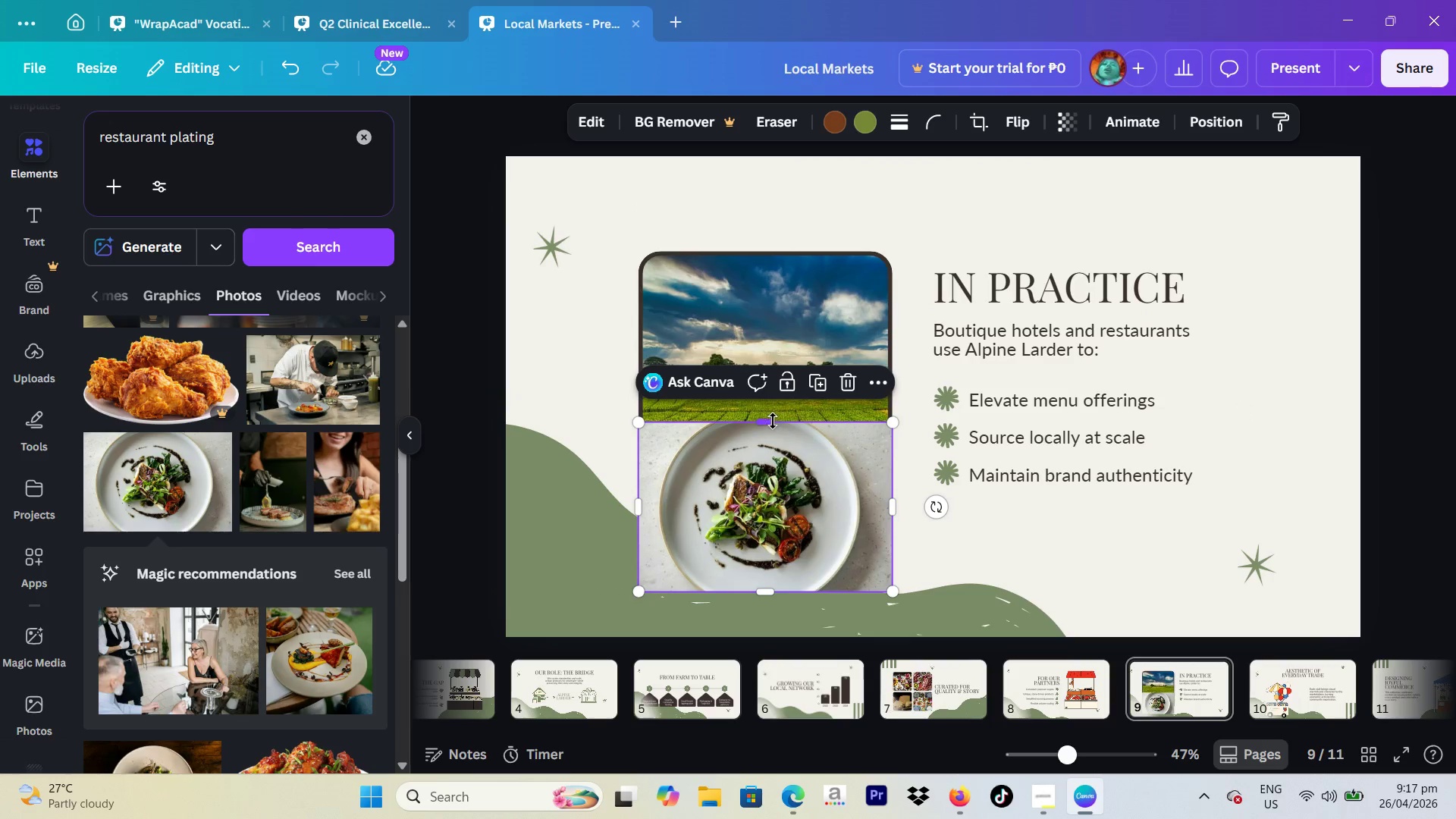 
left_click_drag(start_coordinate=[773, 421], to_coordinate=[759, 255])
 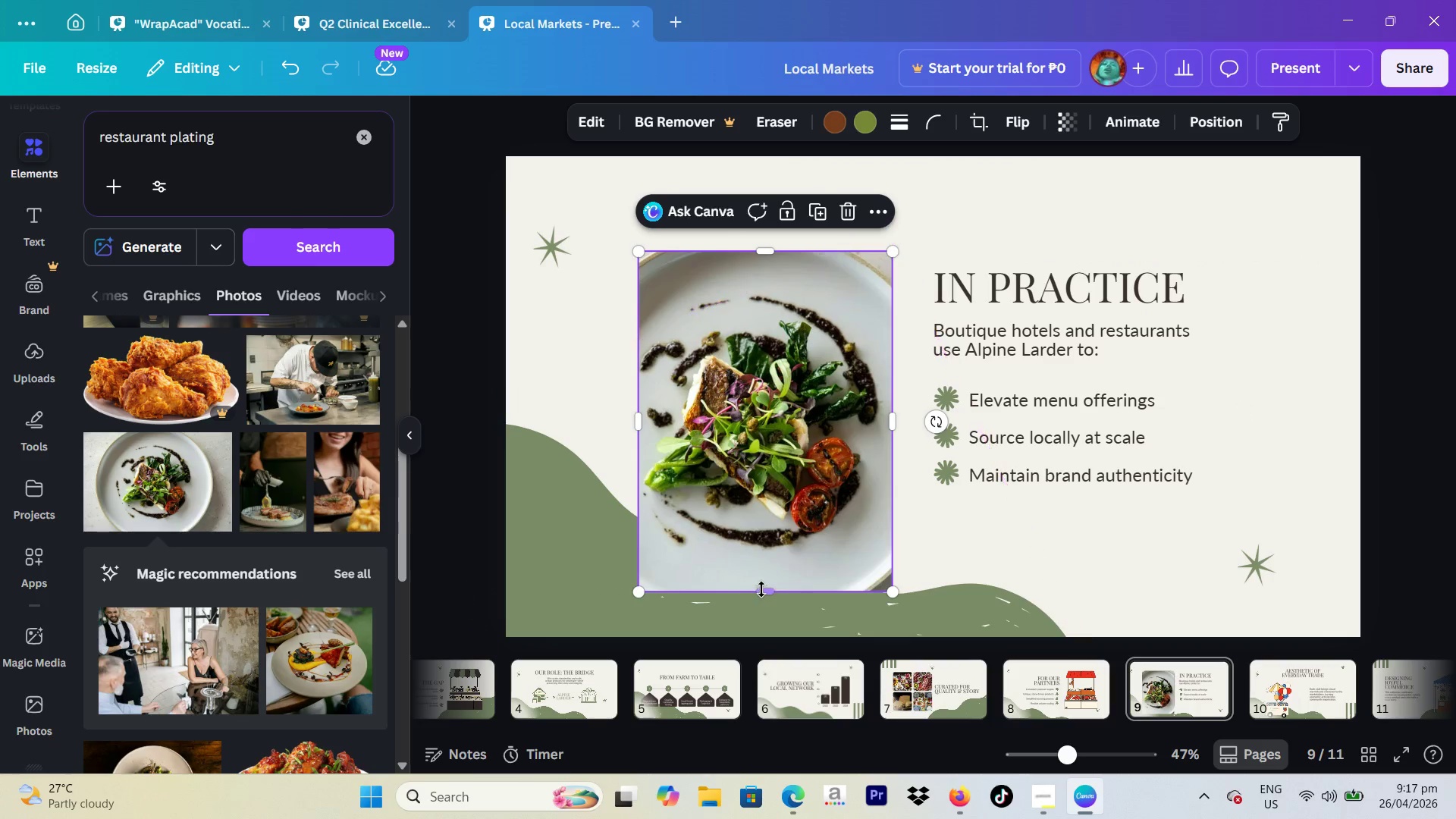 
left_click_drag(start_coordinate=[761, 589], to_coordinate=[777, 544])
 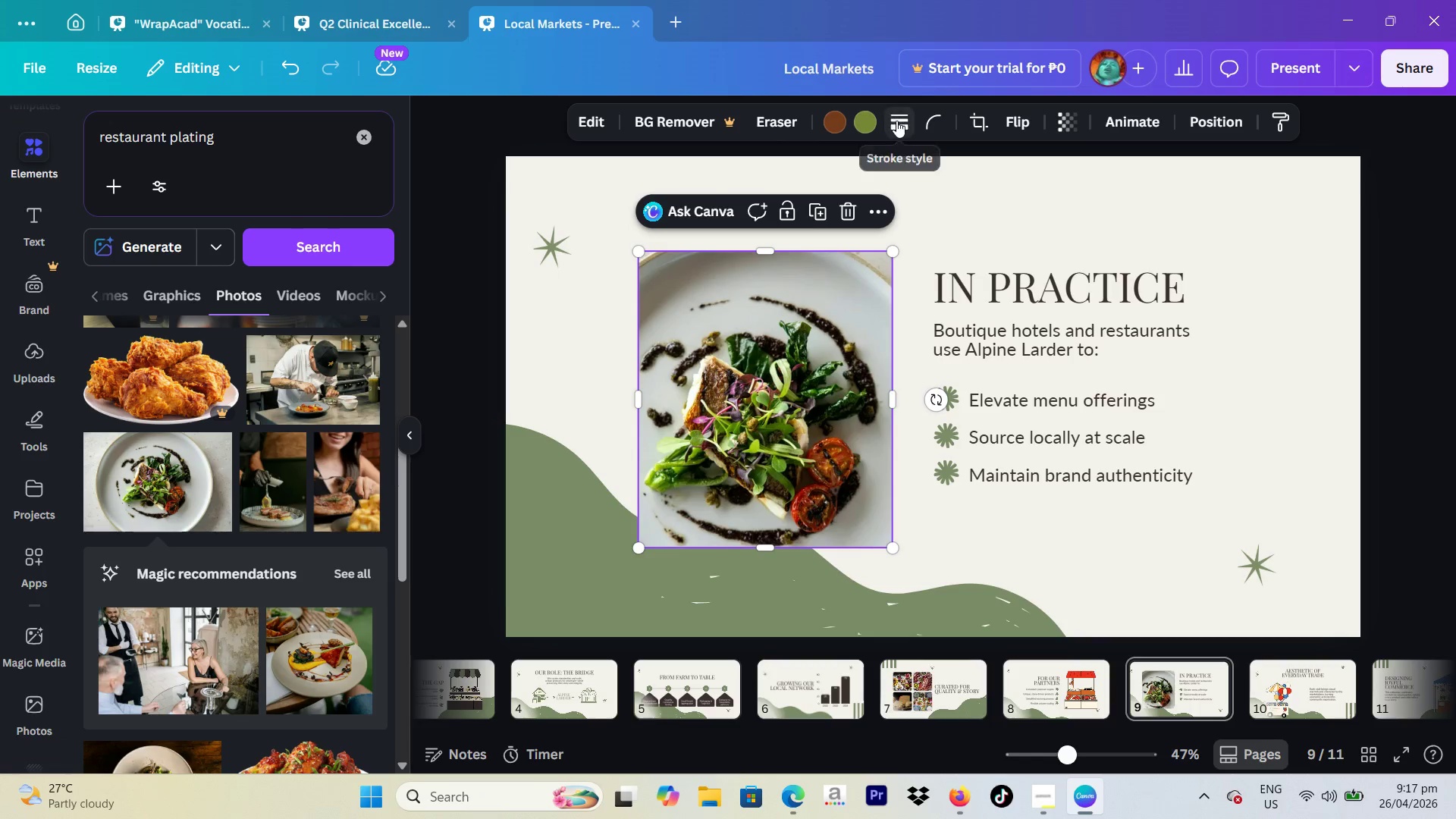 
left_click([896, 121])
 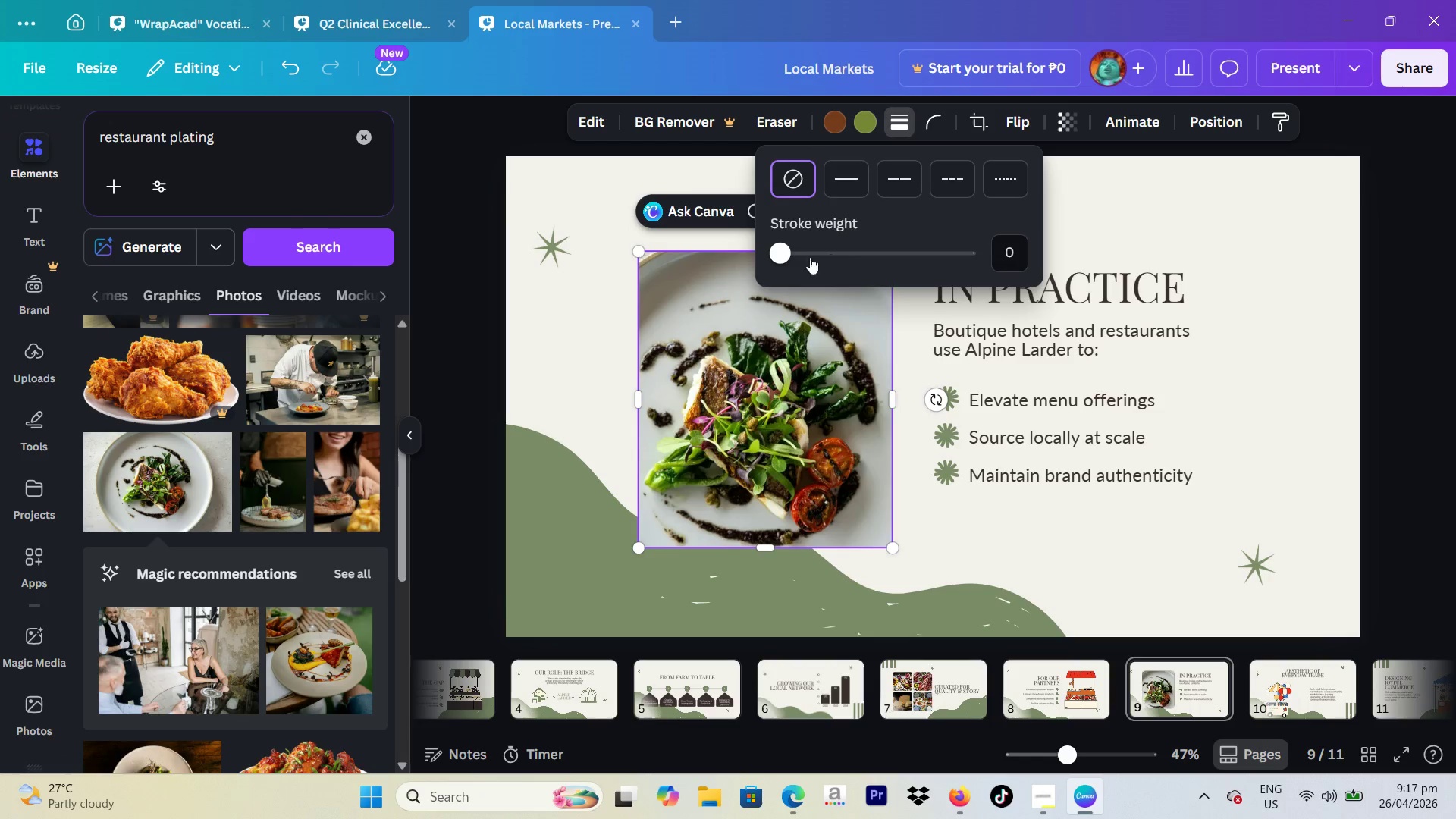 
left_click_drag(start_coordinate=[794, 256], to_coordinate=[796, 247])
 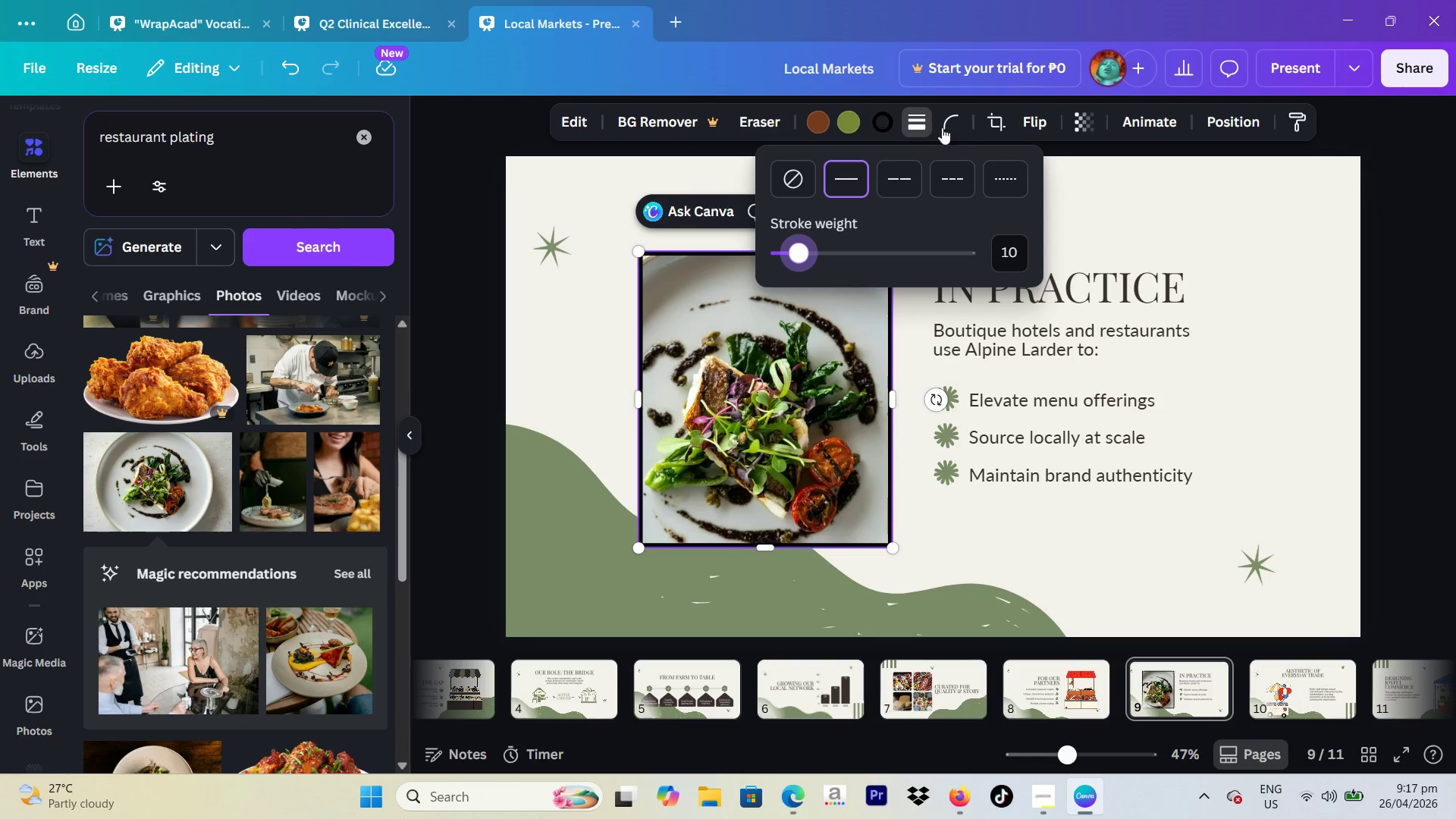 
left_click([961, 126])
 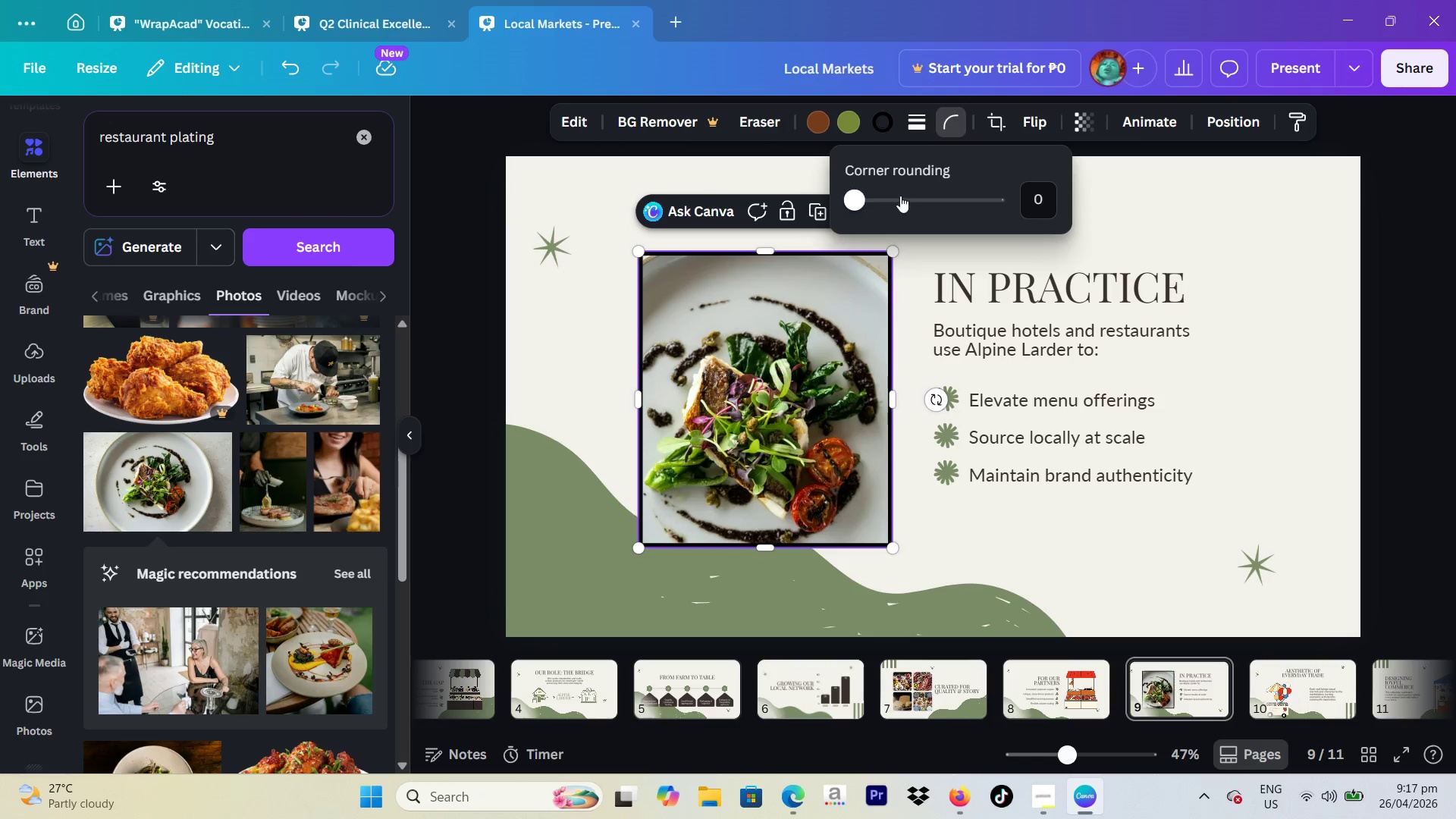 
left_click_drag(start_coordinate=[899, 196], to_coordinate=[924, 203])
 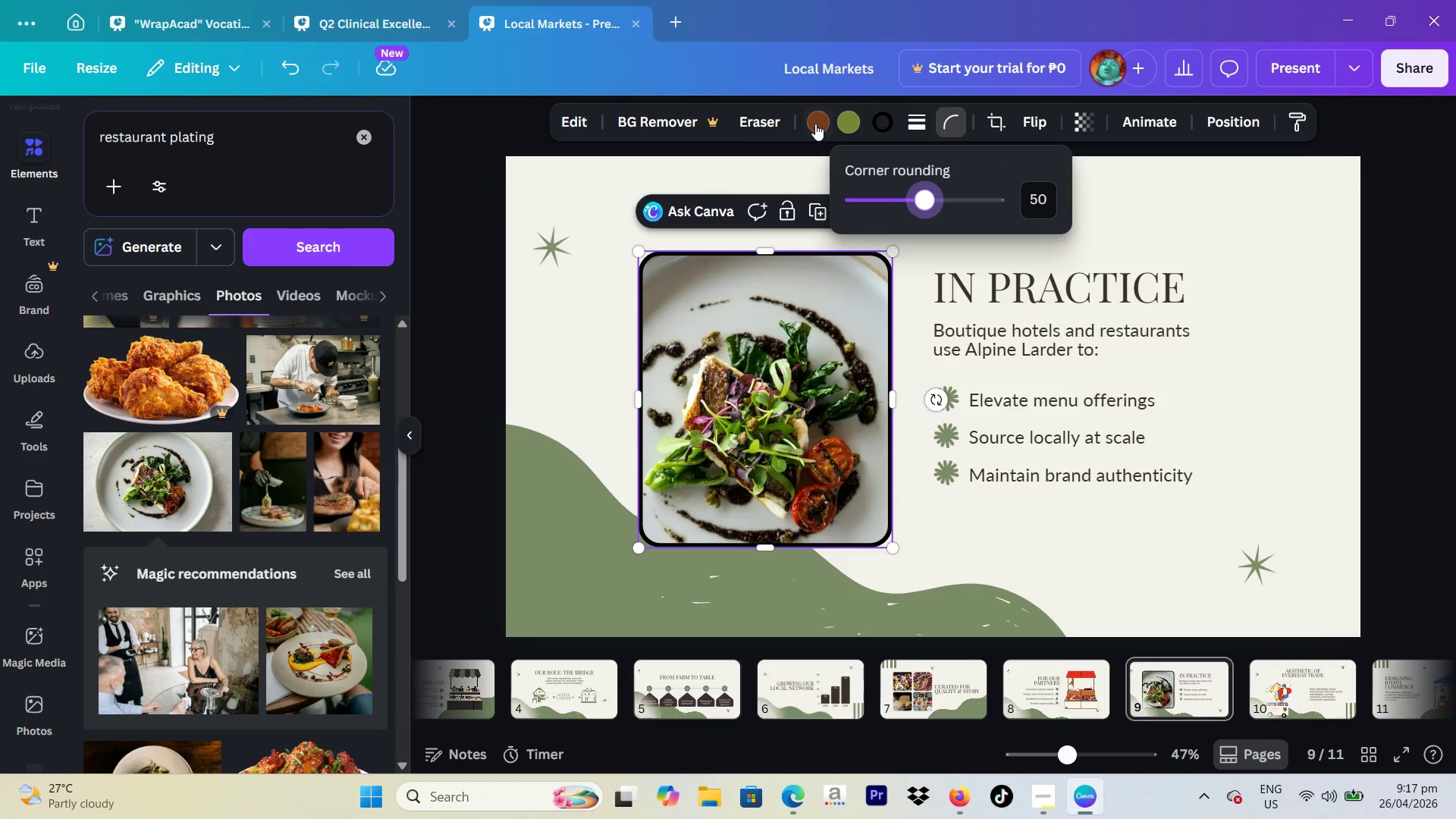 
left_click([815, 124])
 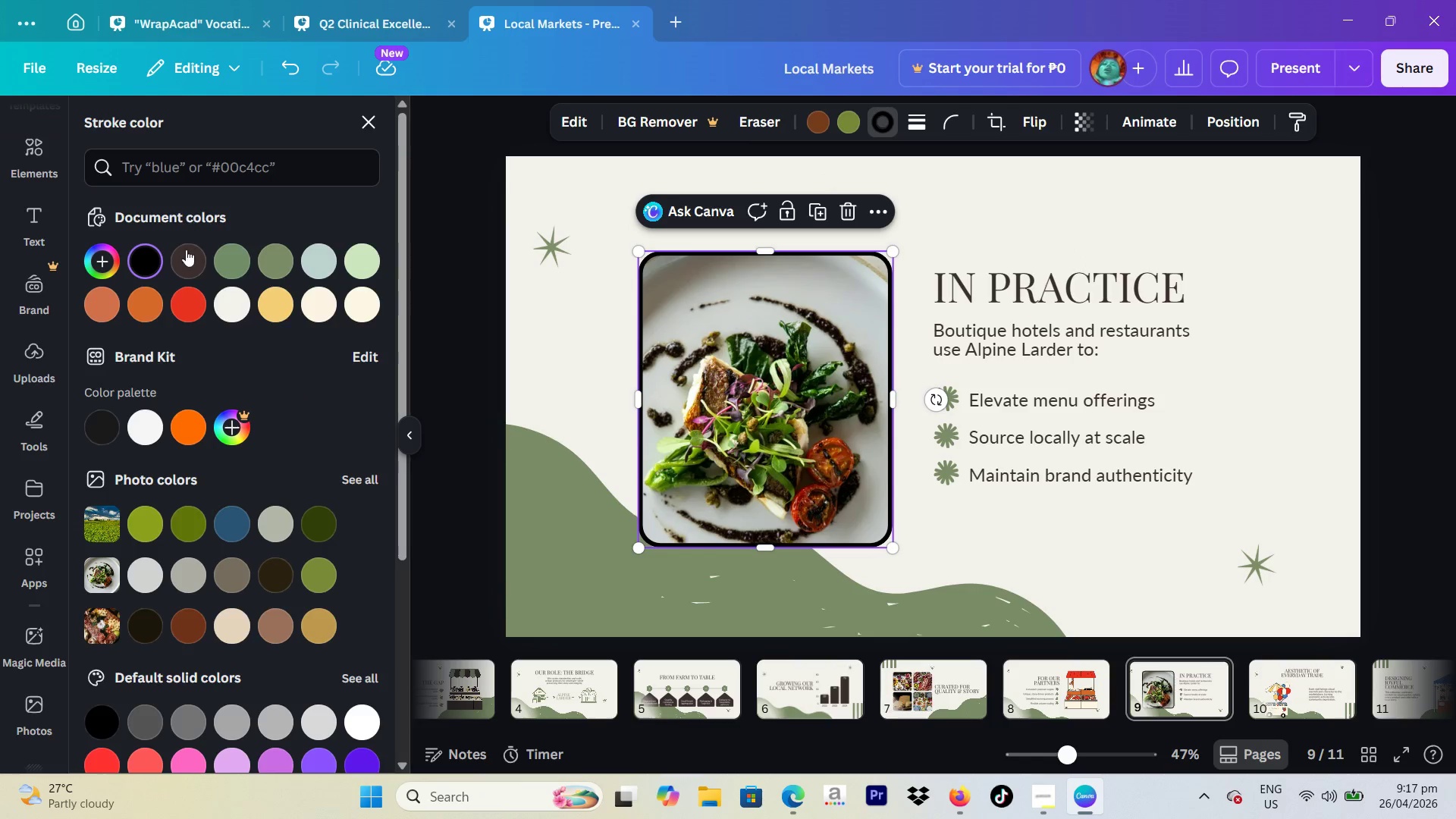 
left_click([1399, 401])
 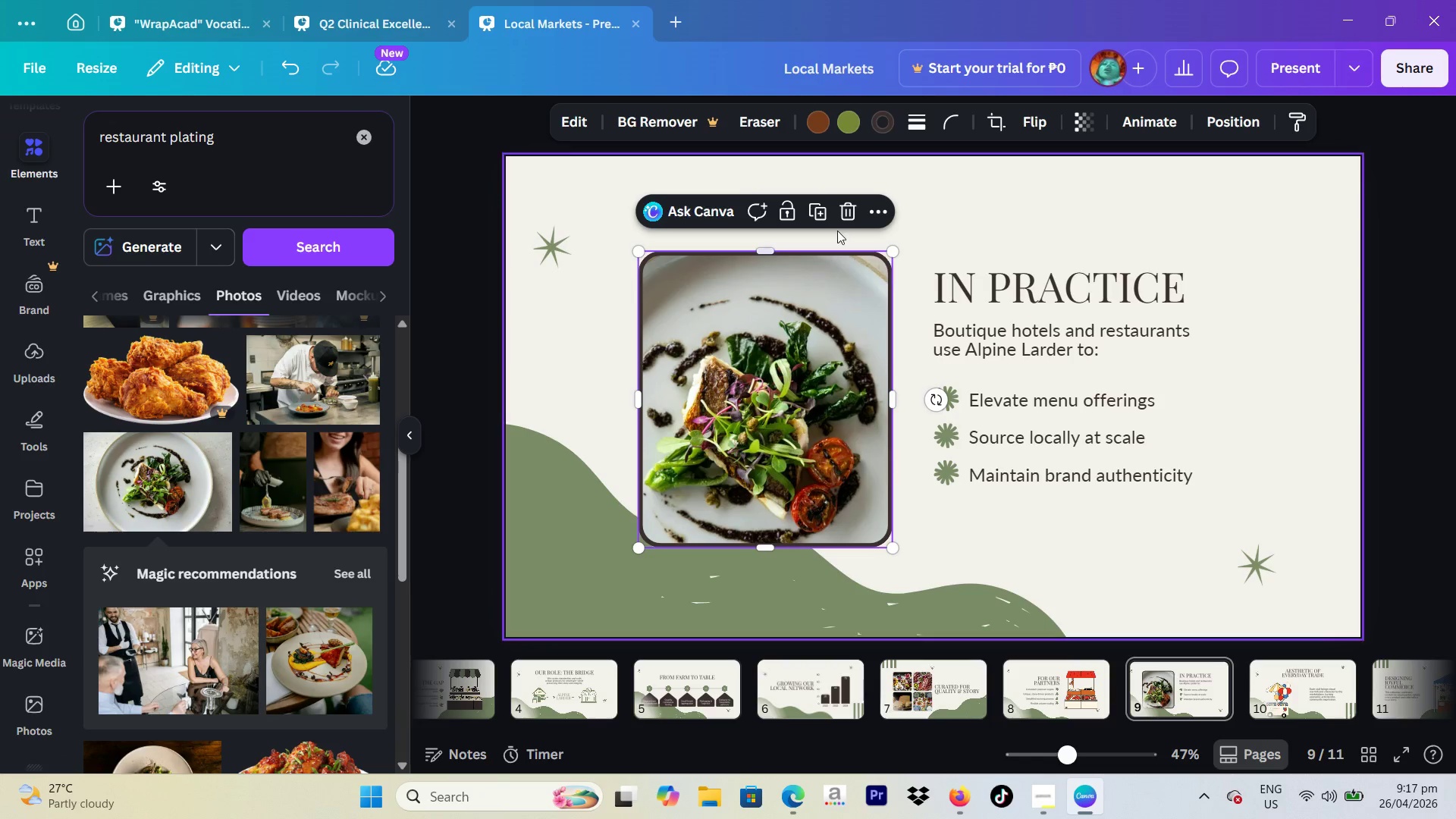 
left_click([877, 214])
 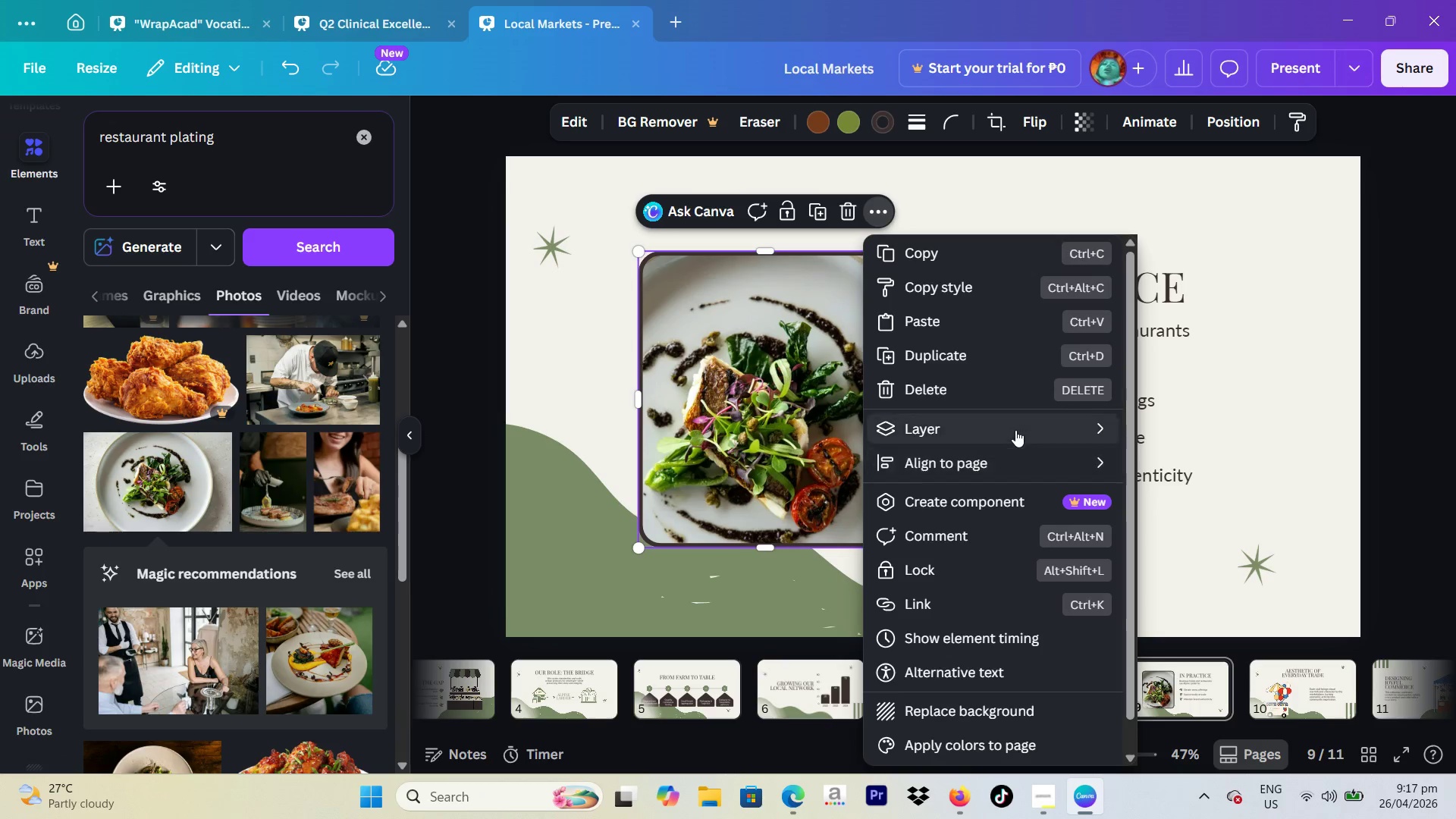 
left_click([1015, 430])
 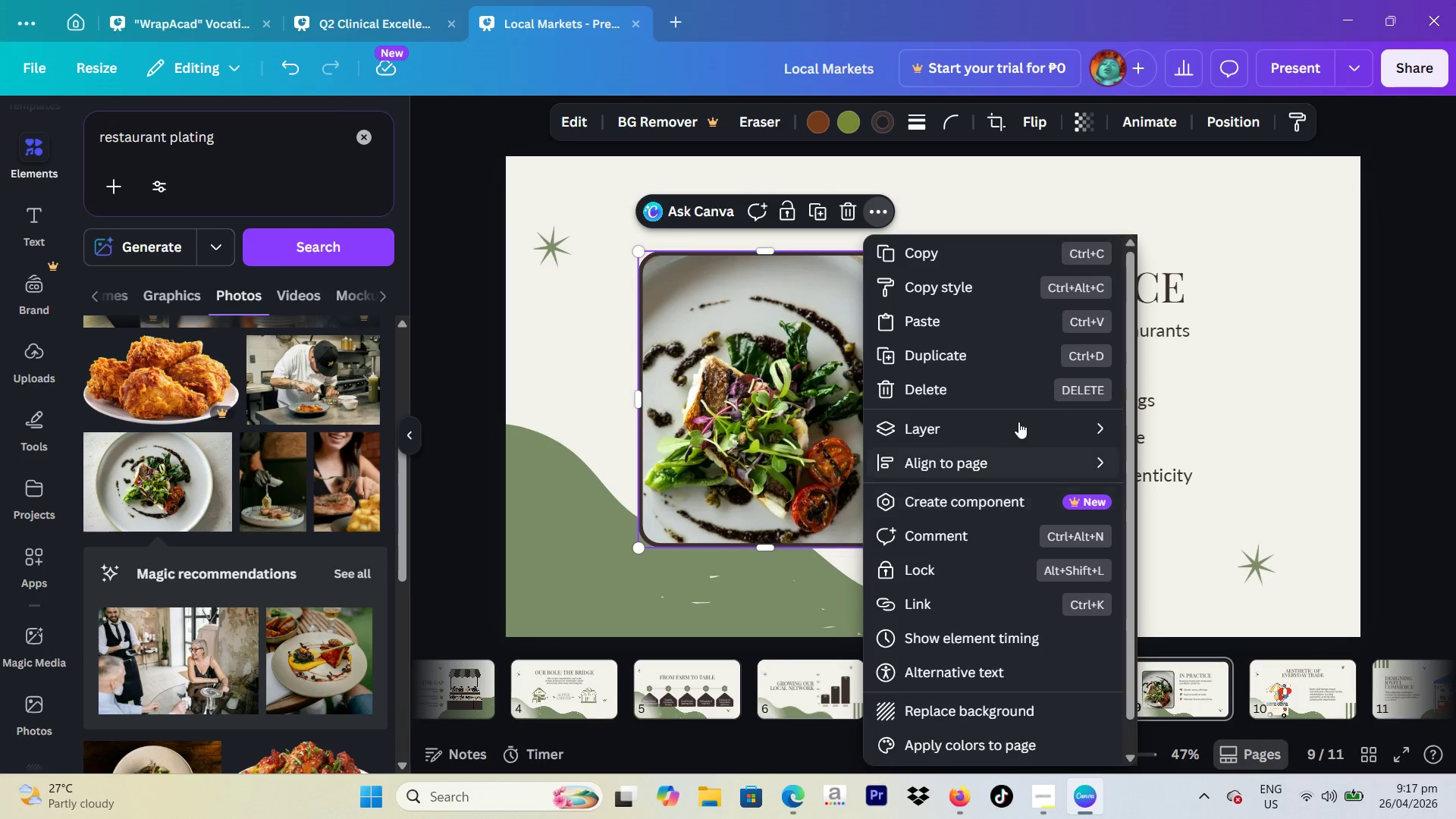 
left_click([1015, 419])
 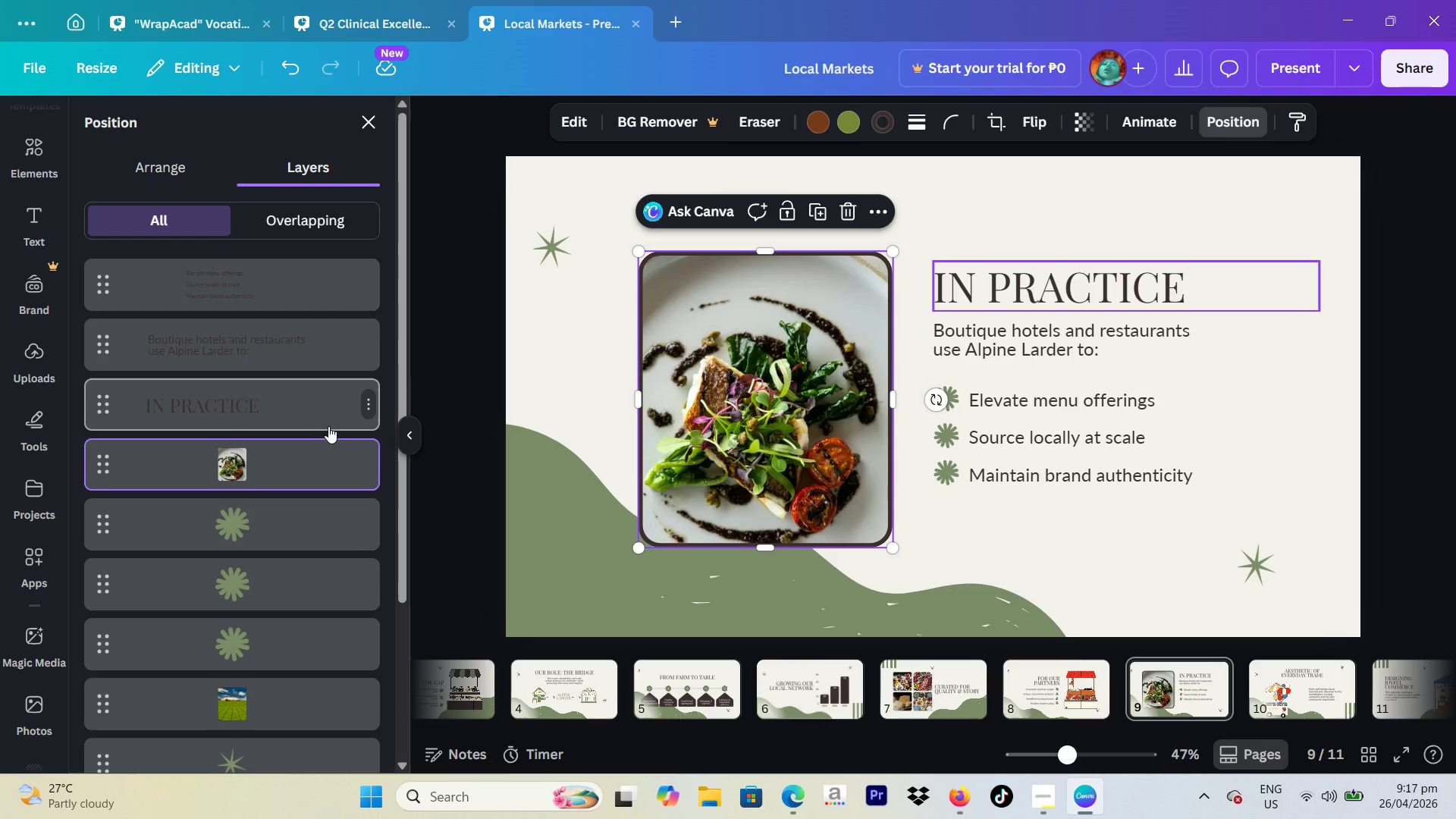 
scroll: coordinate [211, 497], scroll_direction: down, amount: 3.0
 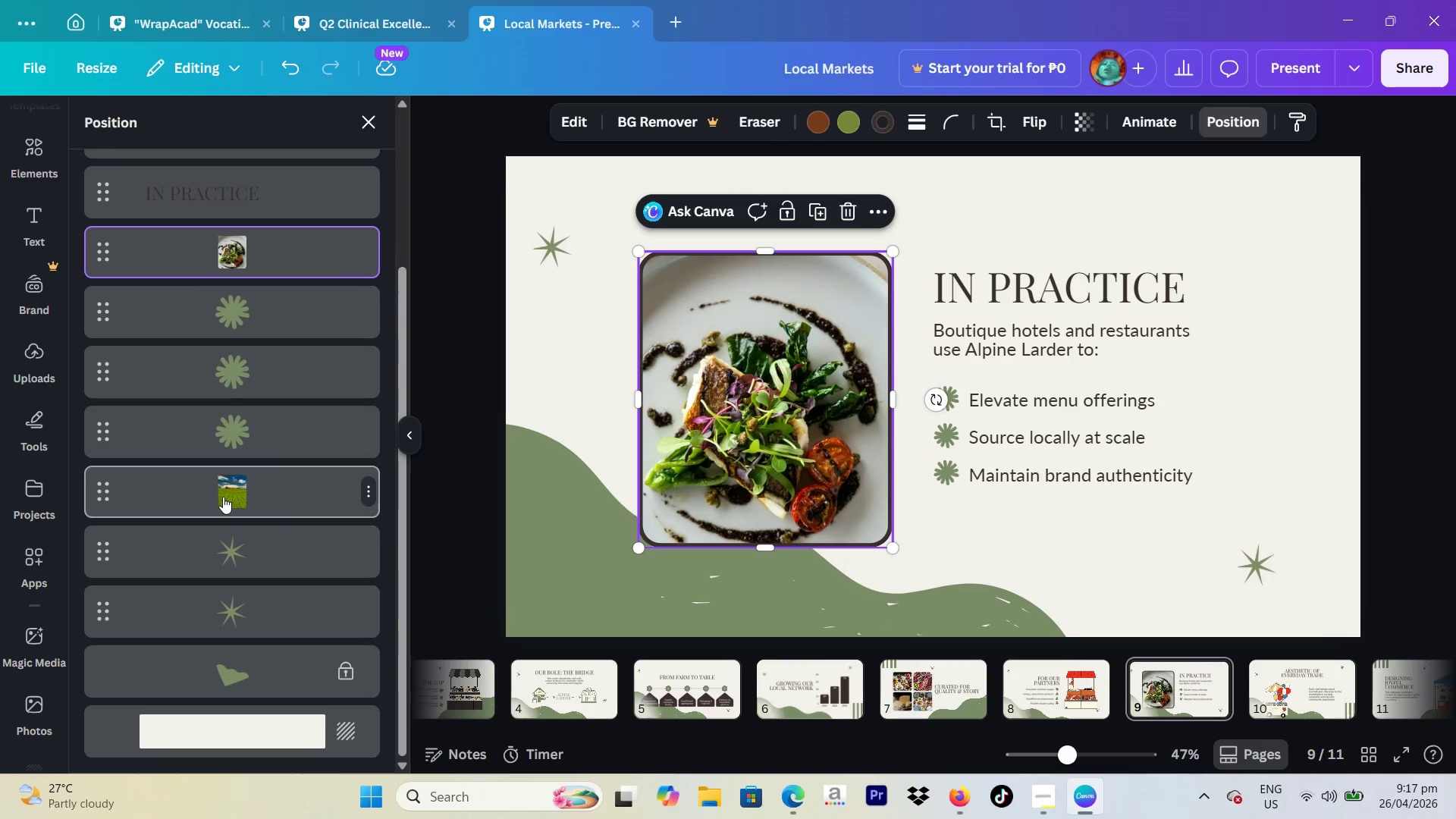 
left_click([227, 494])
 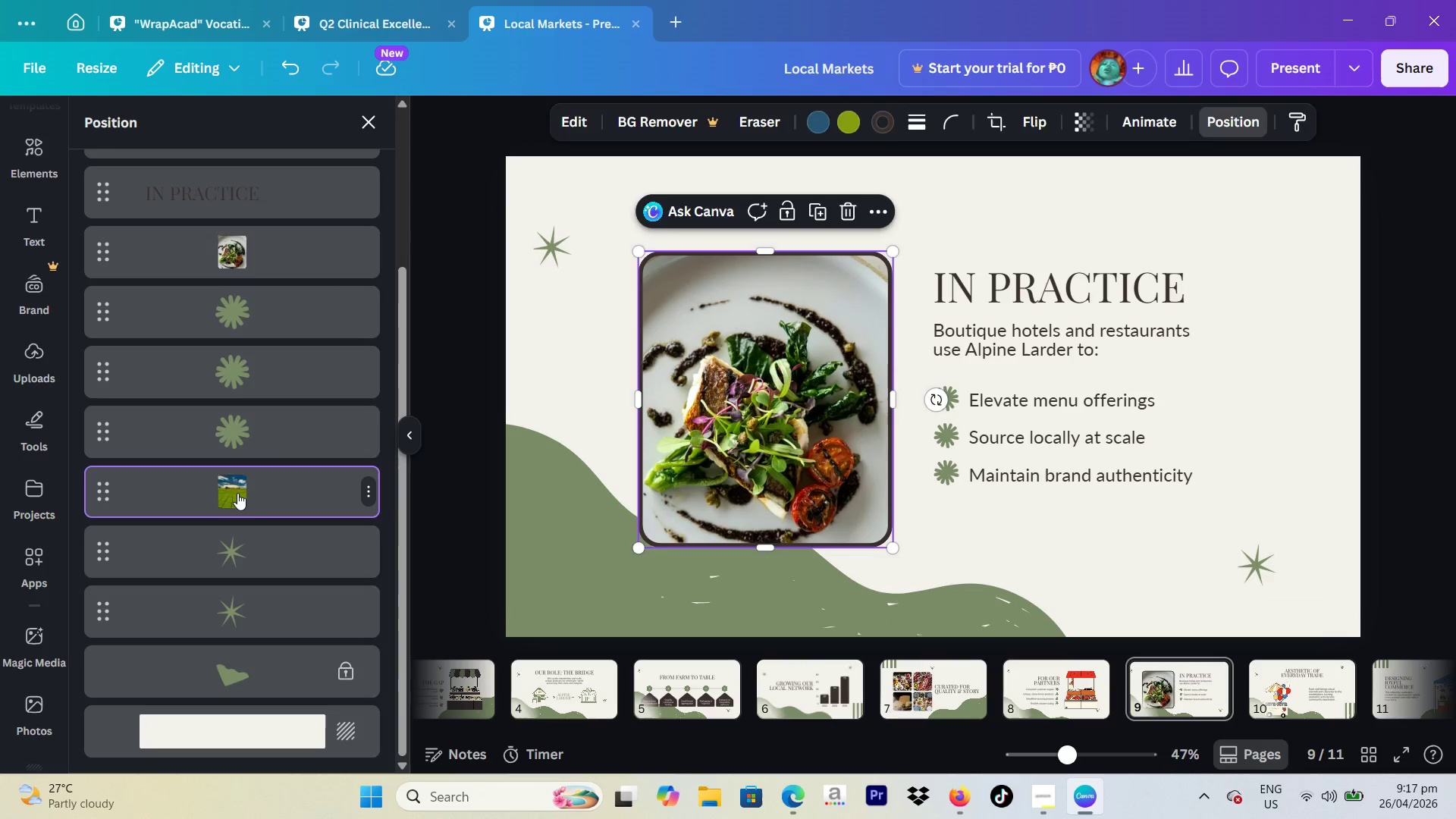 
key(Backspace)
 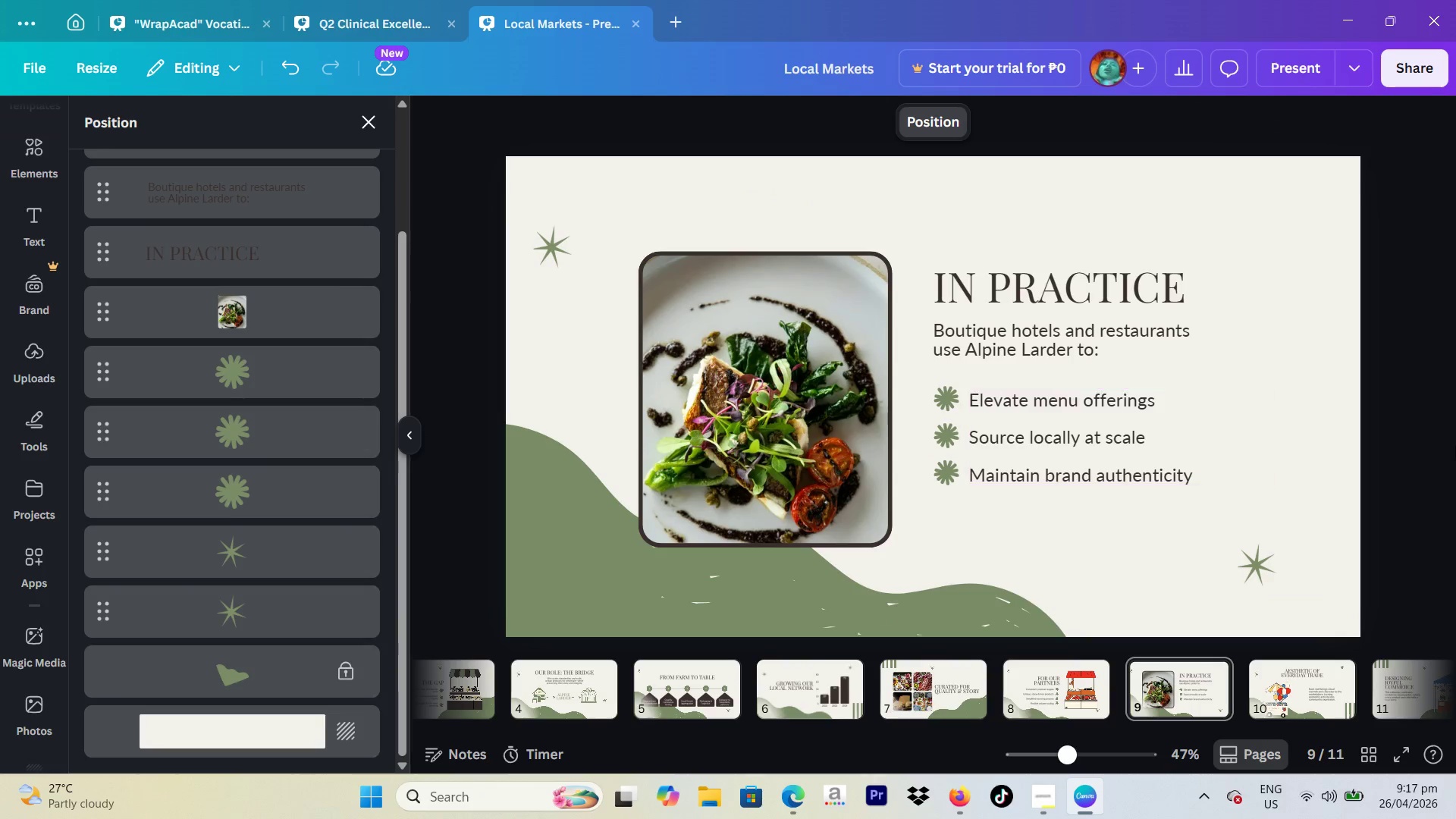 
left_click([1455, 444])
 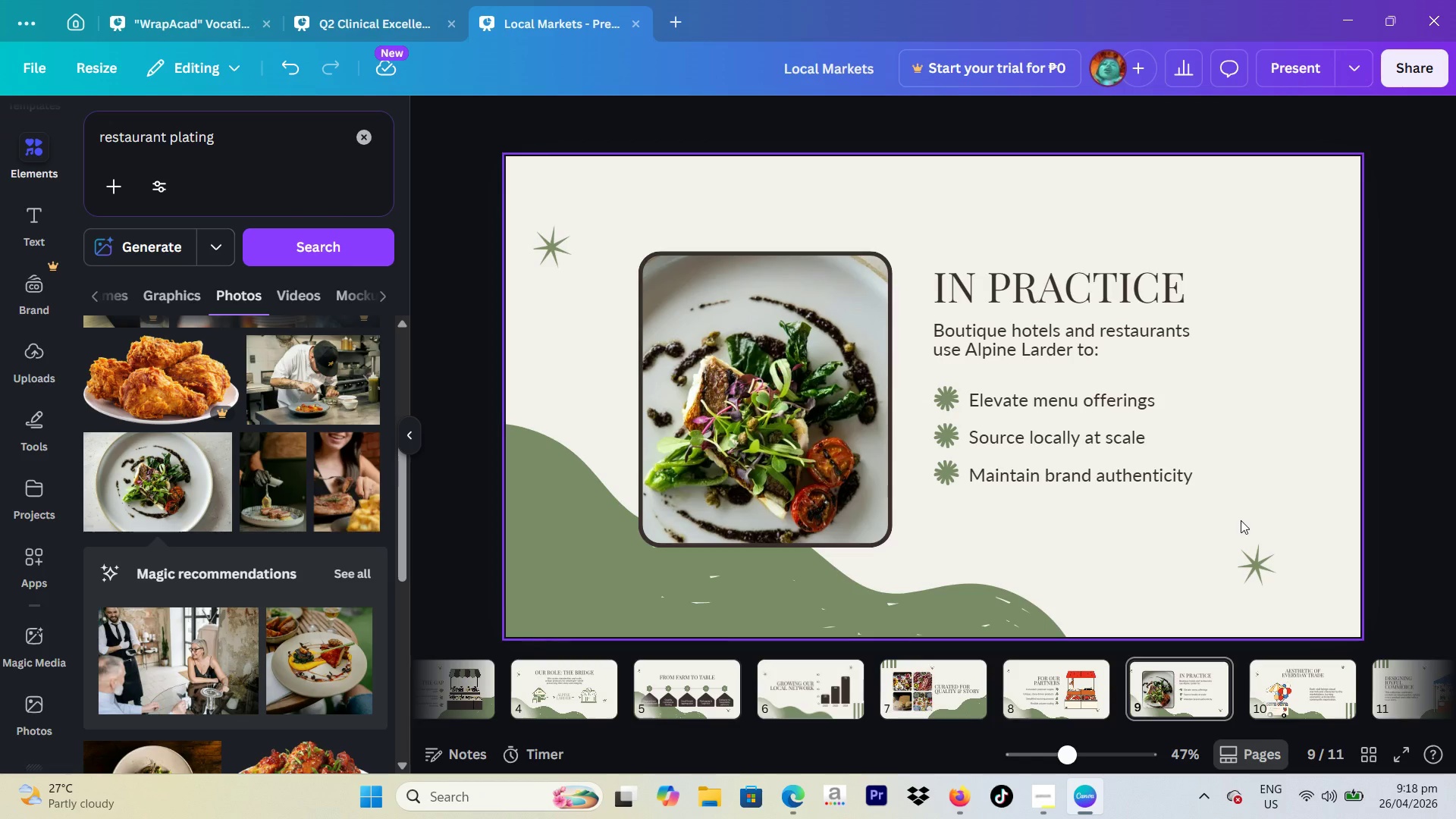 
wait(70.02)
 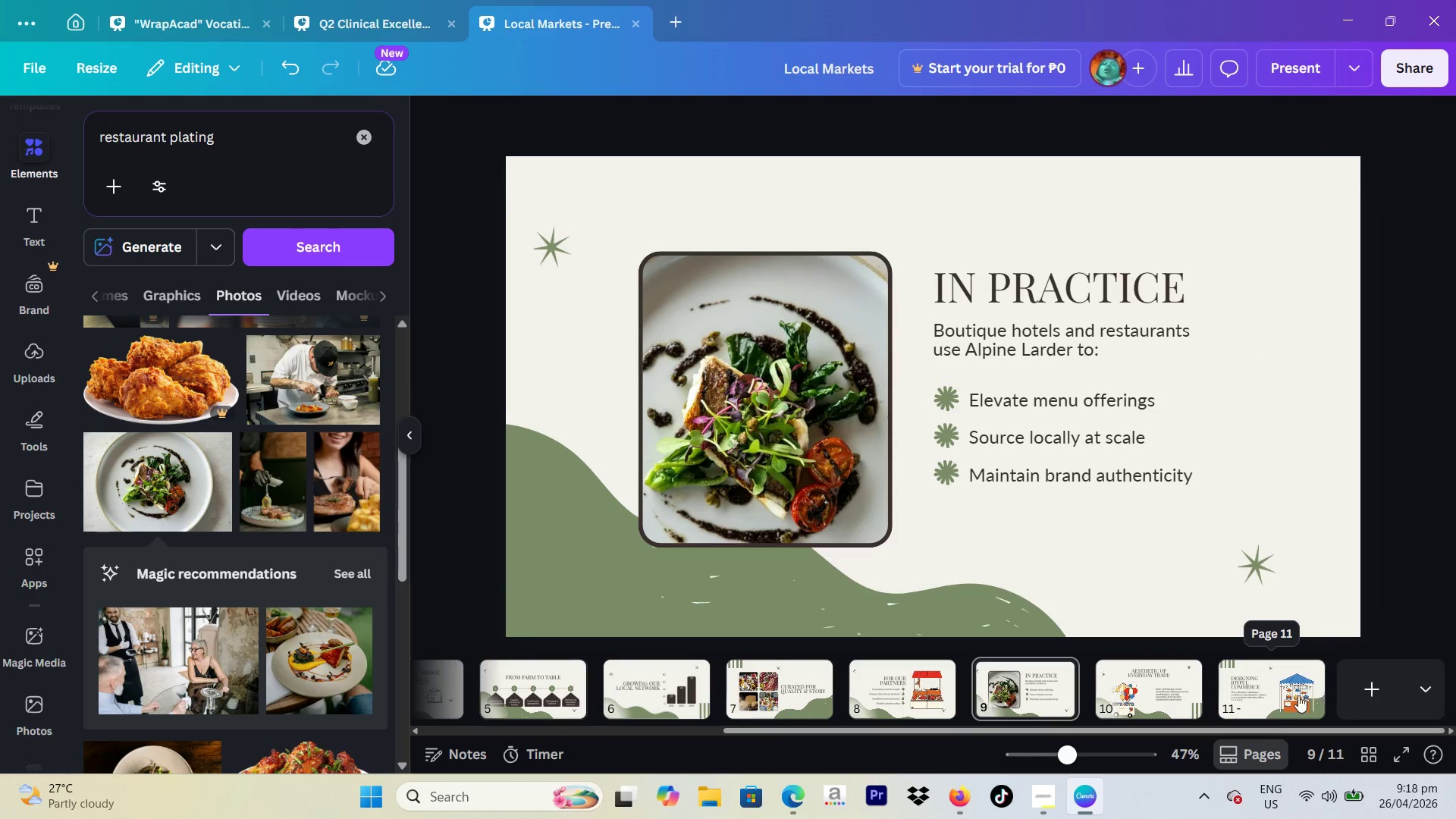 
left_click([1256, 695])
 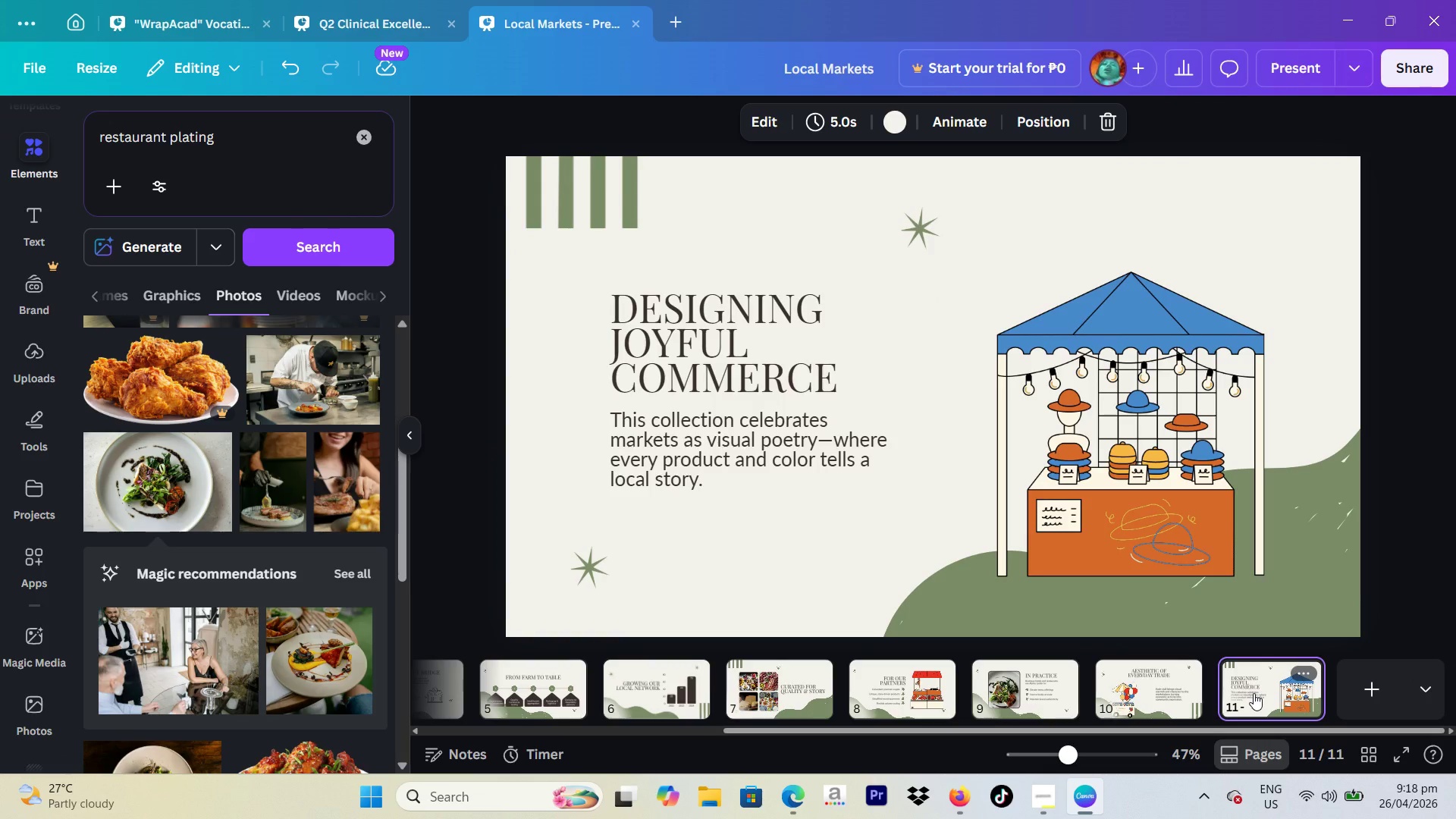 
scroll: coordinate [1316, 695], scroll_direction: down, amount: 4.0
 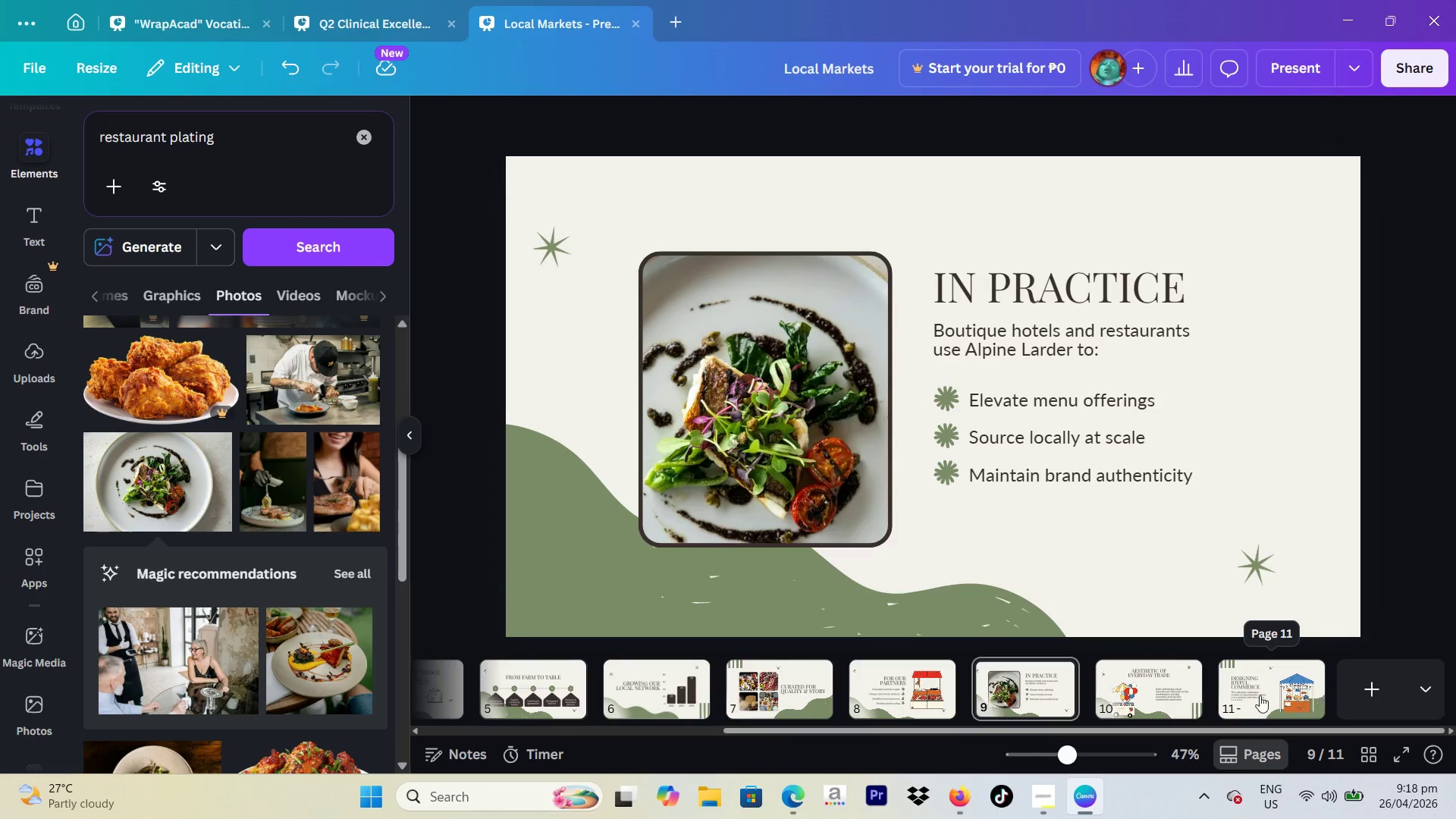 
key(Backspace)
 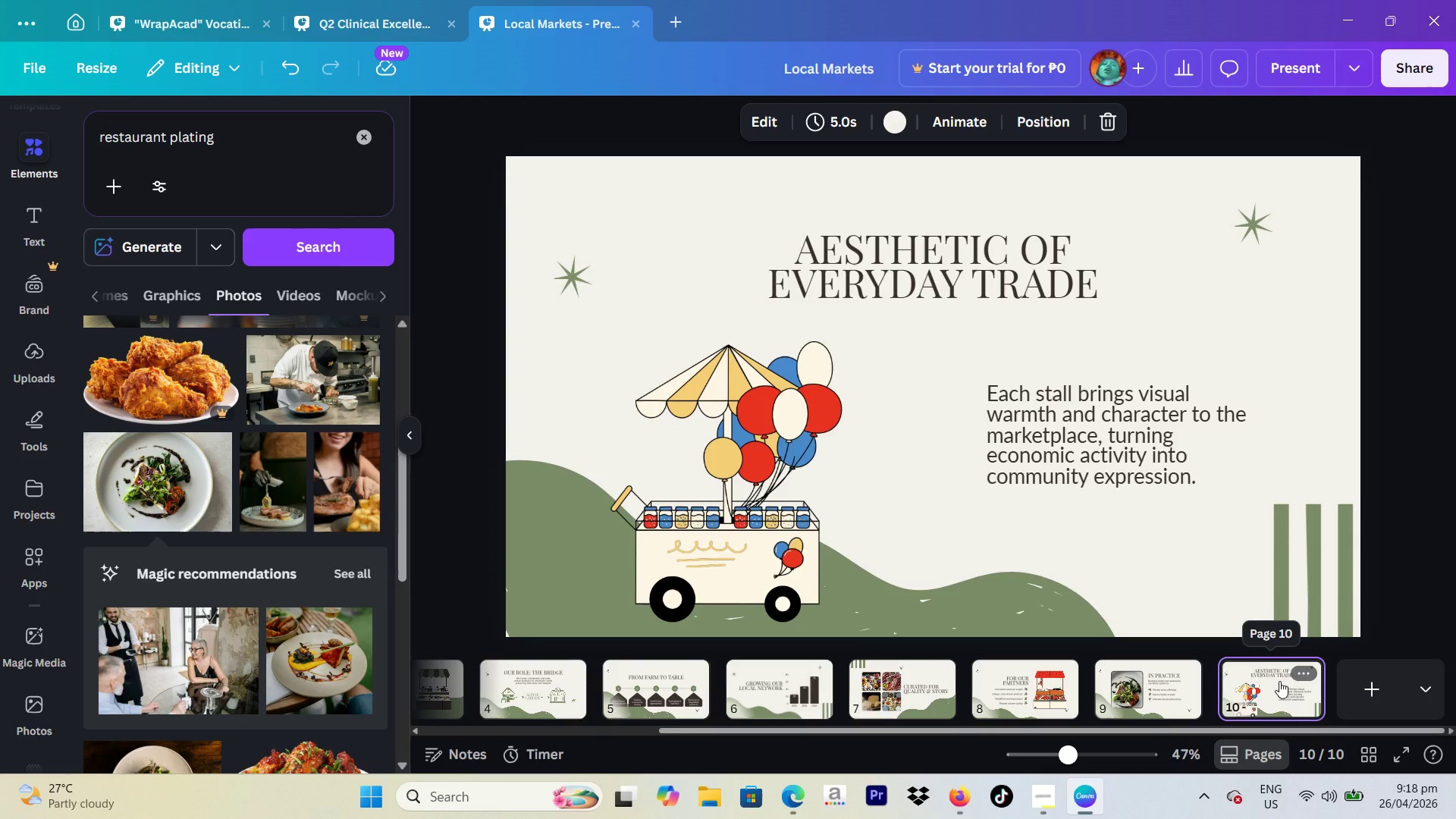 
key(Backspace)
 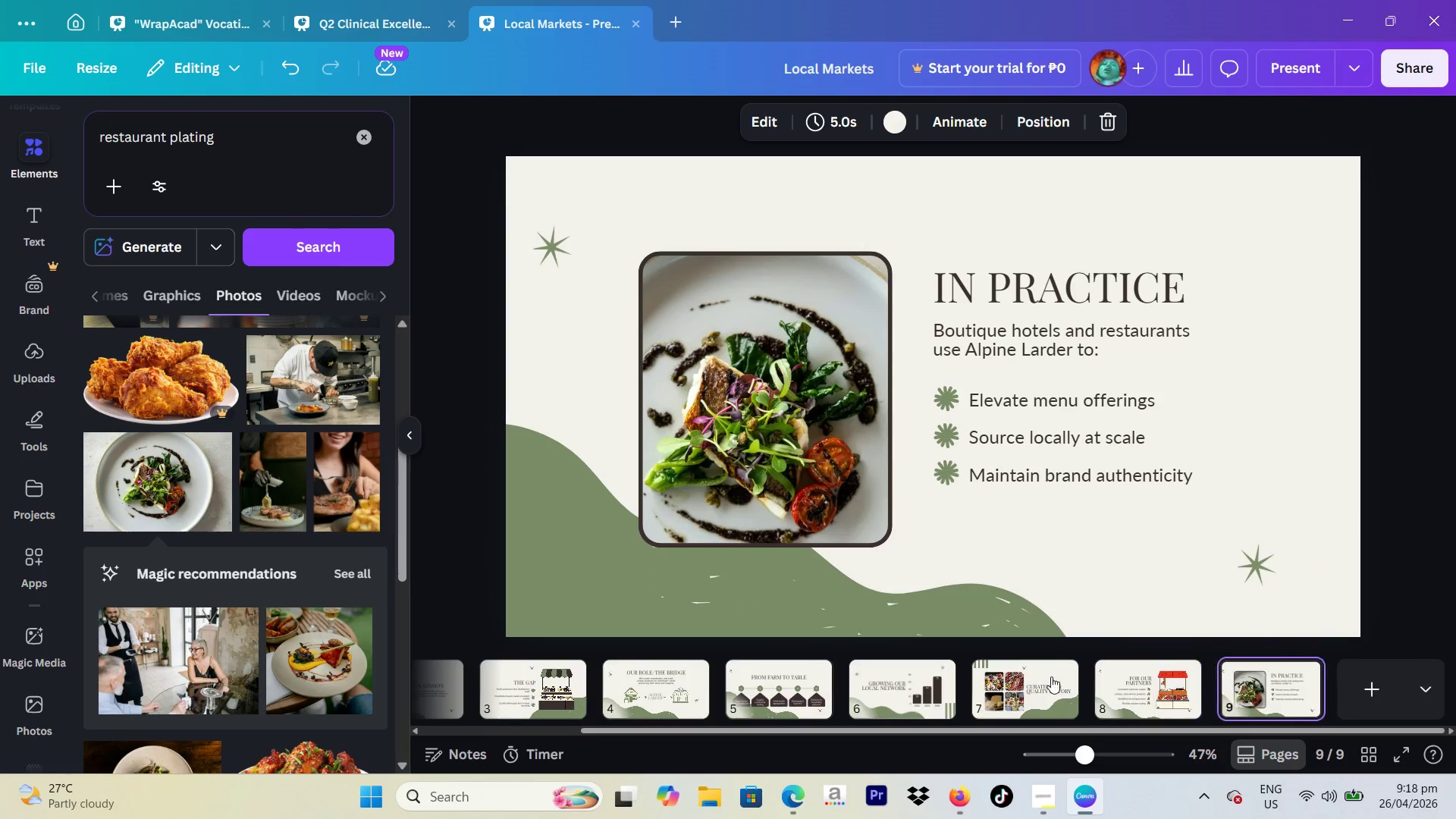 
scroll: coordinate [1051, 676], scroll_direction: up, amount: 5.0
 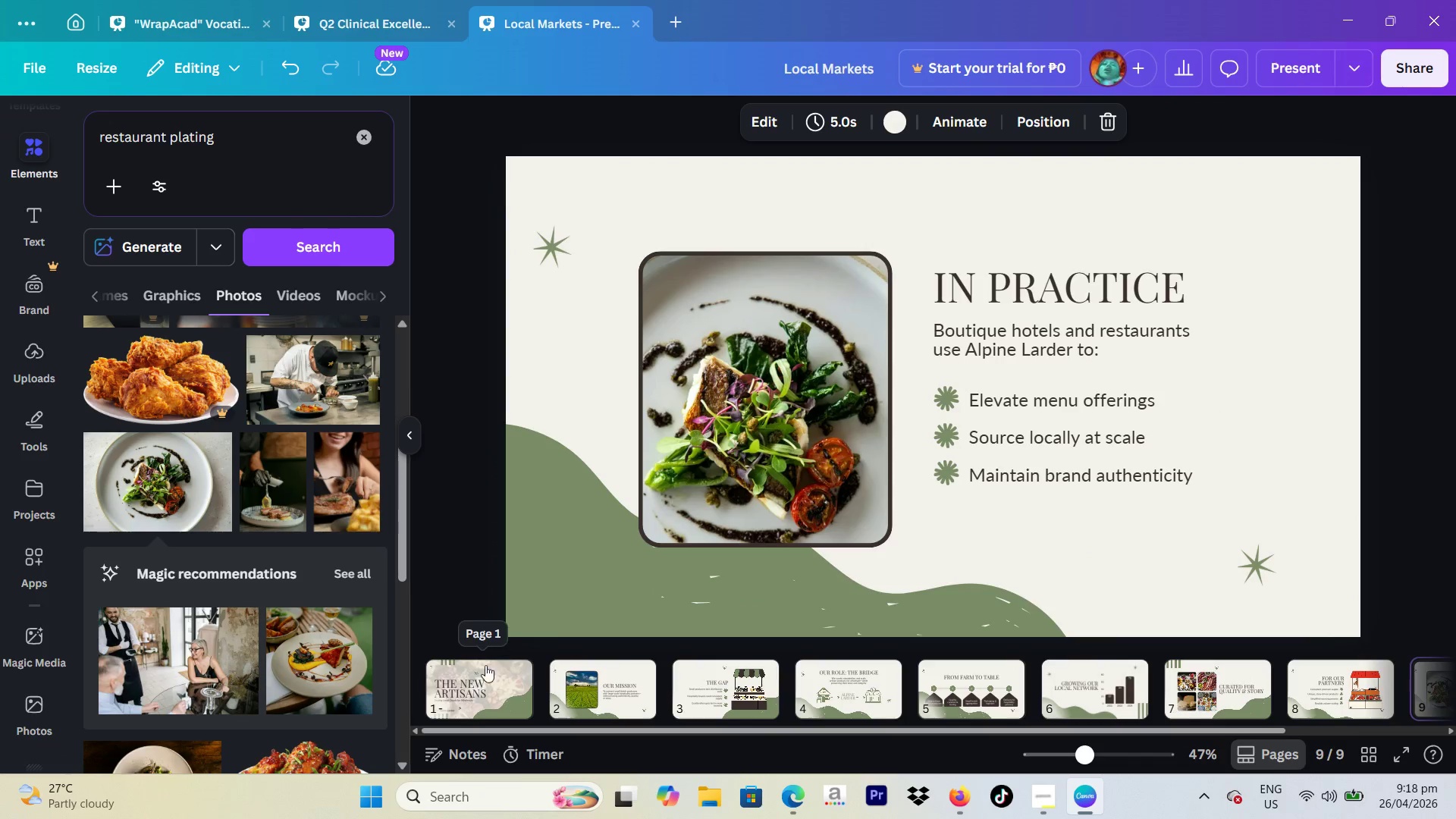 
left_click([482, 669])
 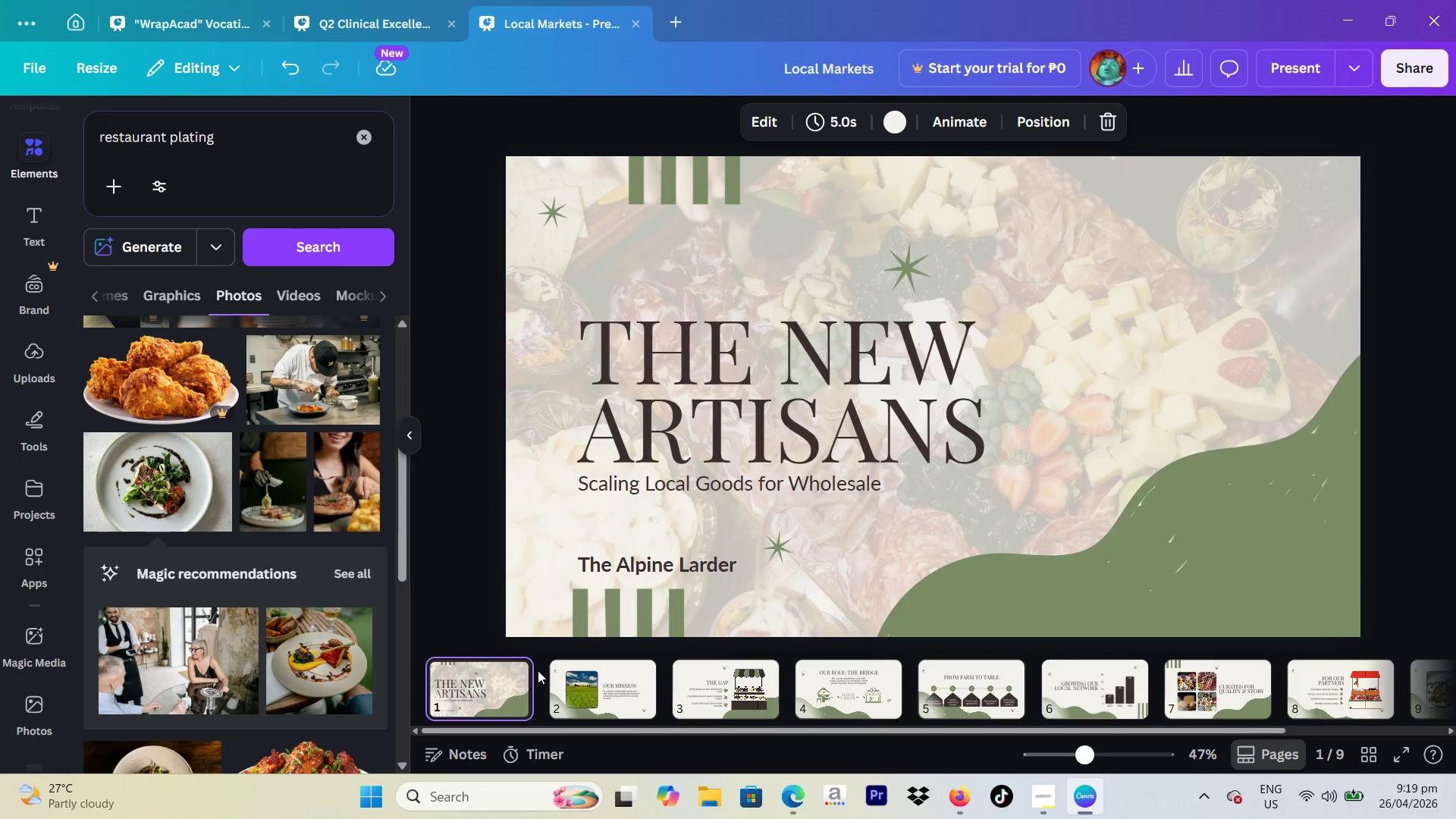 
left_click([518, 672])
 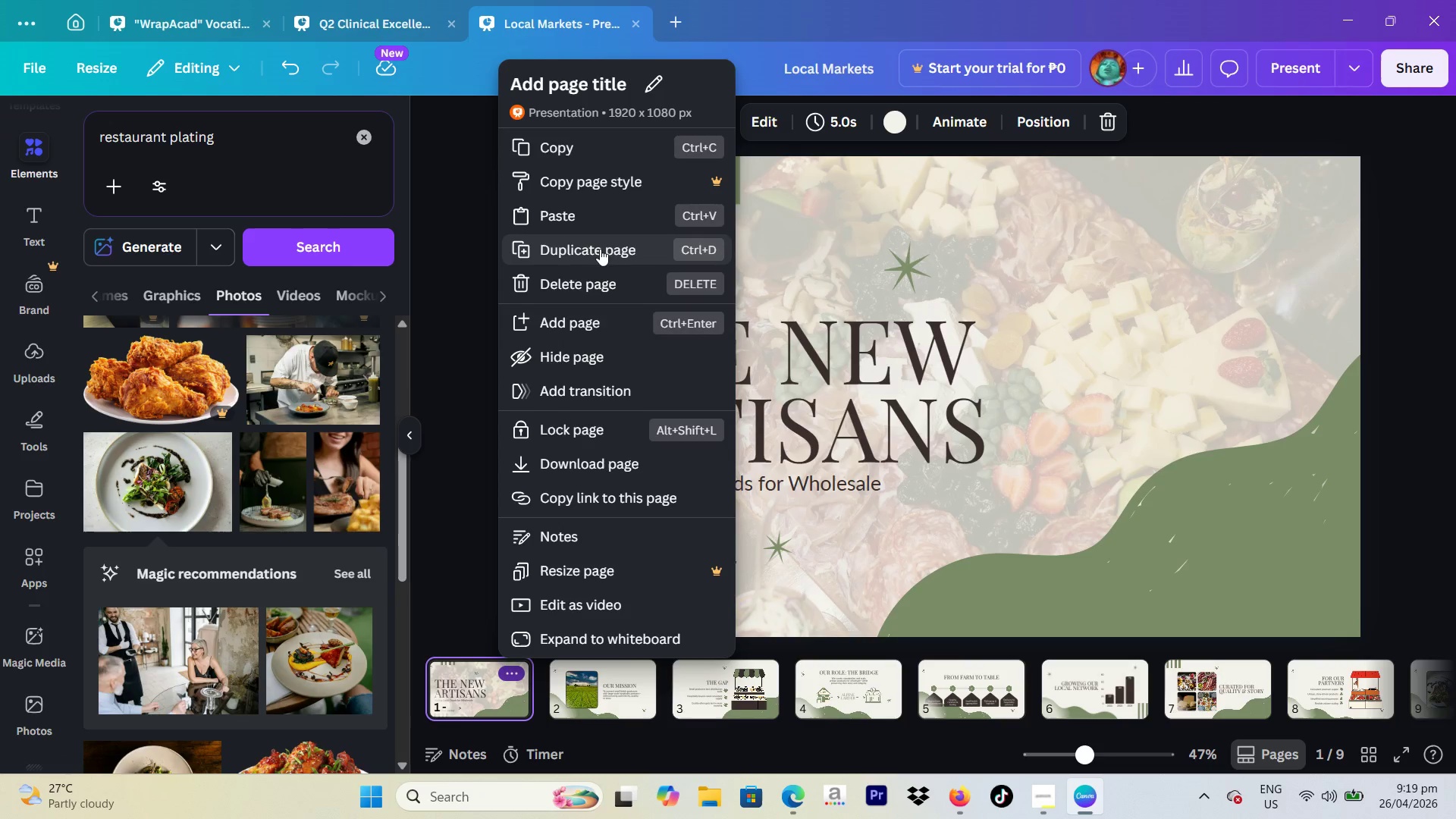 
left_click([600, 246])
 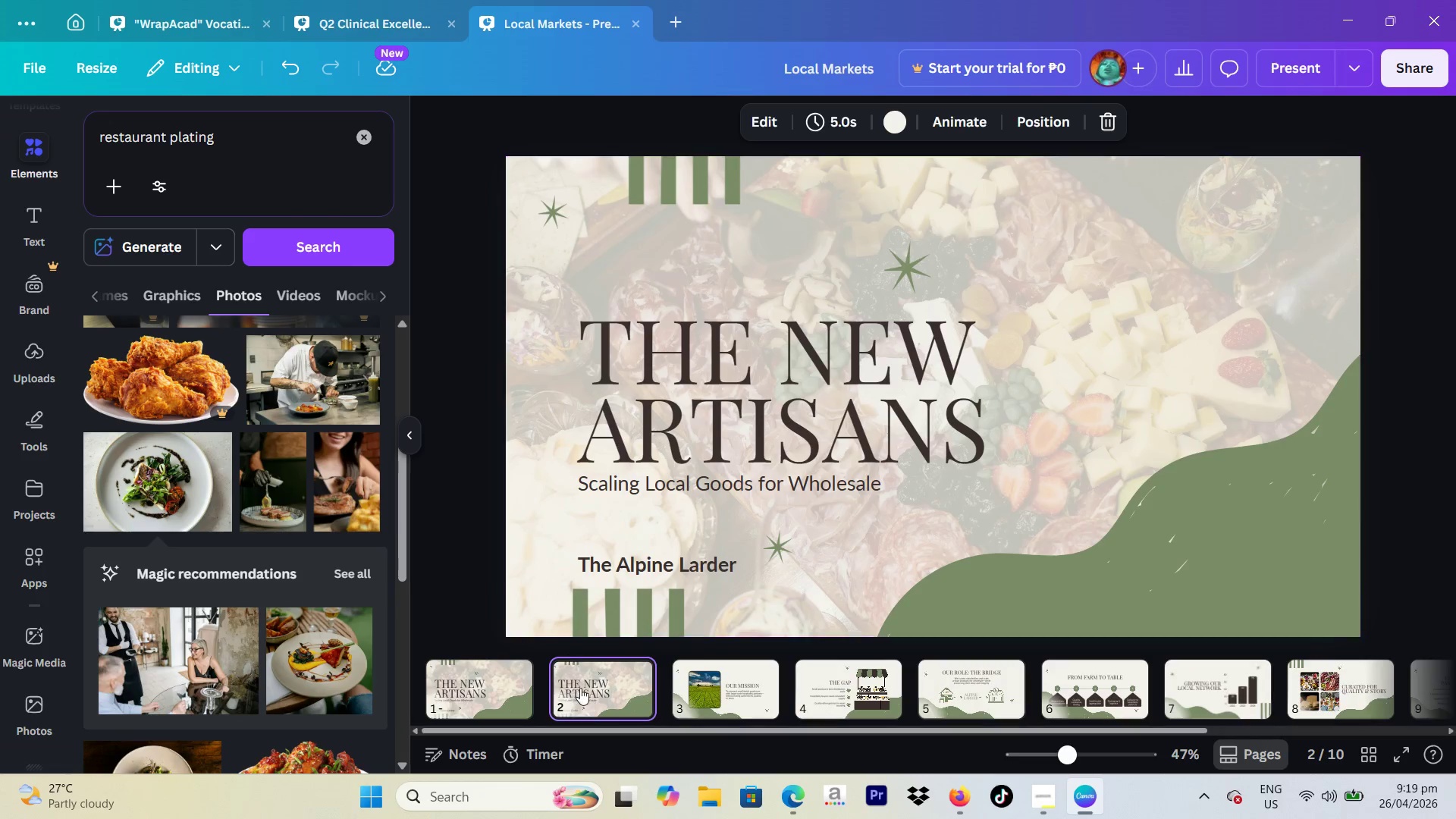 
left_click_drag(start_coordinate=[581, 688], to_coordinate=[1342, 689])
 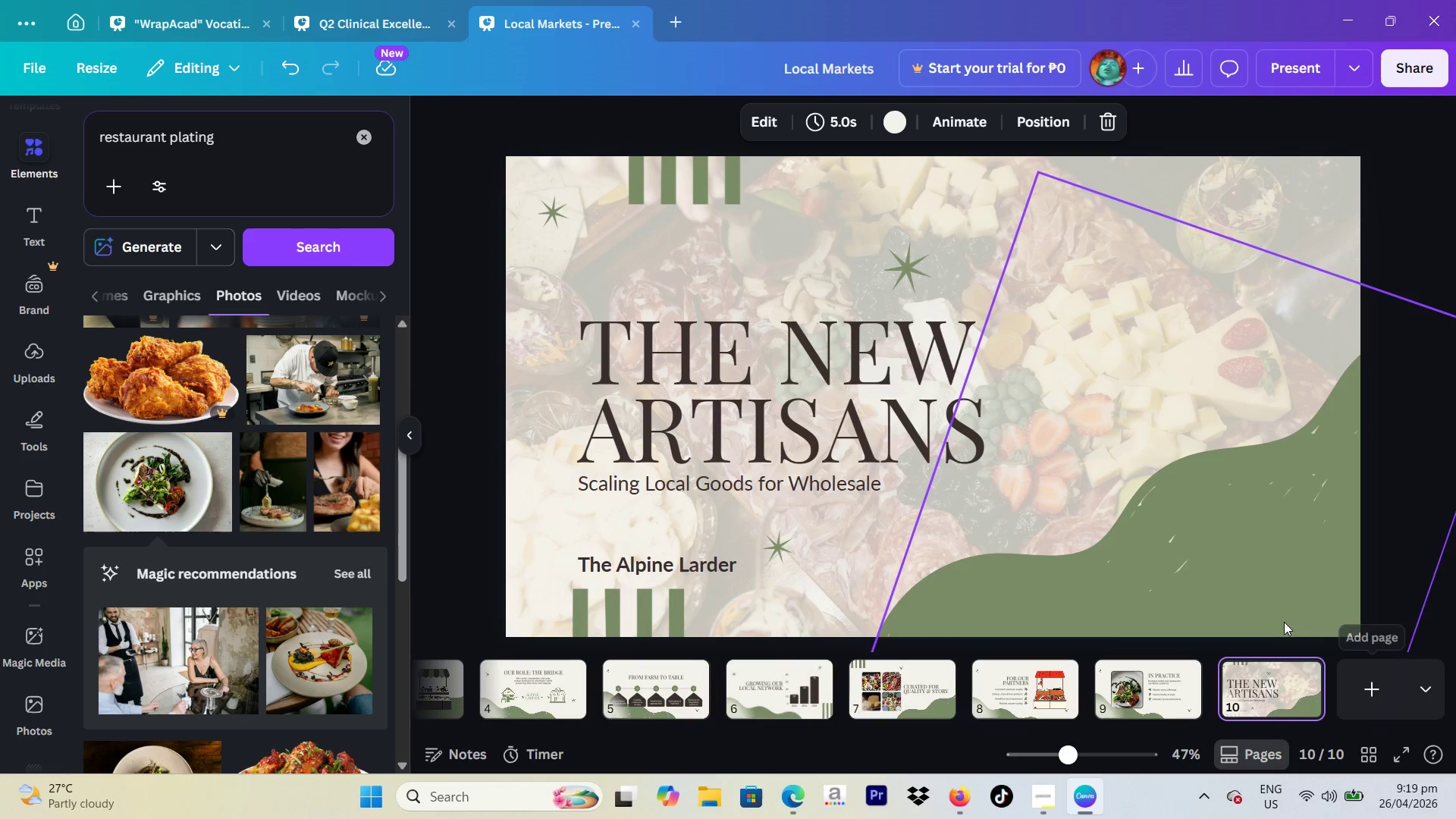 
scroll: coordinate [1327, 690], scroll_direction: down, amount: 9.0
 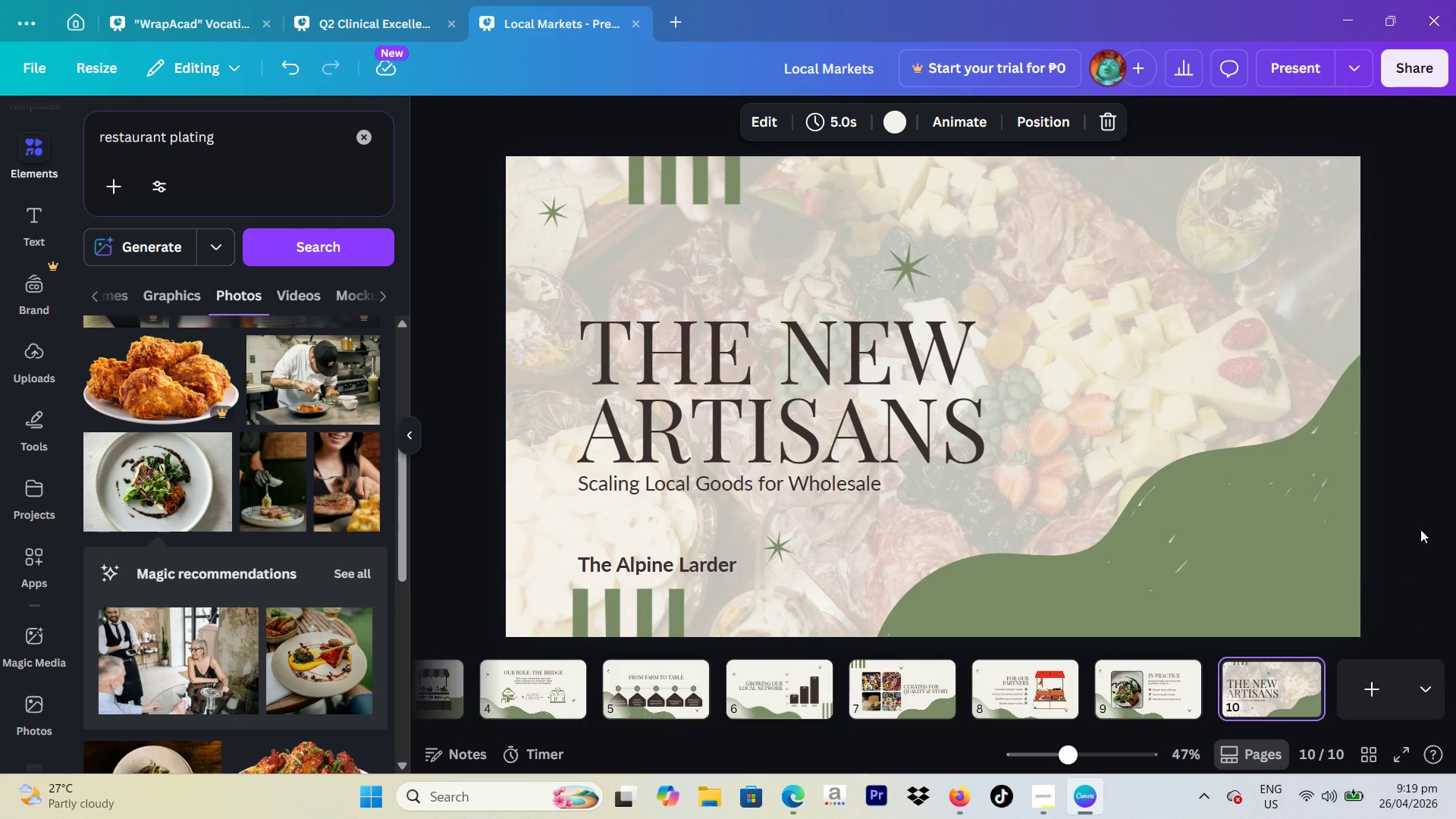 
wait(8.36)
 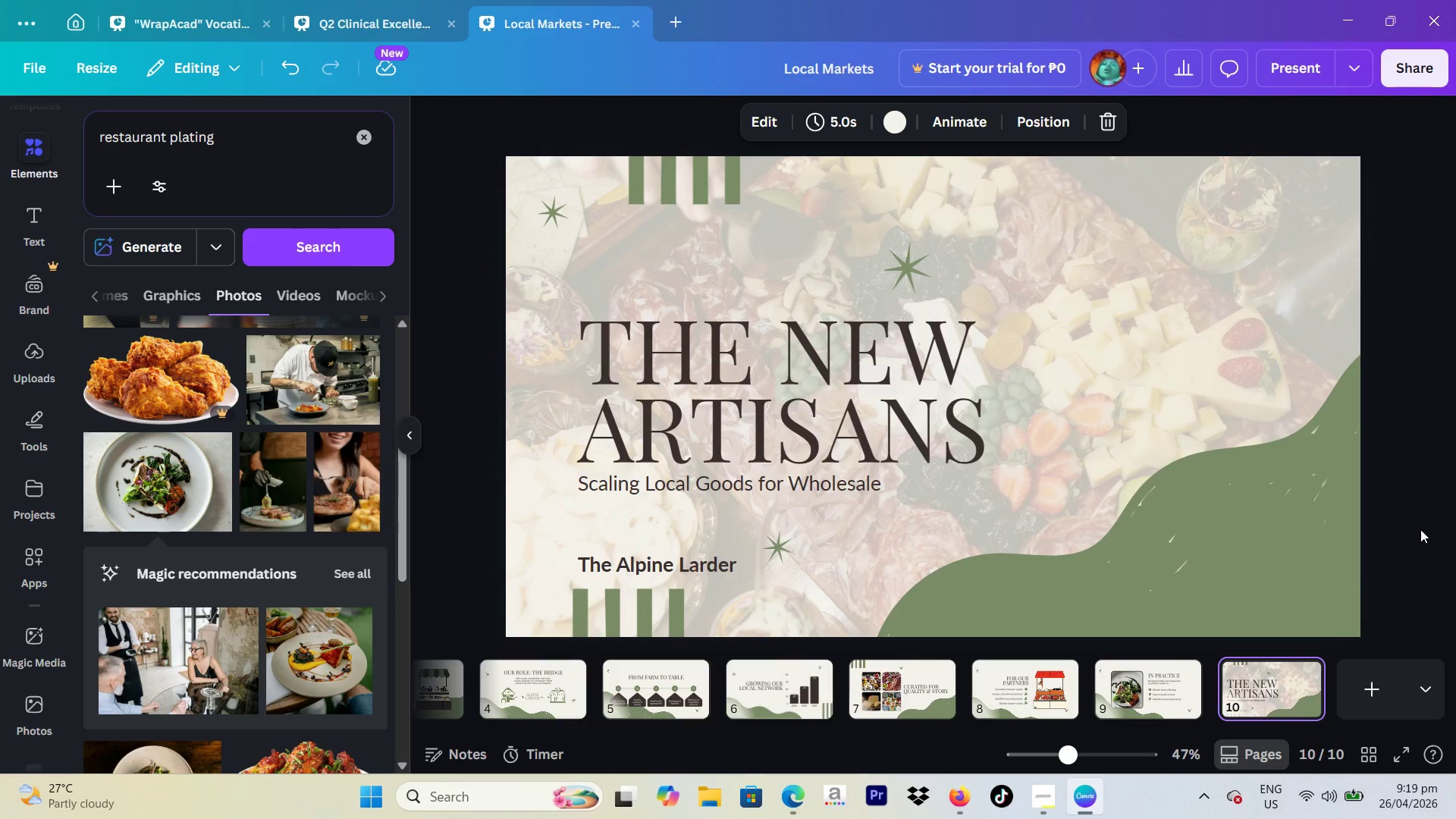 
left_click([1155, 366])
 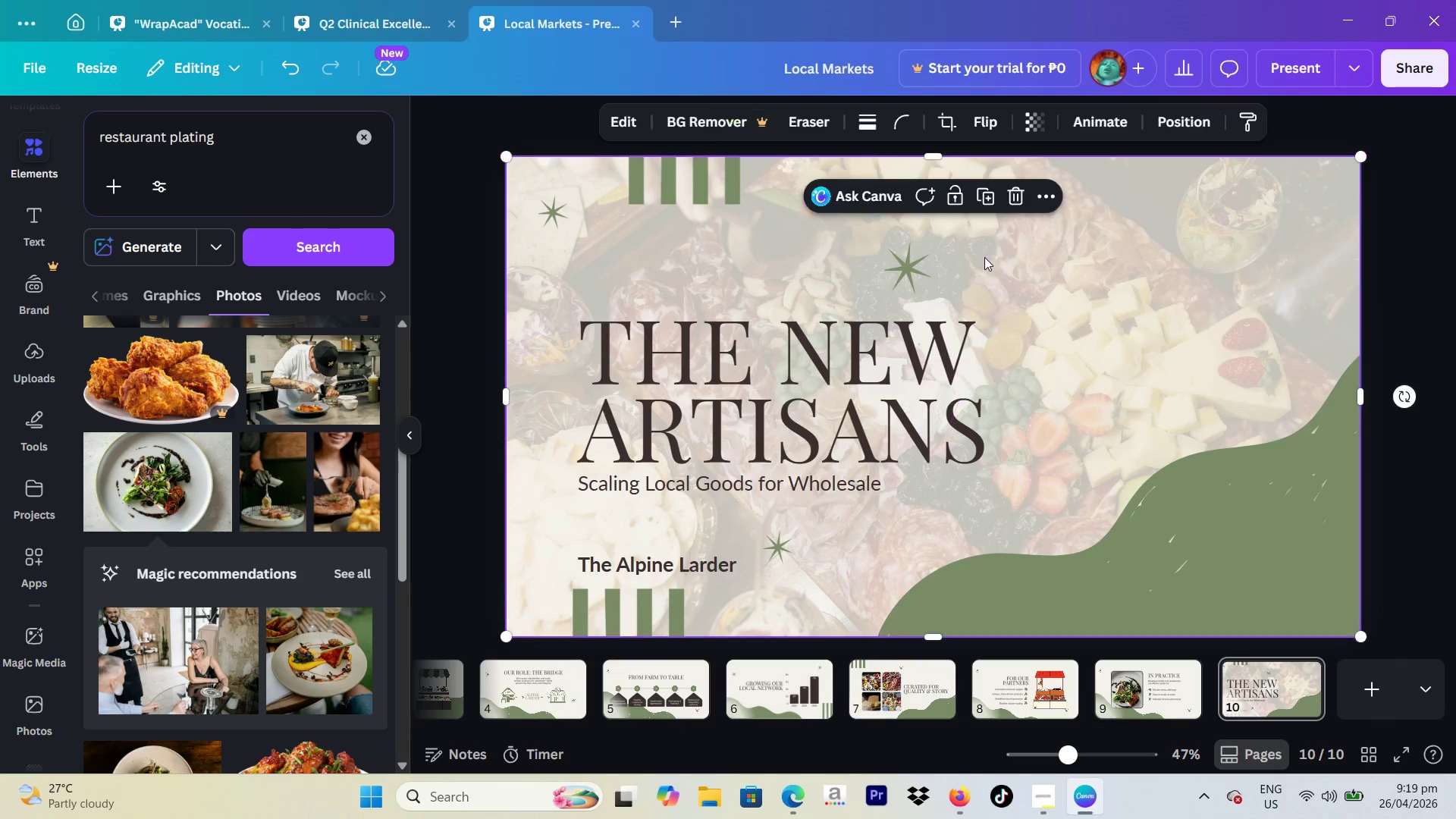 
double_click([984, 257])
 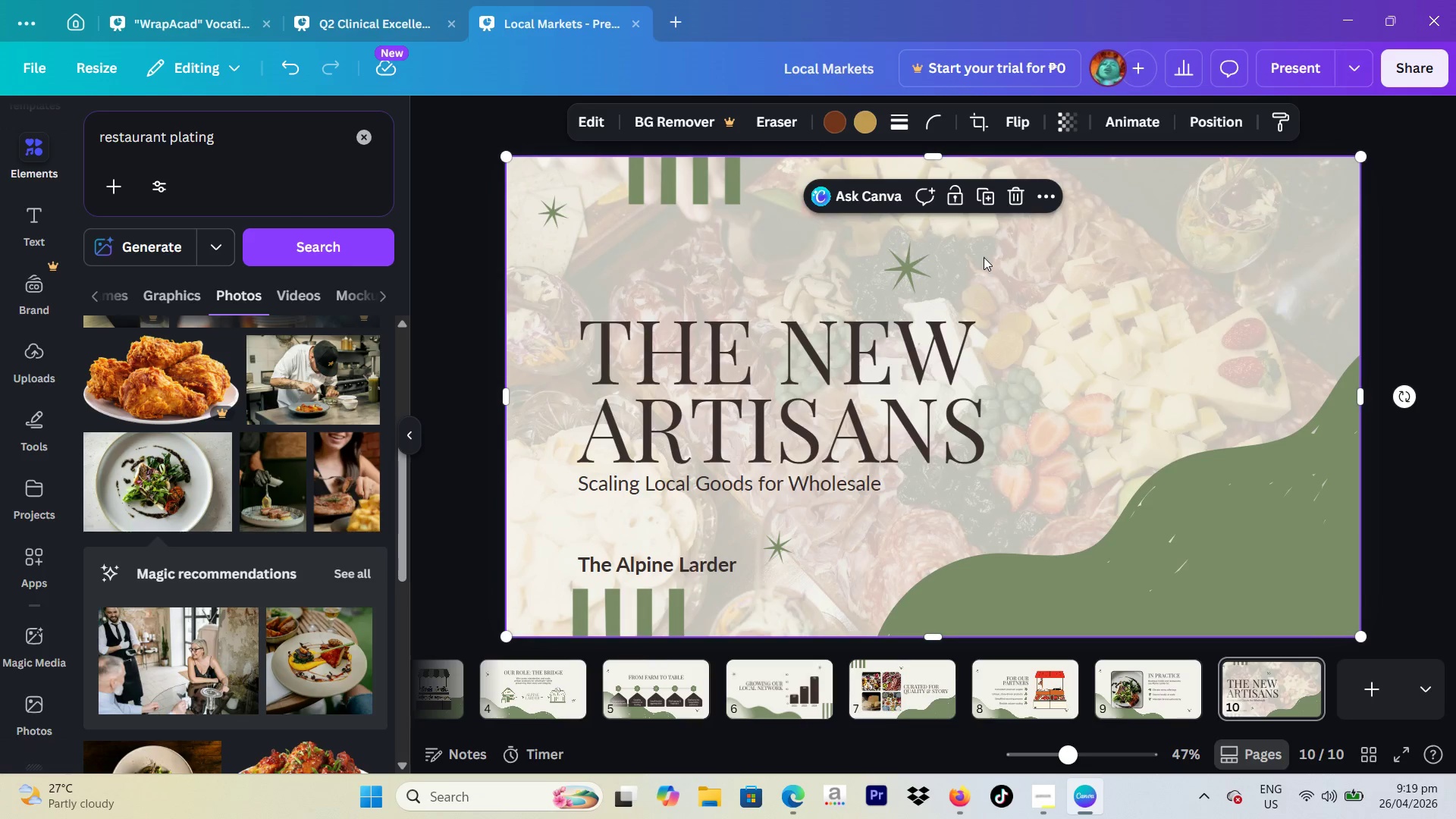 
key(Backspace)
 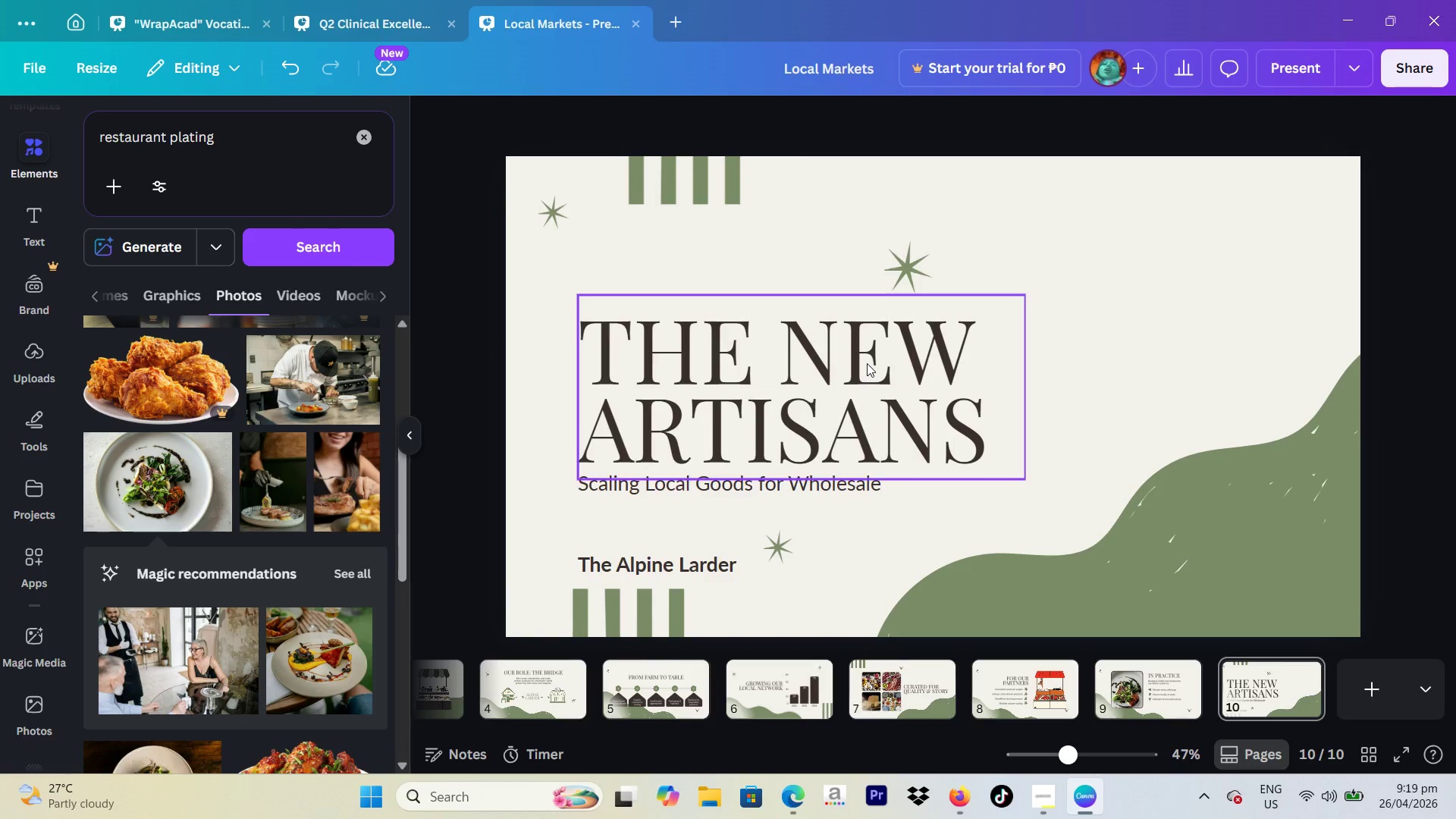 
left_click([867, 363])
 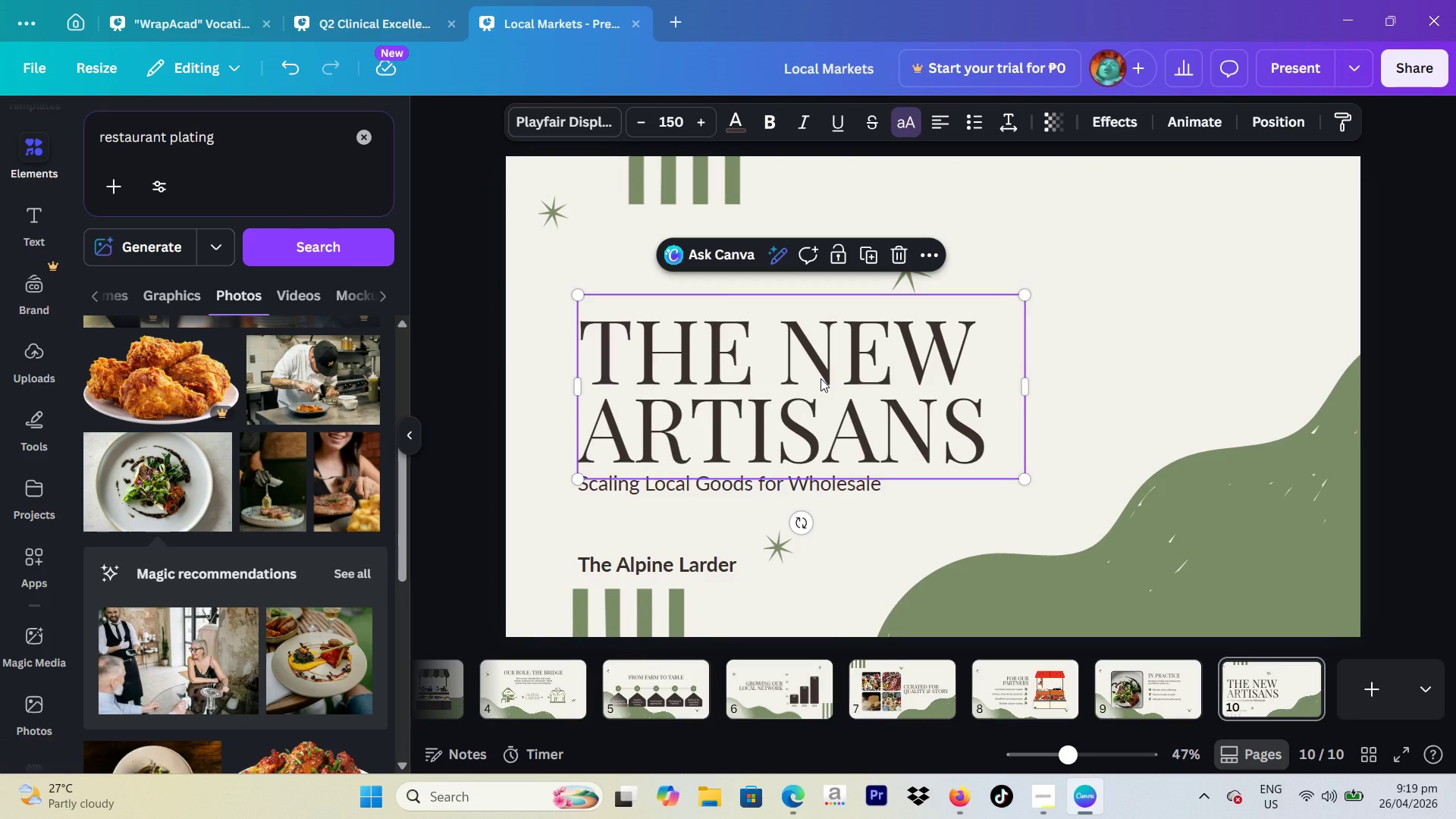 
left_click([820, 378])
 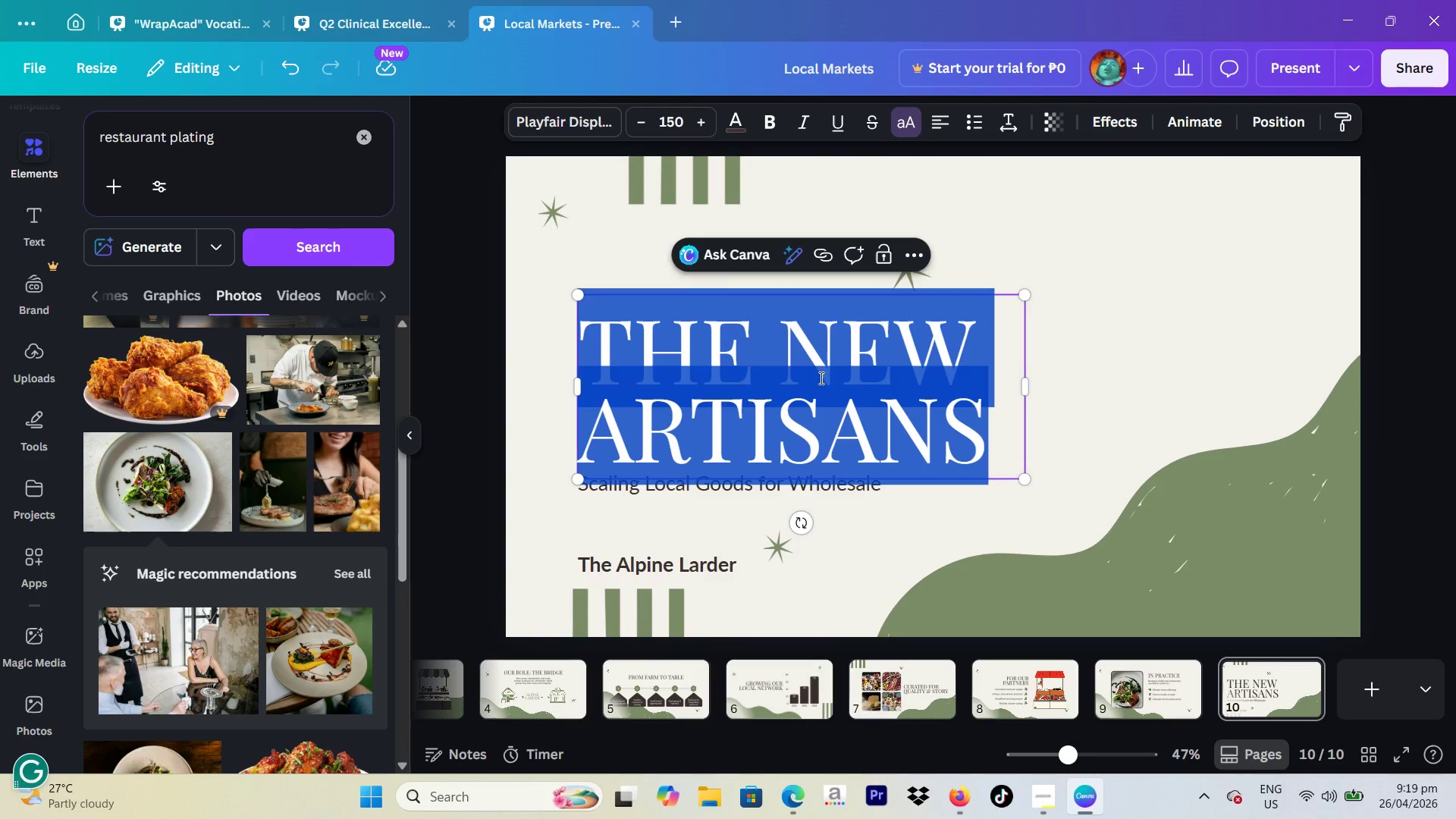 
type(Scaling craft)
 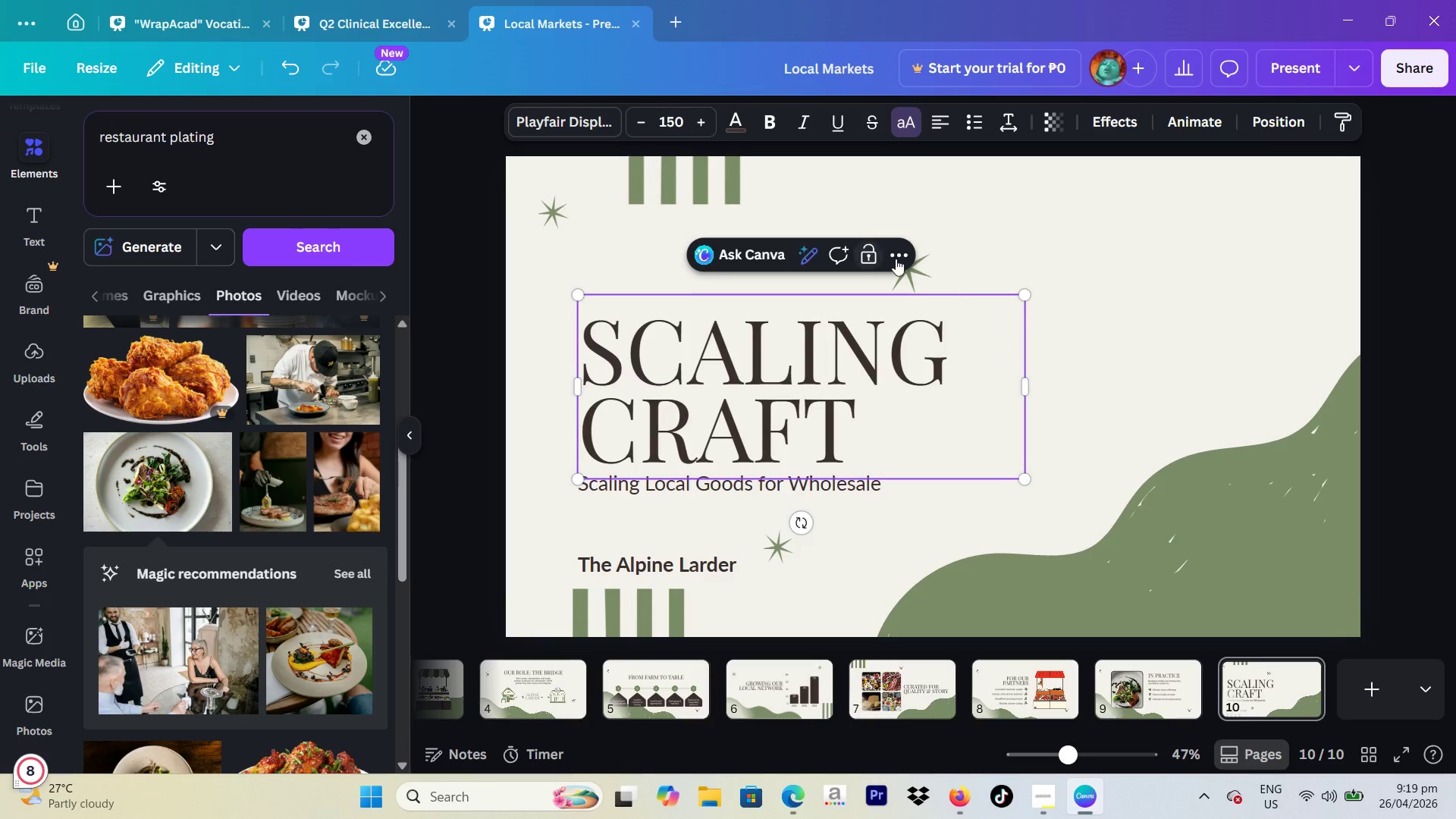 
key(Backspace)
 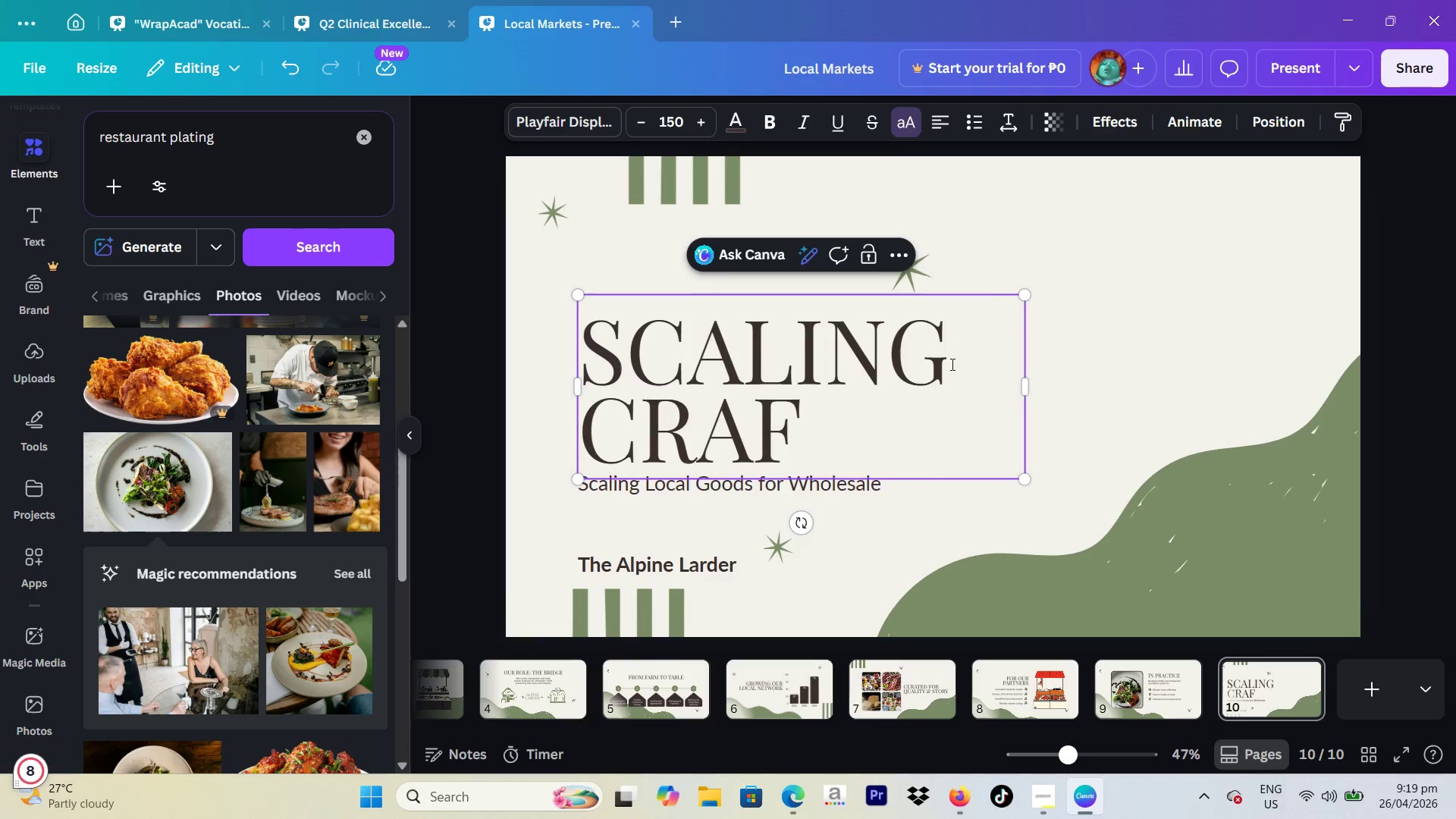 
left_click([1179, 326])
 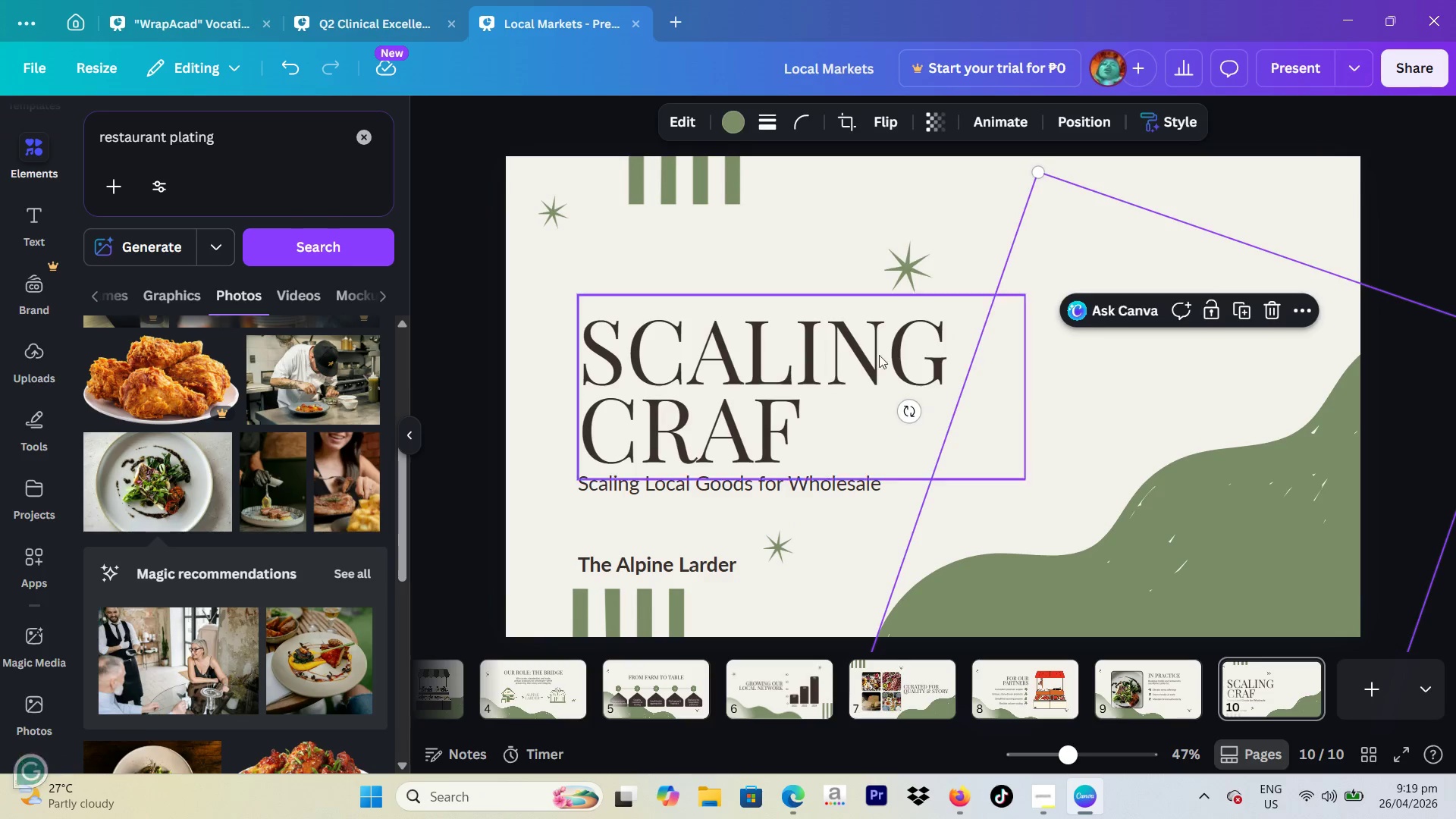 
left_click_drag(start_coordinate=[795, 364], to_coordinate=[799, 363])
 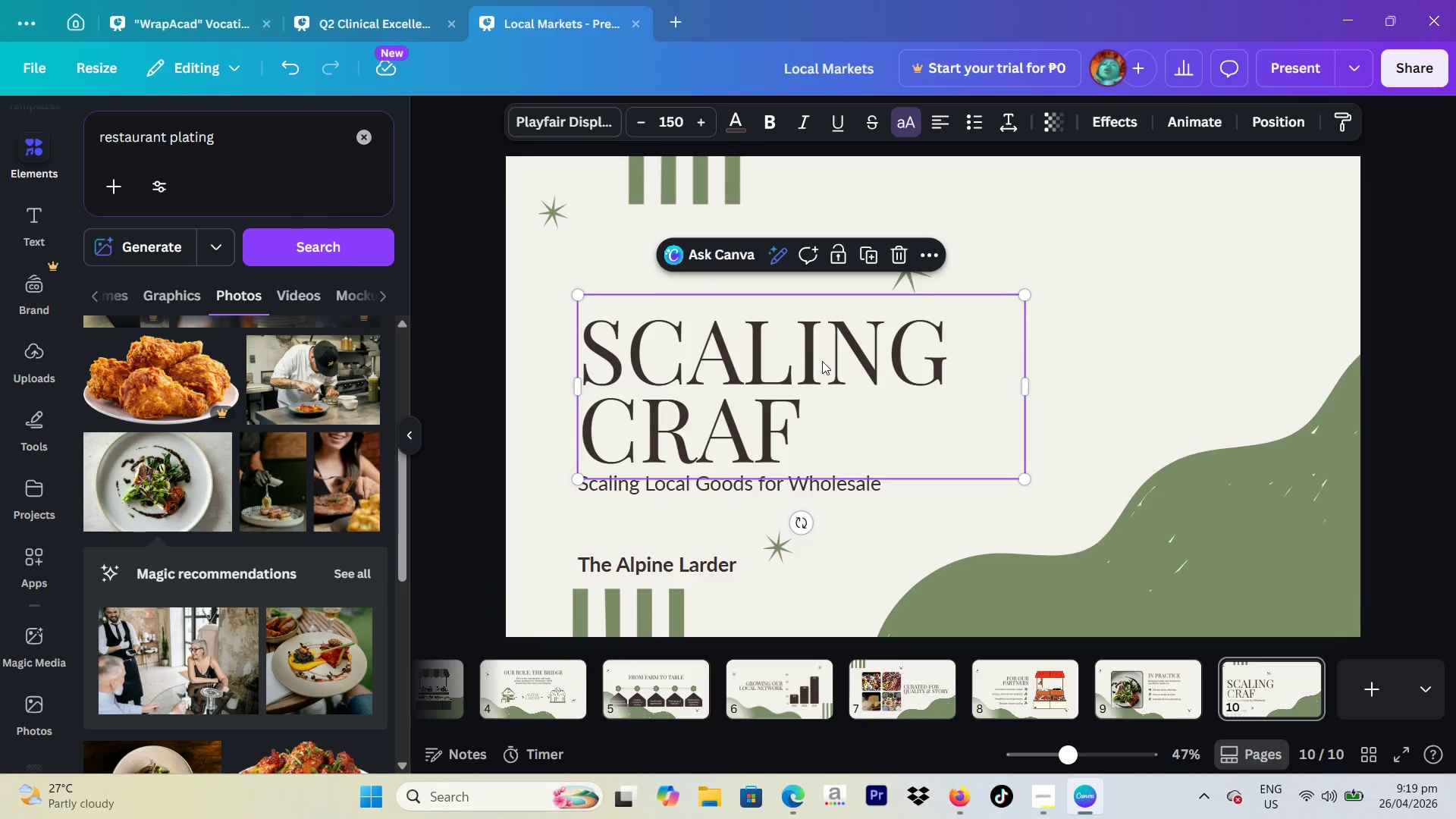 
key(Backspace)
 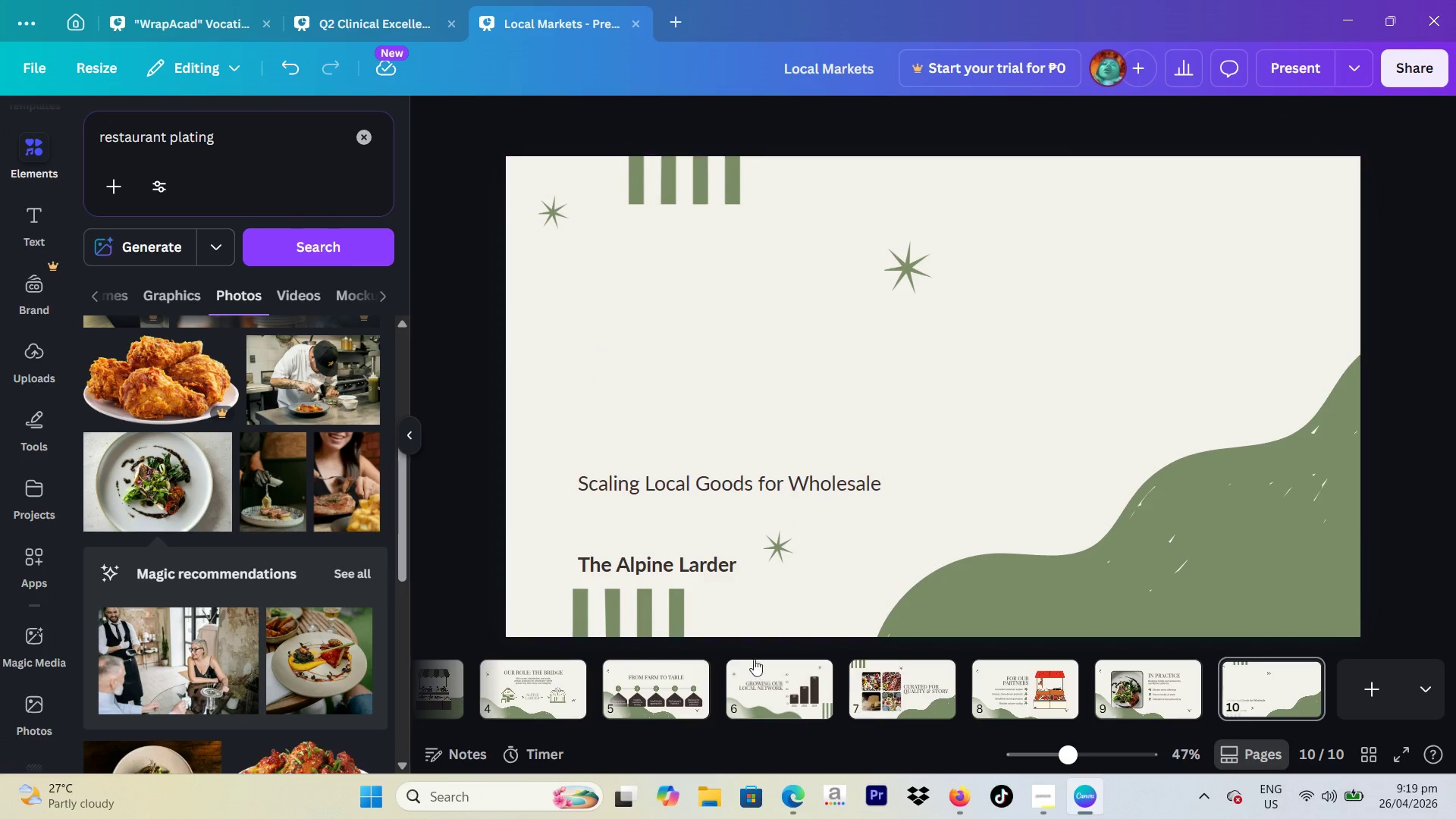 
left_click([750, 669])
 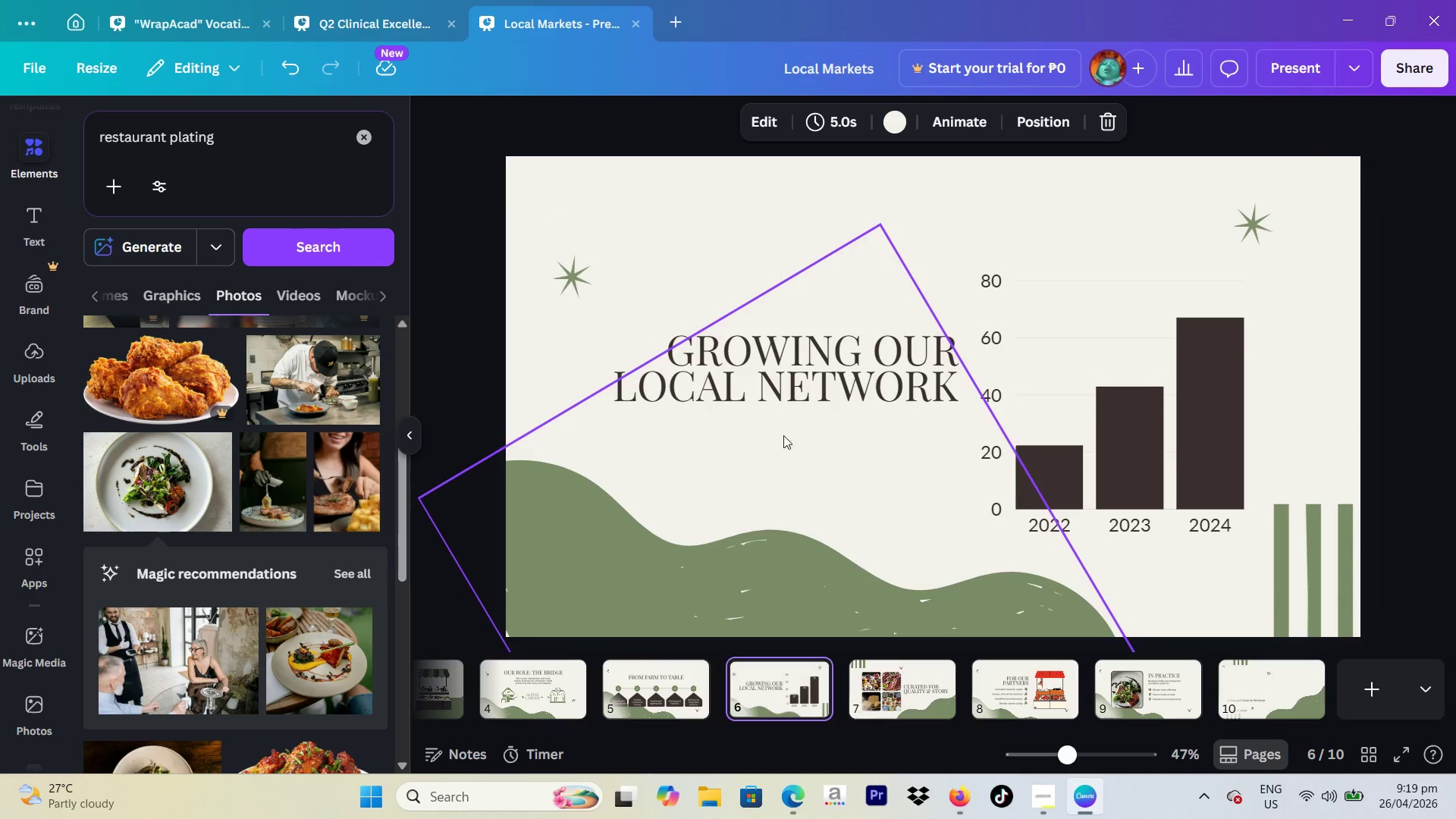 
left_click_drag(start_coordinate=[783, 398], to_coordinate=[783, 394])
 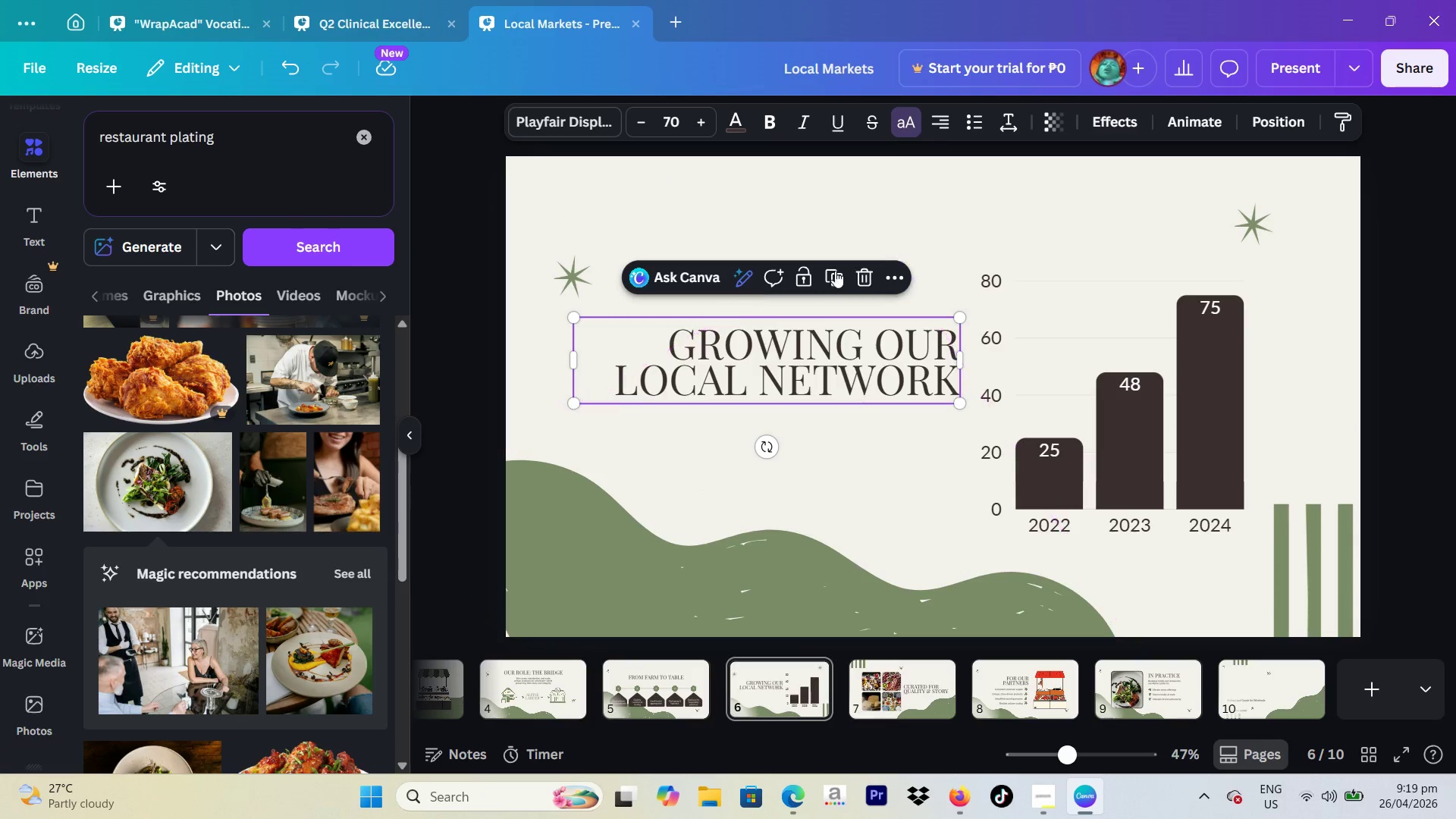 
left_click([827, 279])
 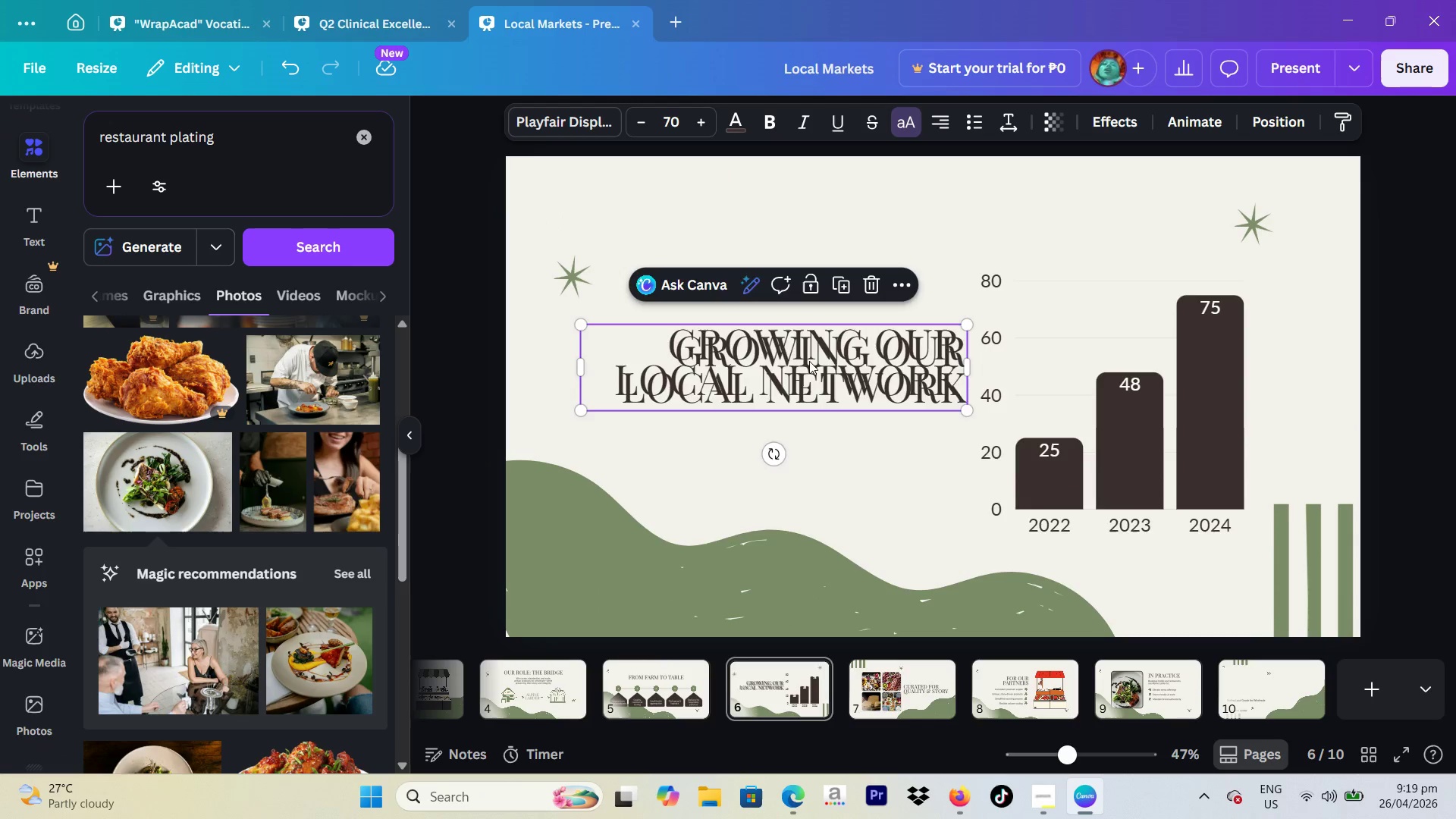 
left_click_drag(start_coordinate=[811, 378], to_coordinate=[1275, 689])
 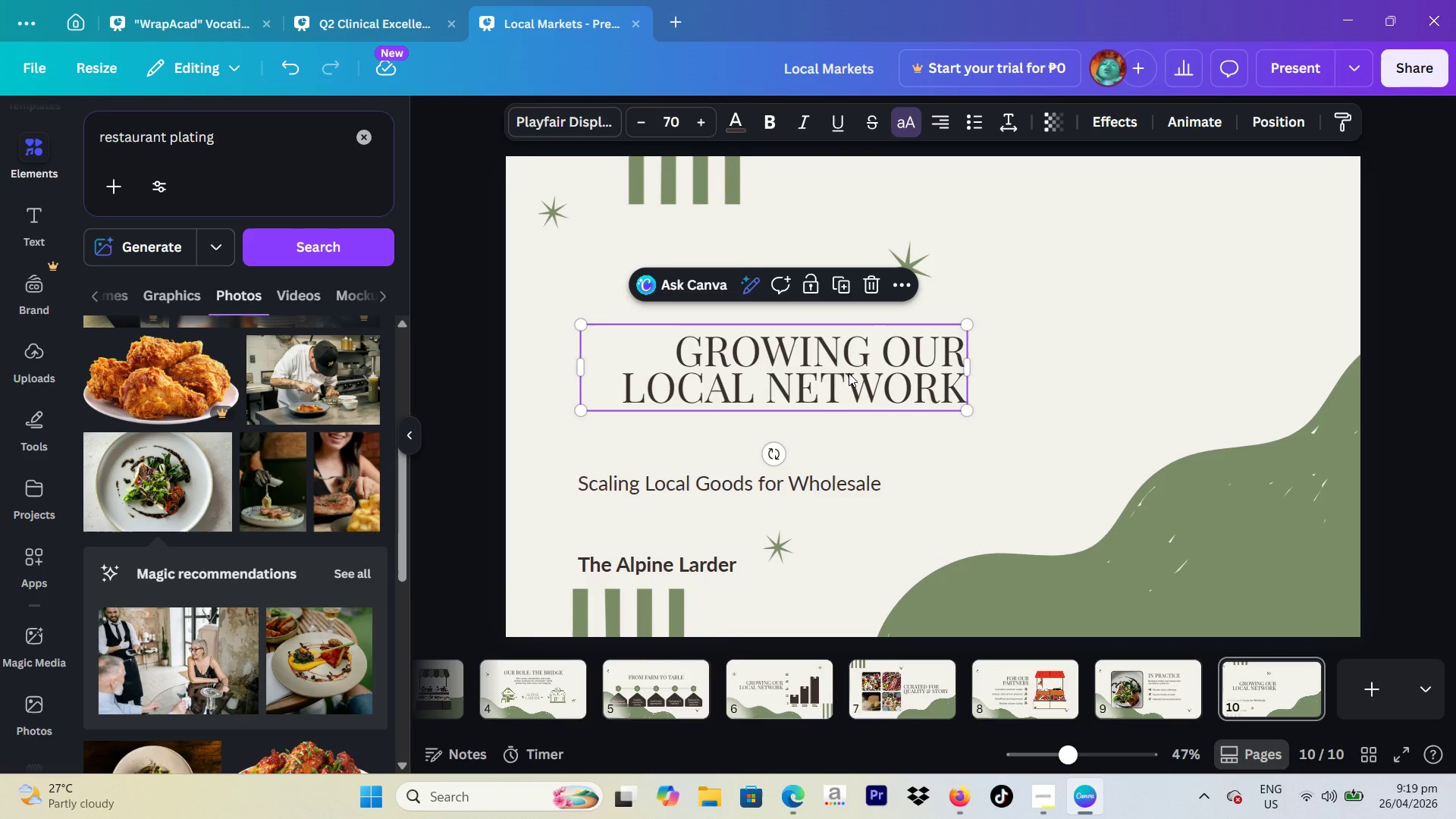 
left_click([848, 373])
 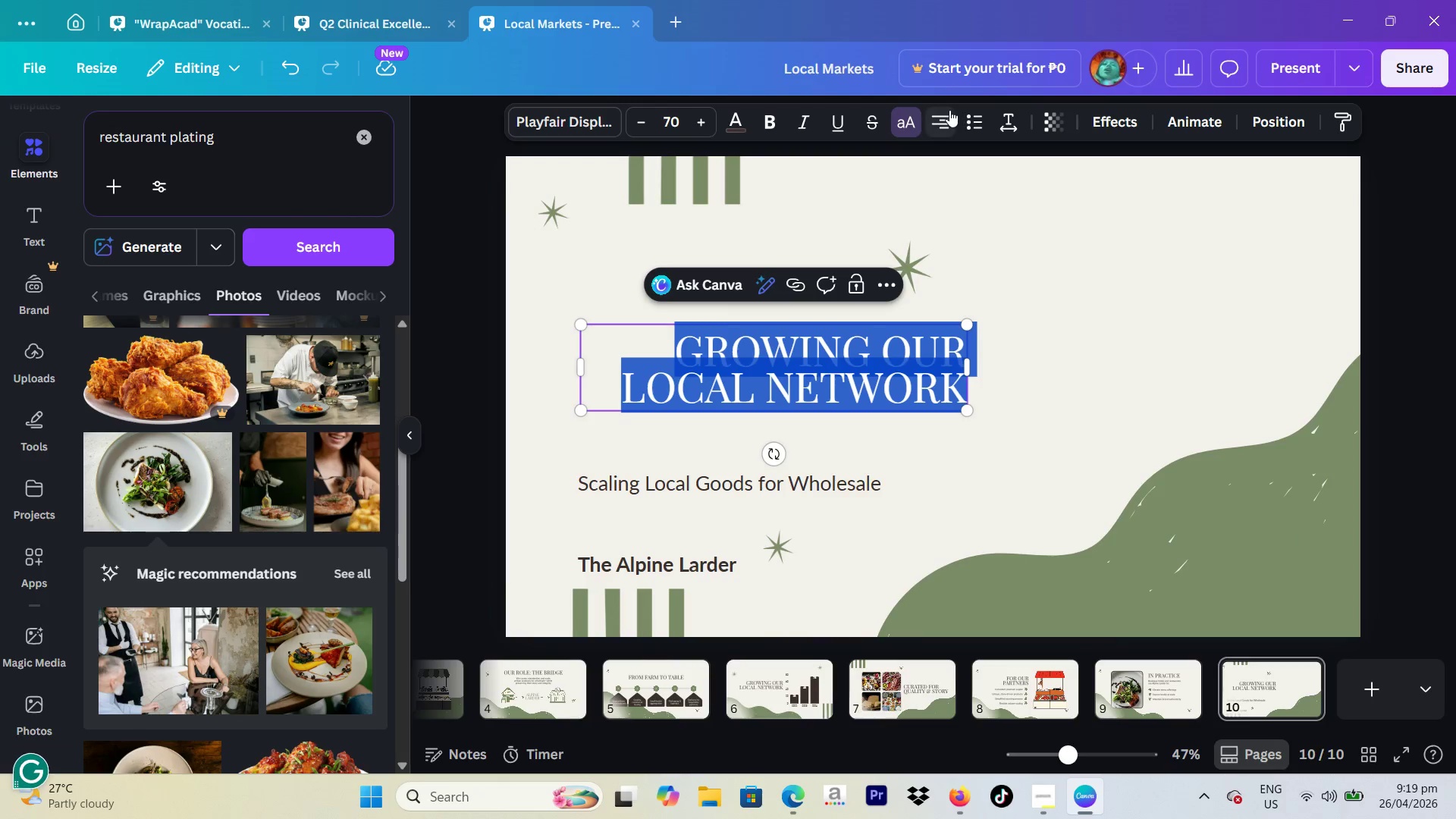 
double_click([949, 110])
 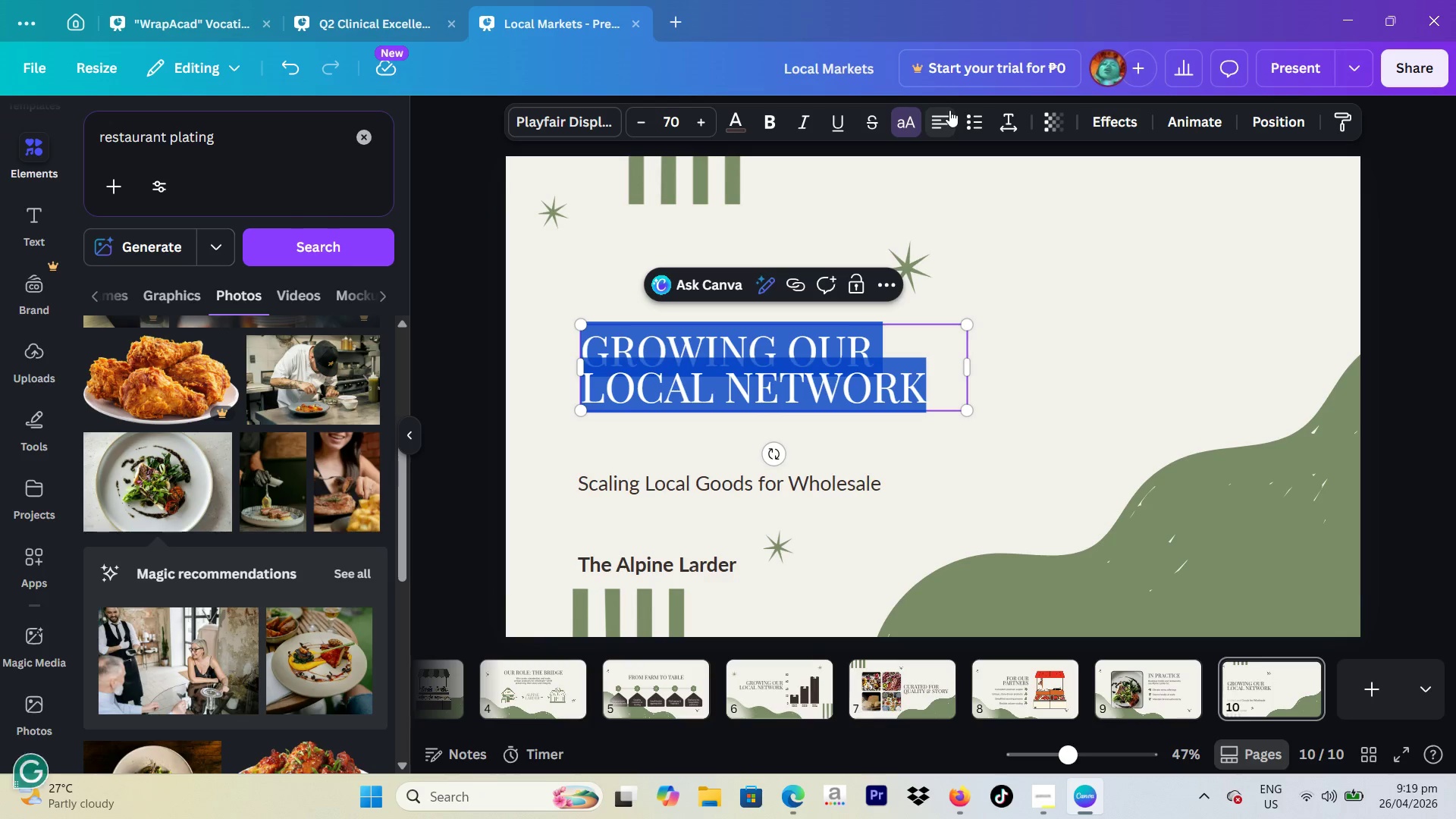 
type(scaling craft without compromise)
 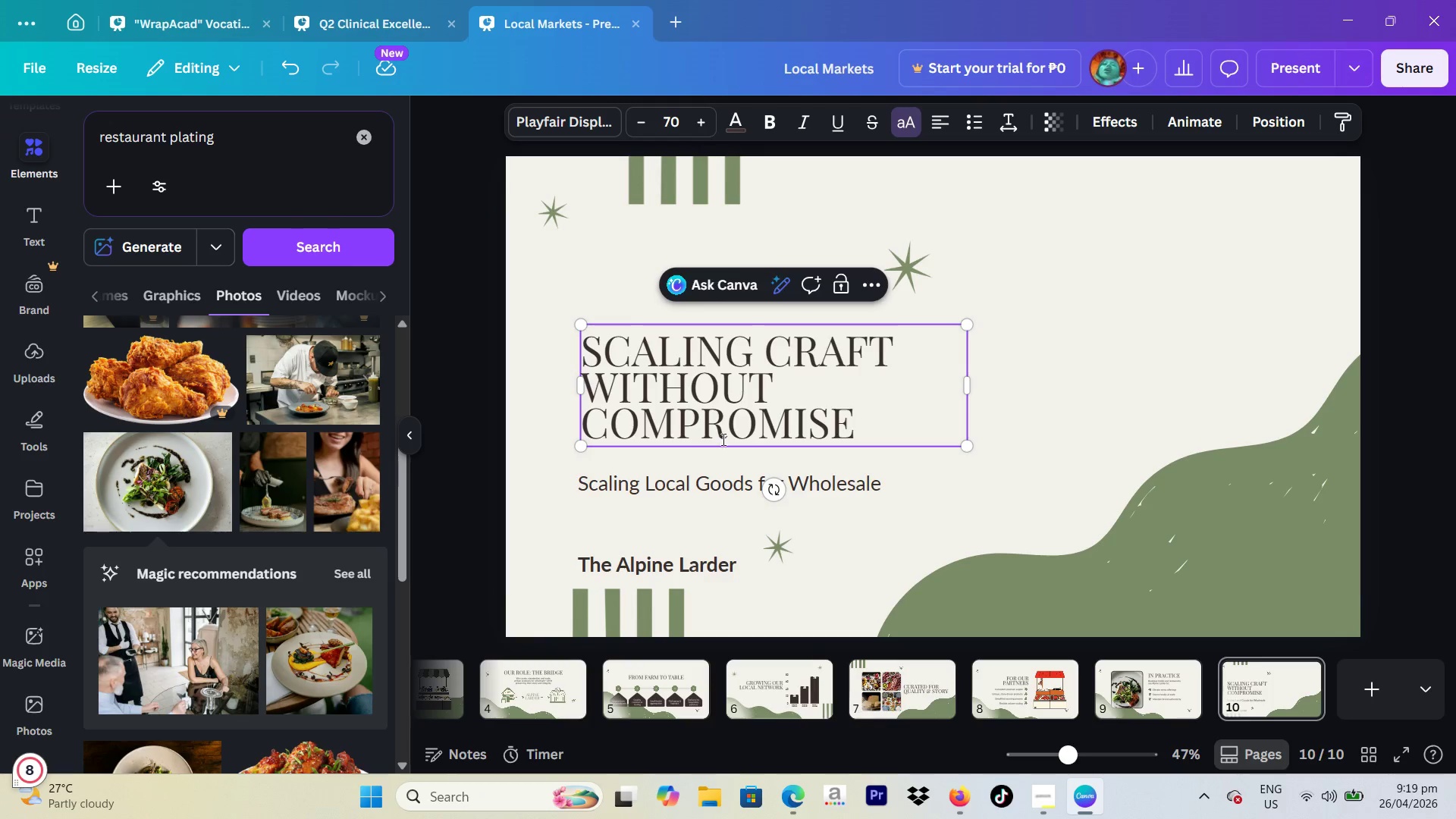 
left_click_drag(start_coordinate=[623, 486], to_coordinate=[629, 463])
 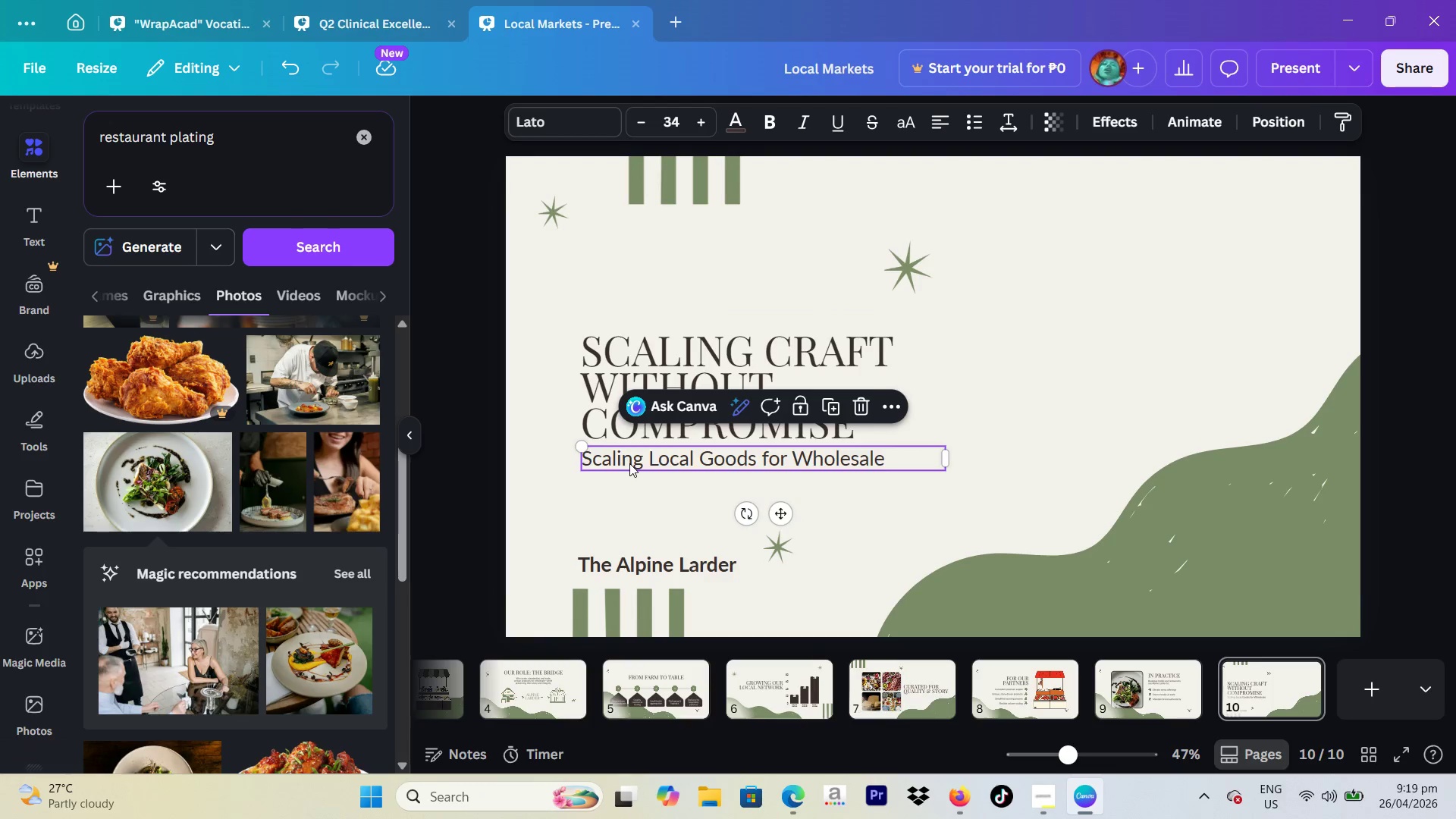 
left_click([629, 463])
 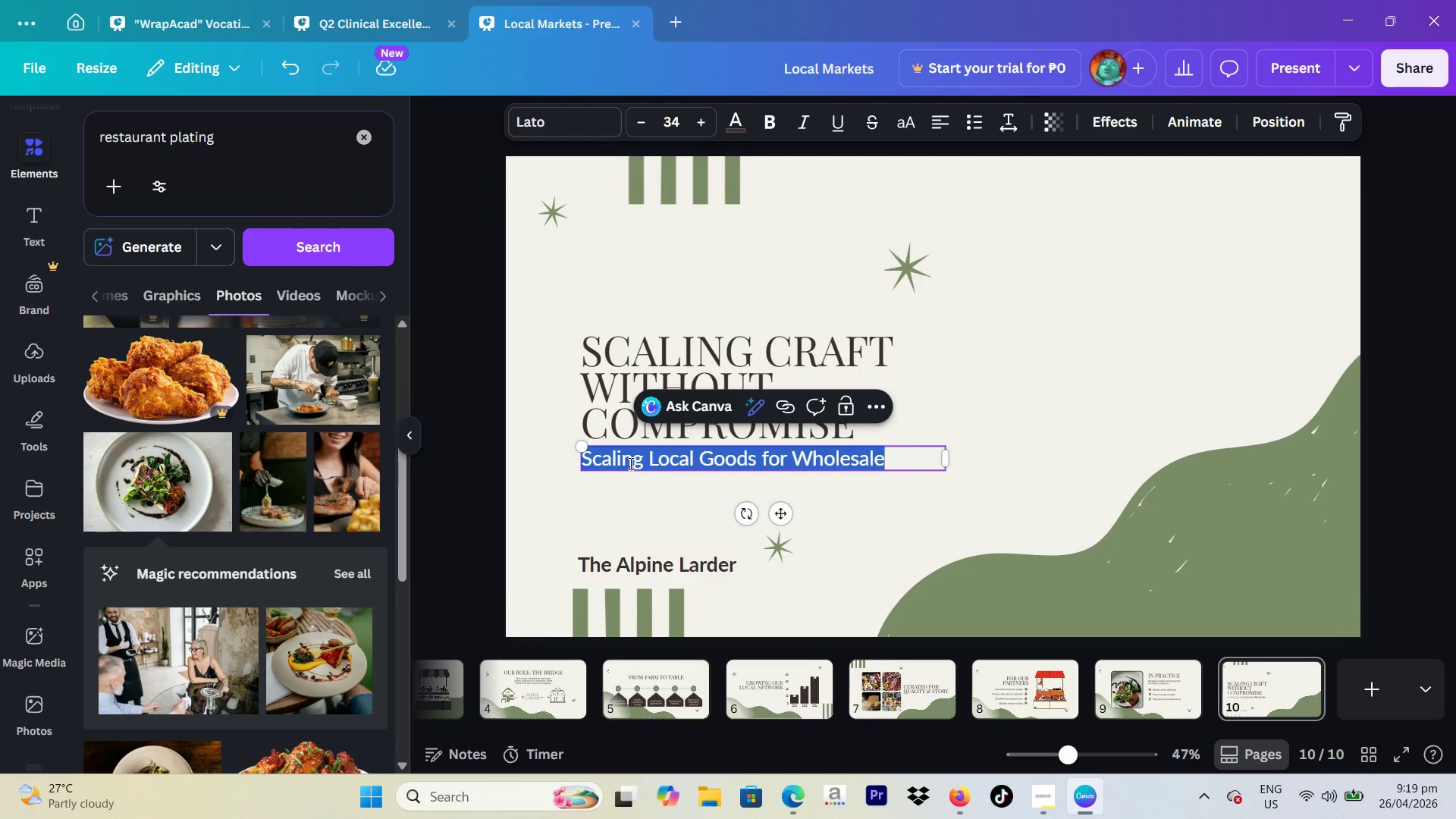 
type(We believe growth should never come at the expense of authenticity)
 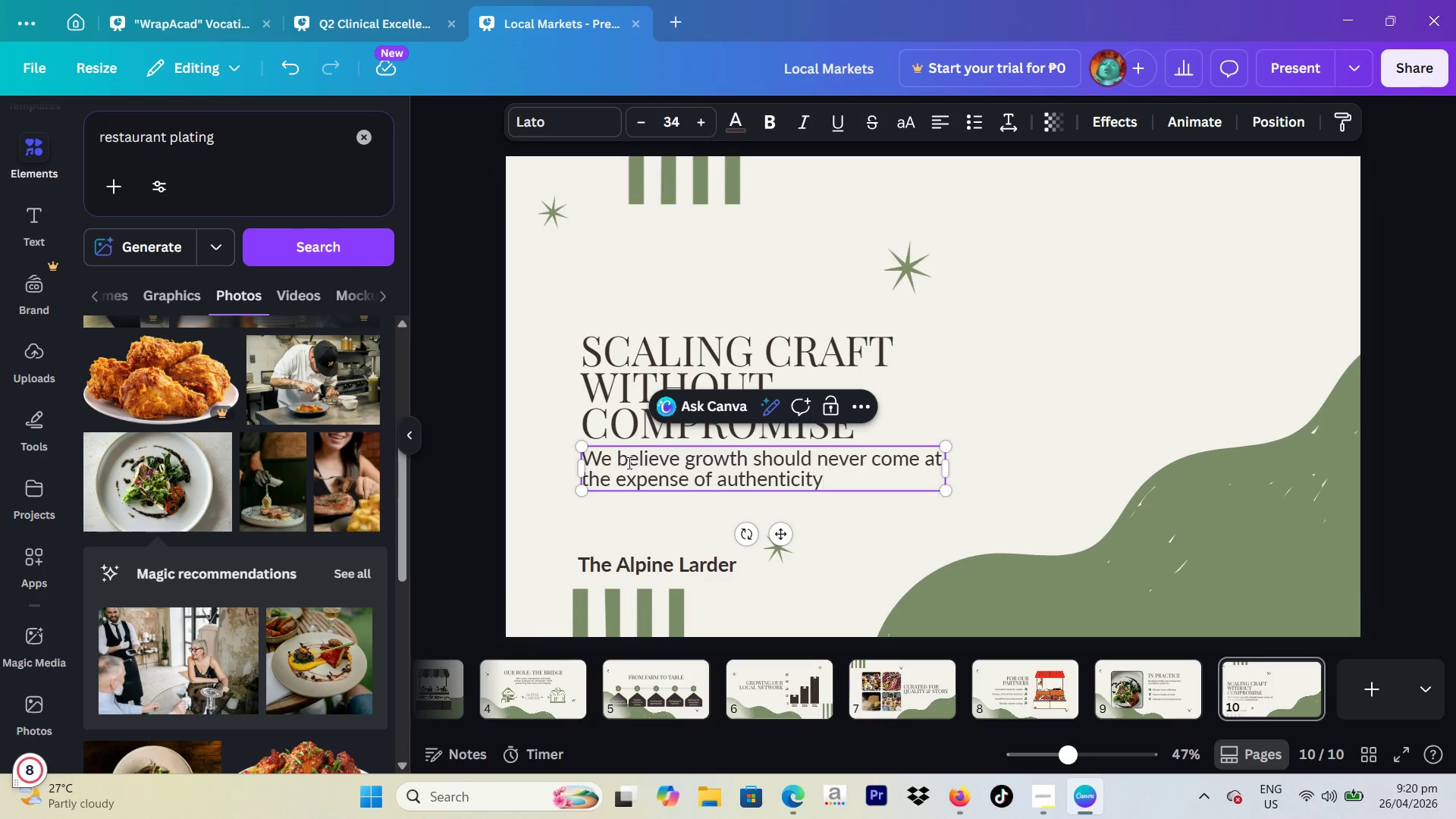 
key(Control+ControlLeft)
 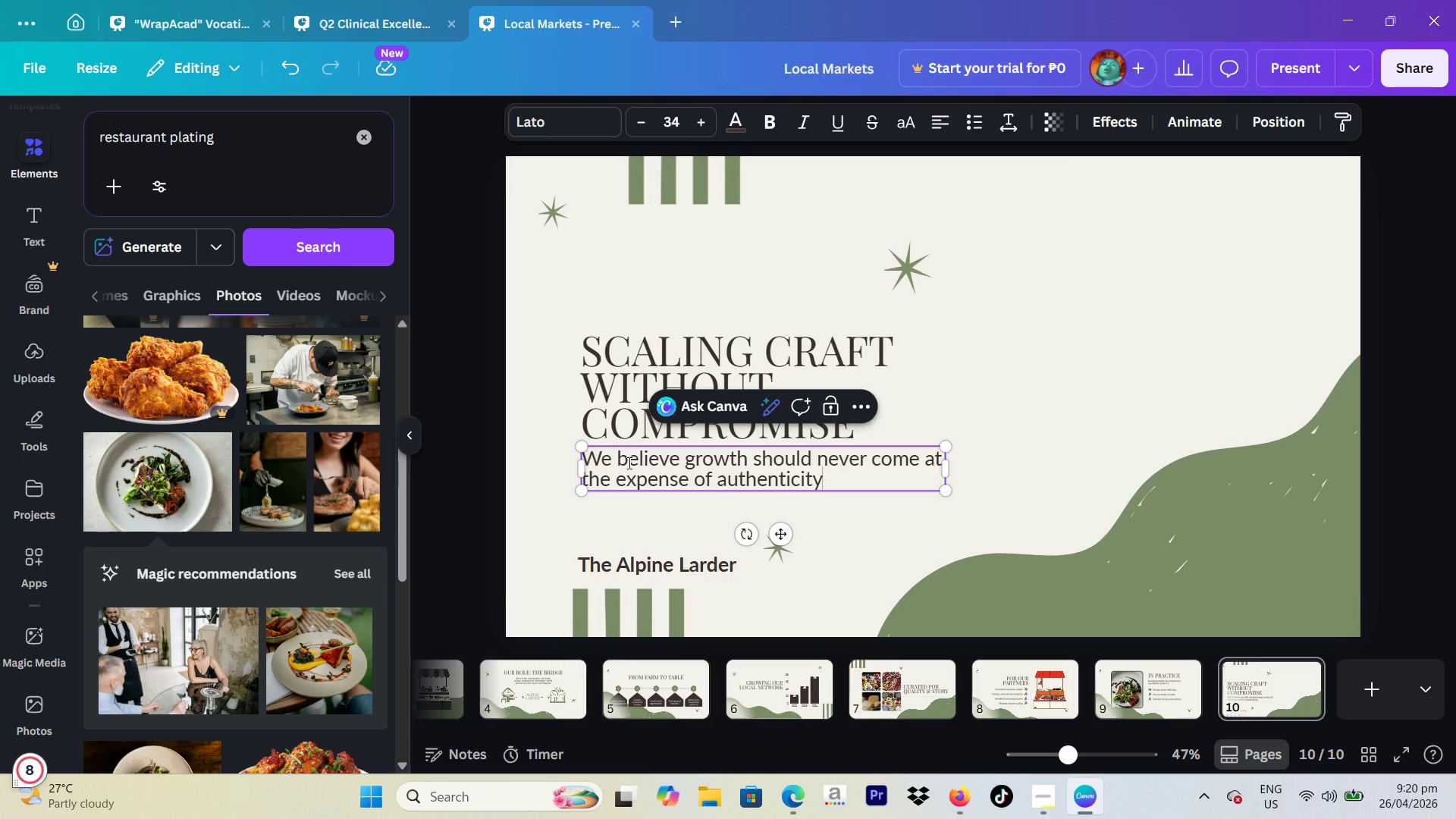 
key(Control+Quote)
 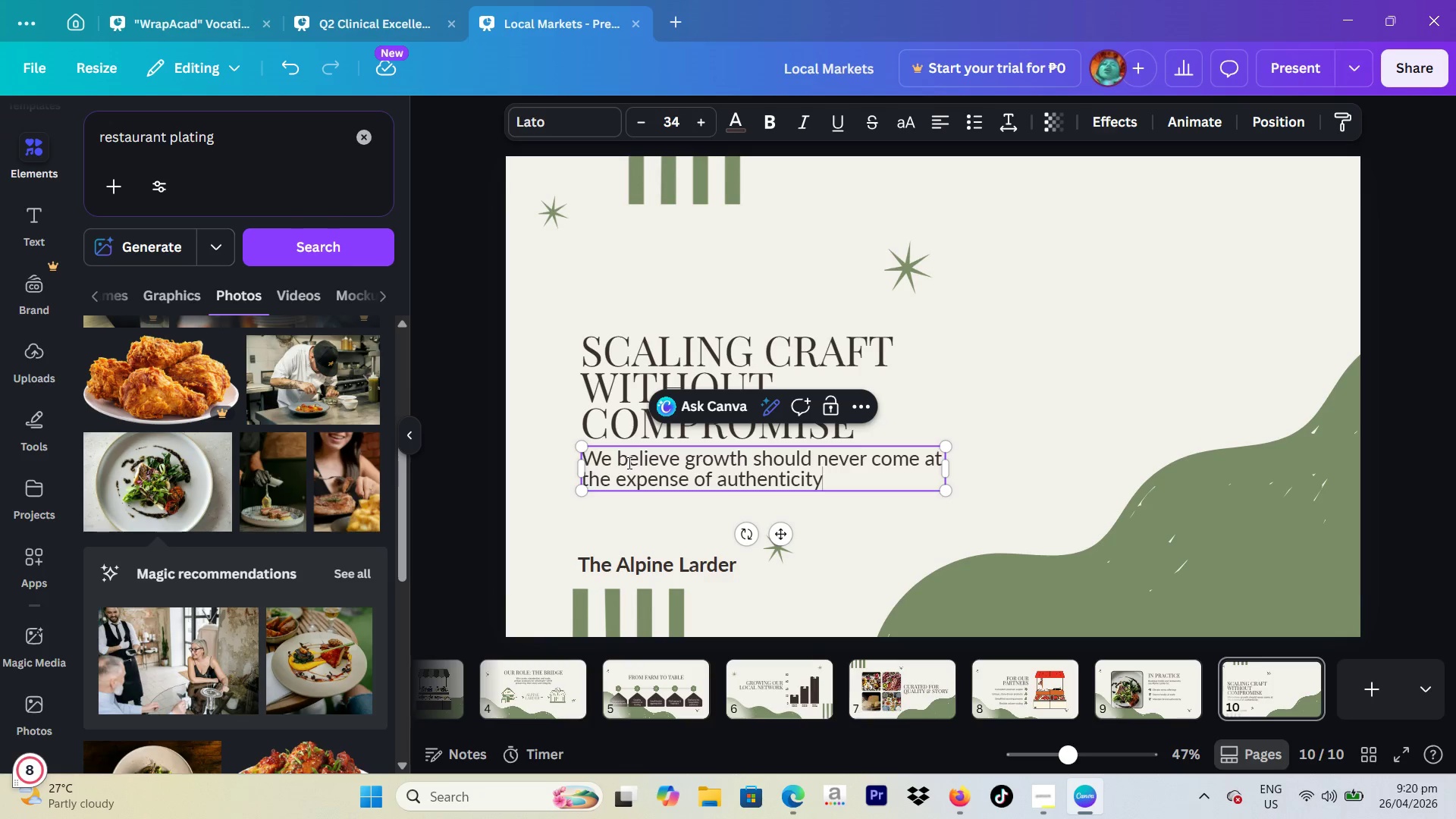 
key(Shift+ShiftLeft)
 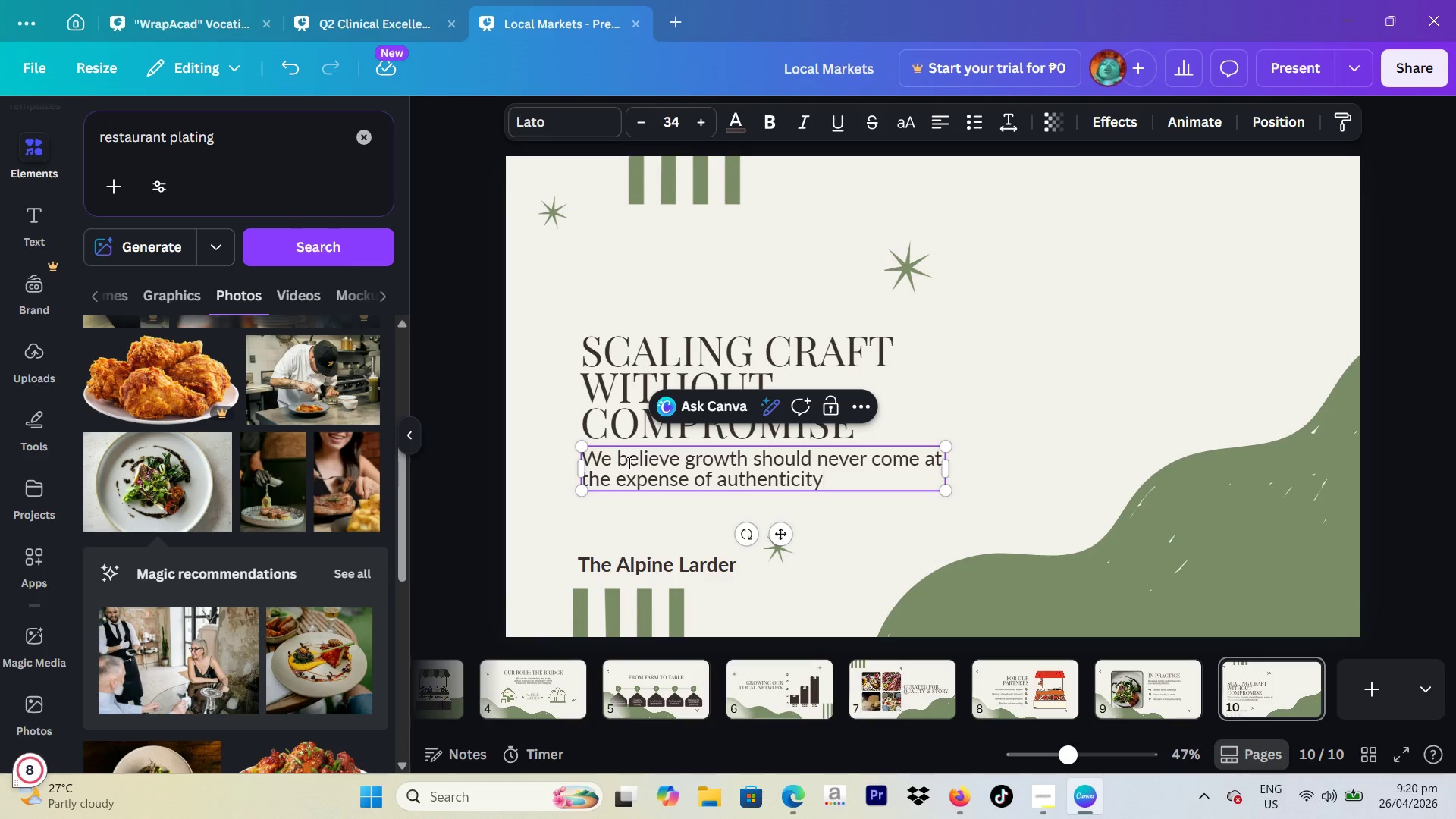 
key(Shift+Quote)
 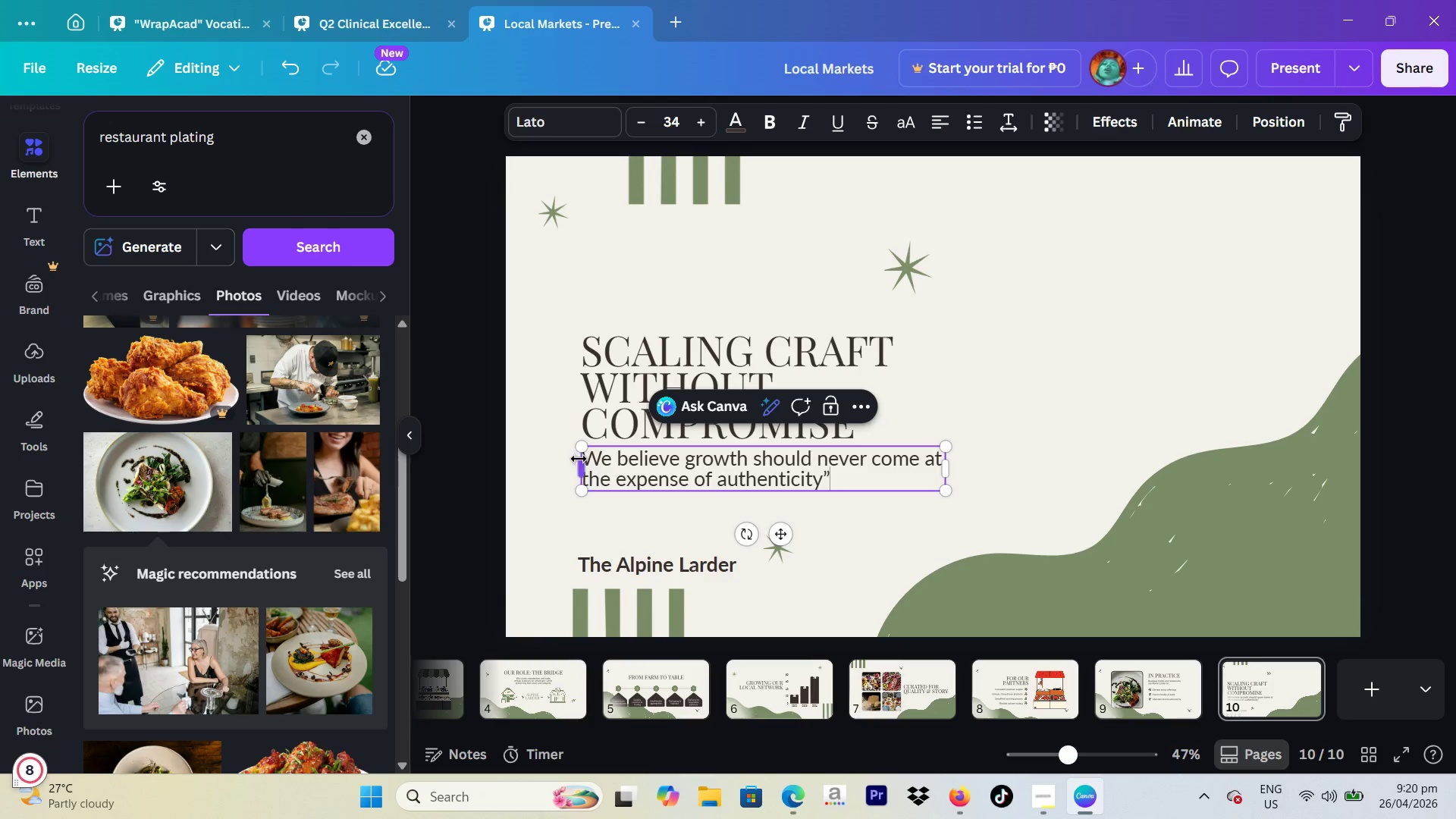 
left_click([594, 458])
 